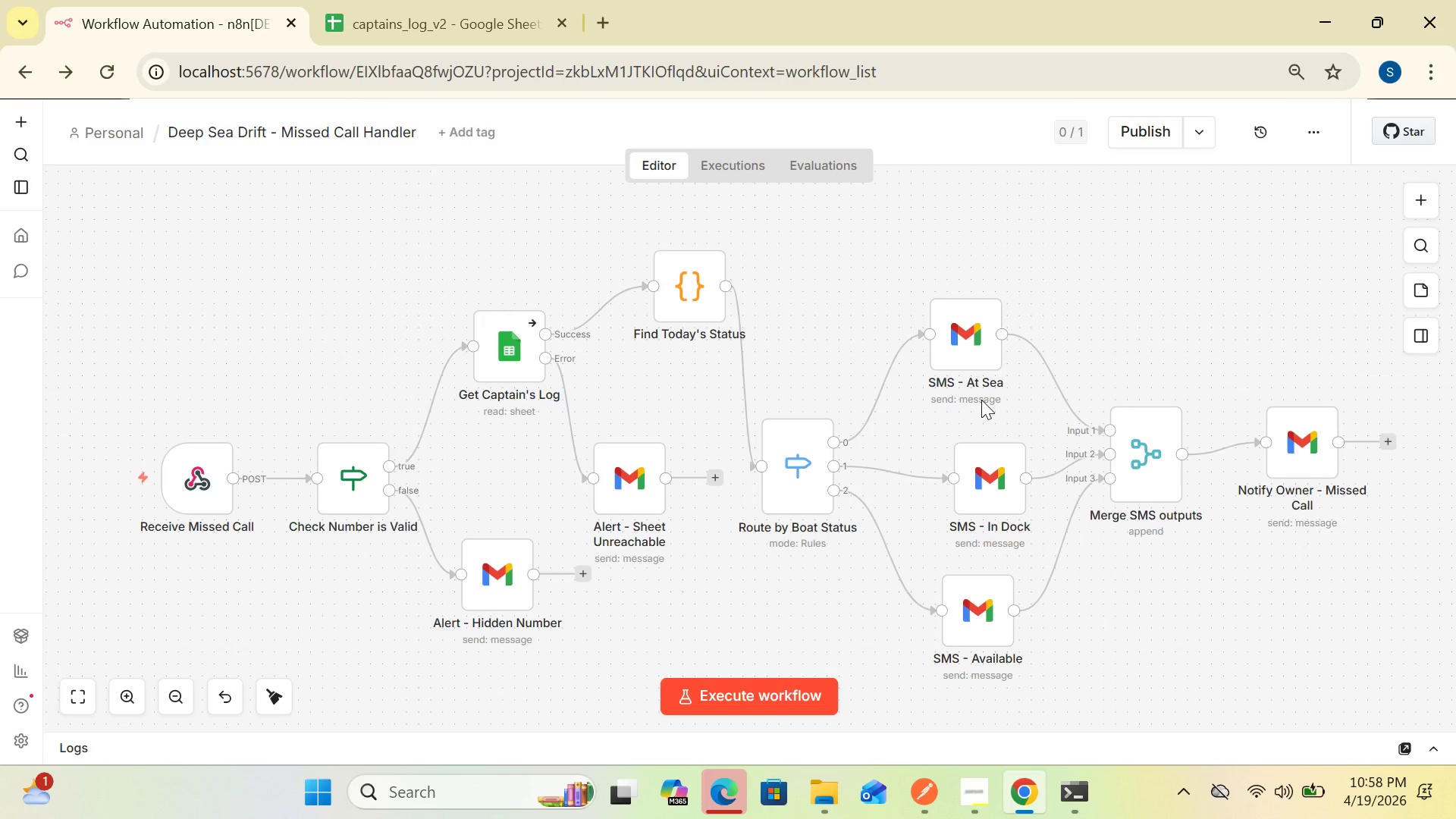 
double_click([209, 470])
 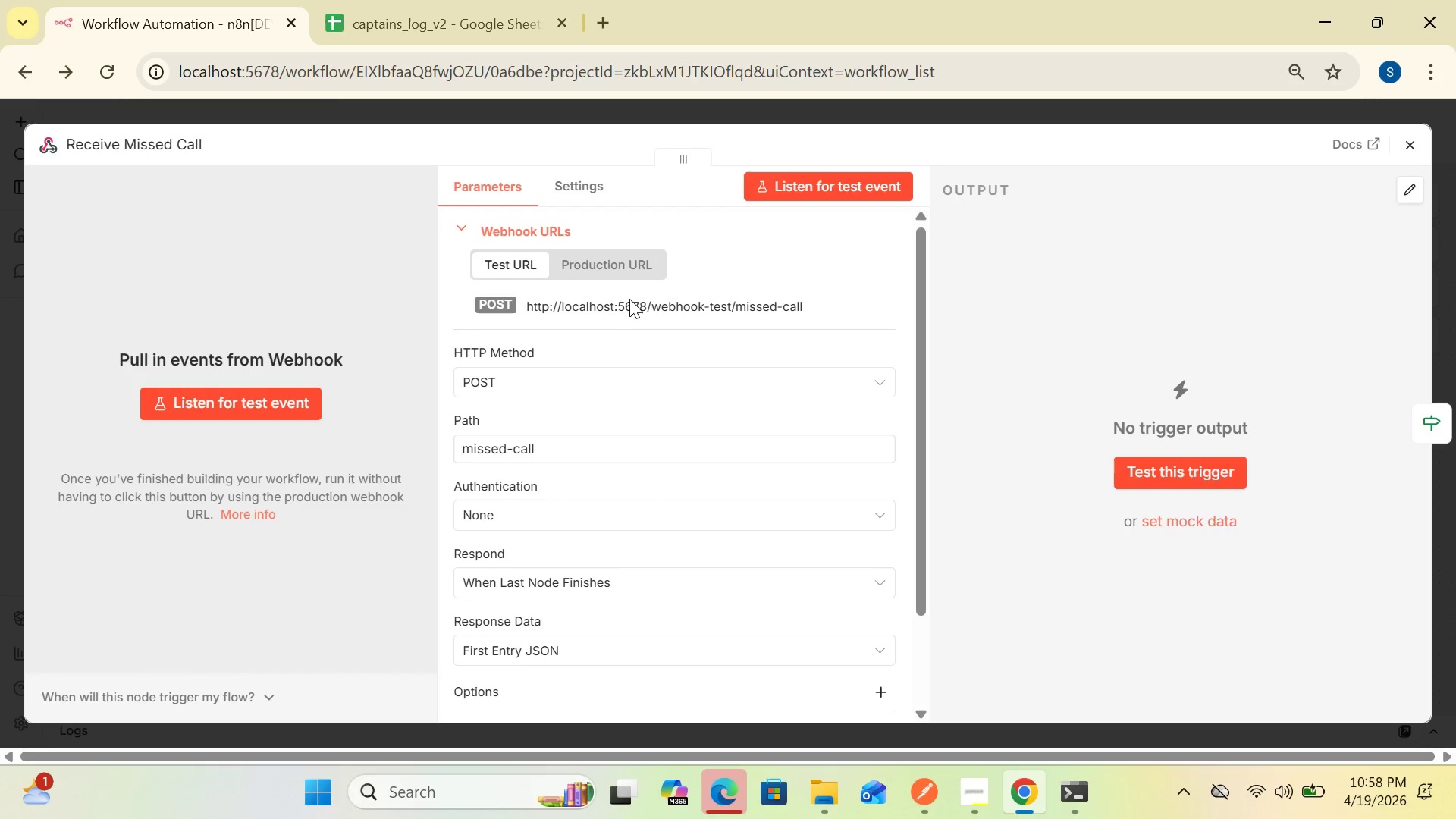 
left_click([705, 300])
 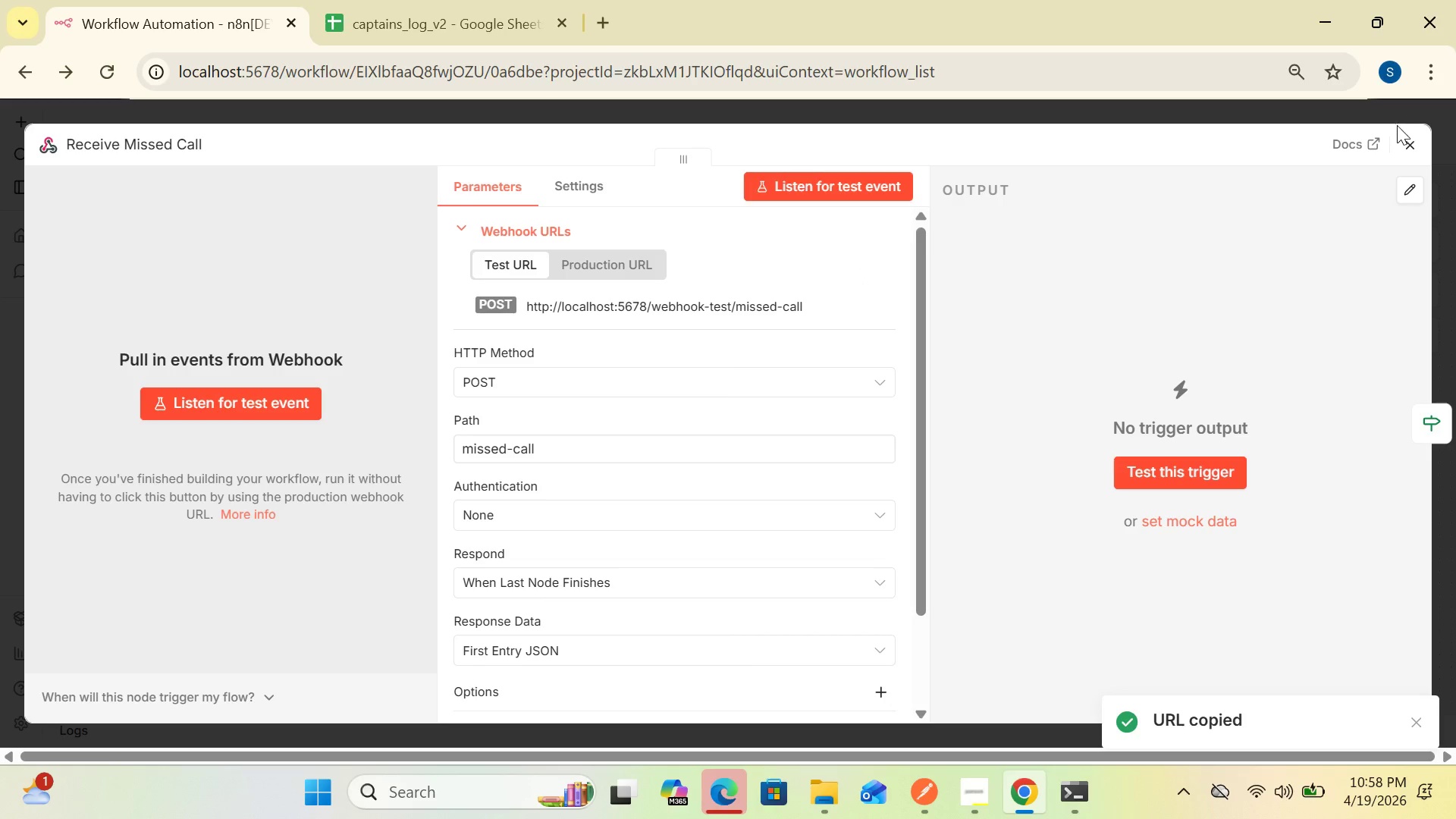 
left_click([1403, 140])
 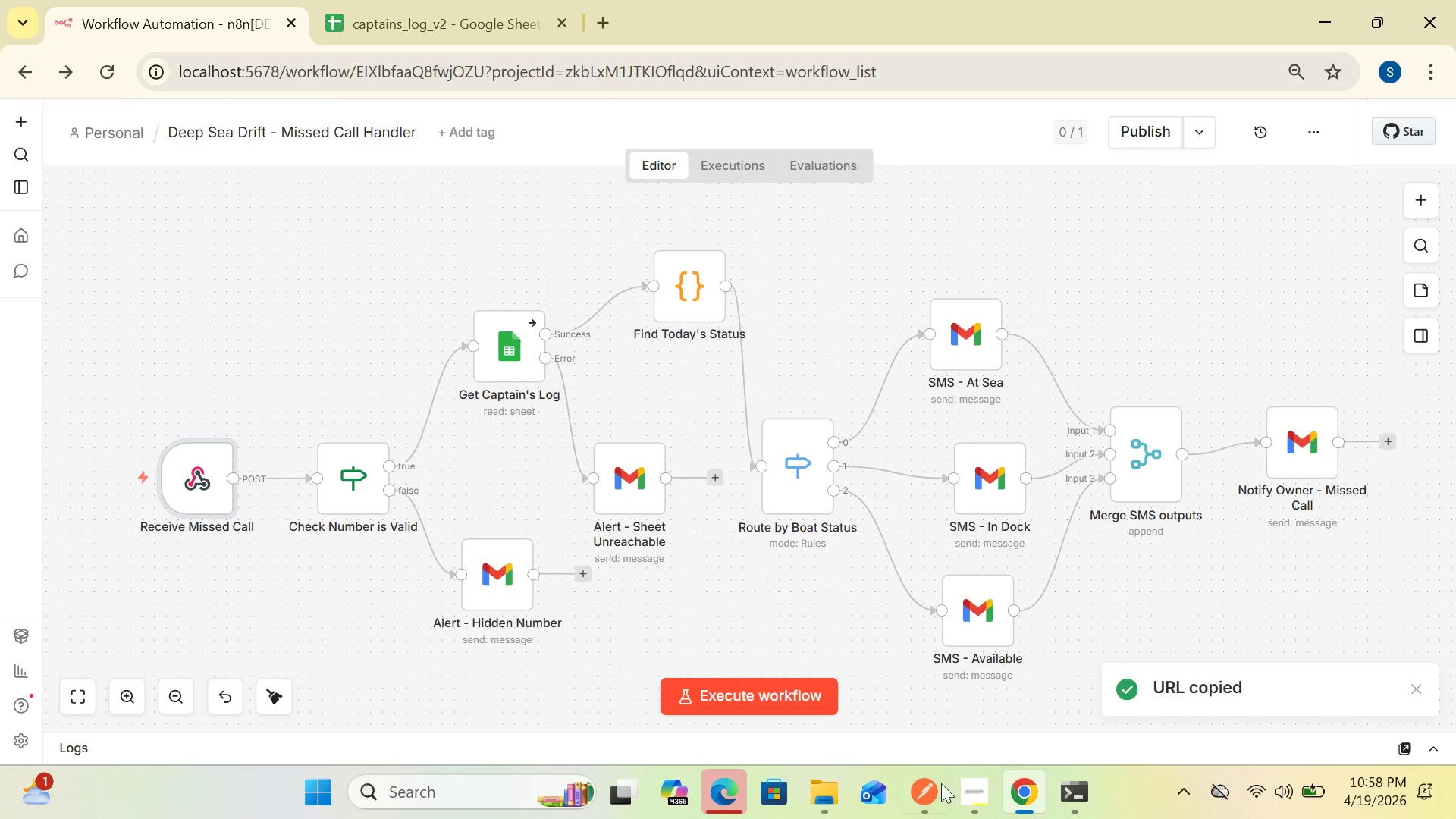 
left_click([934, 785])
 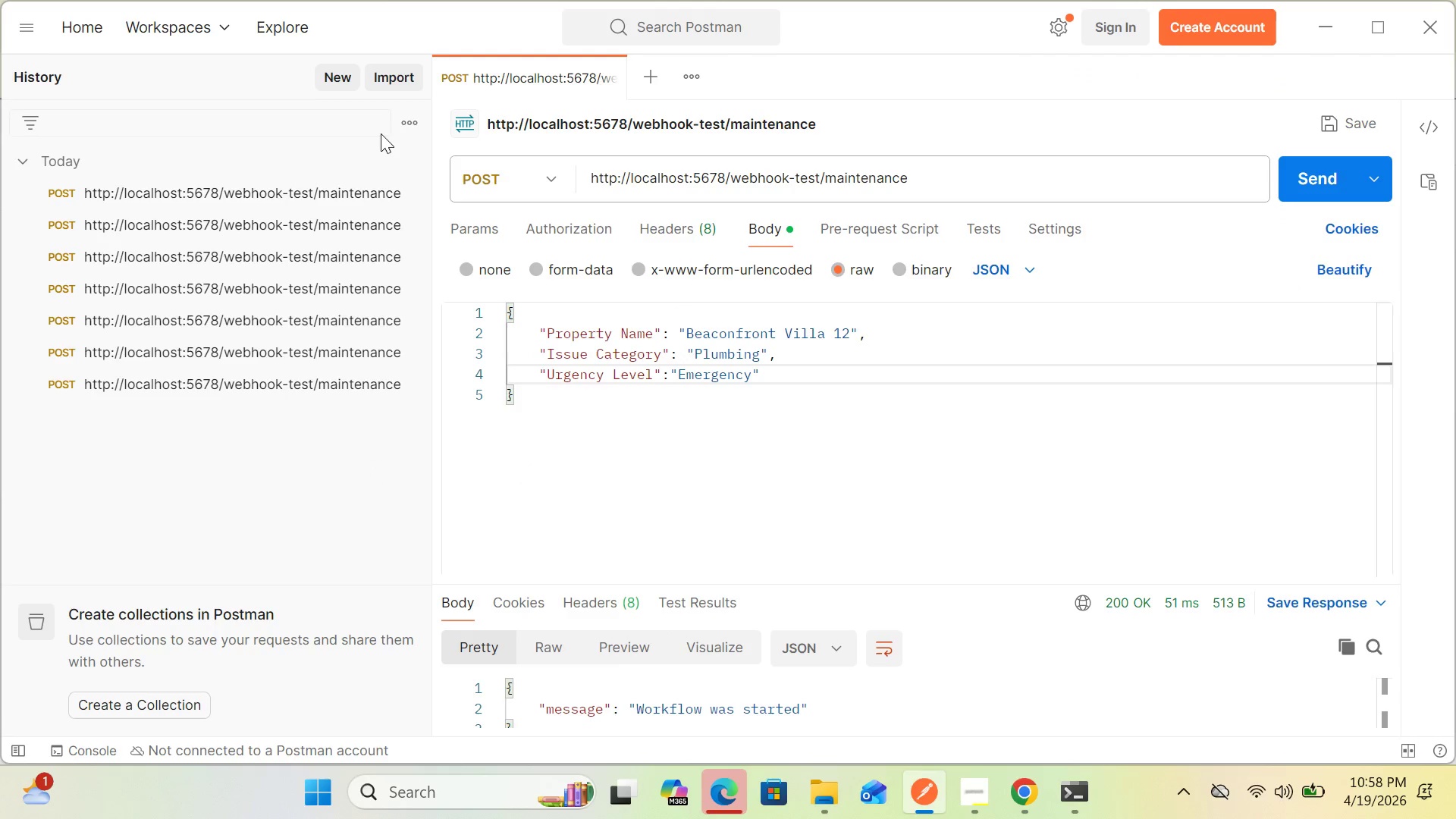 
left_click([409, 116])
 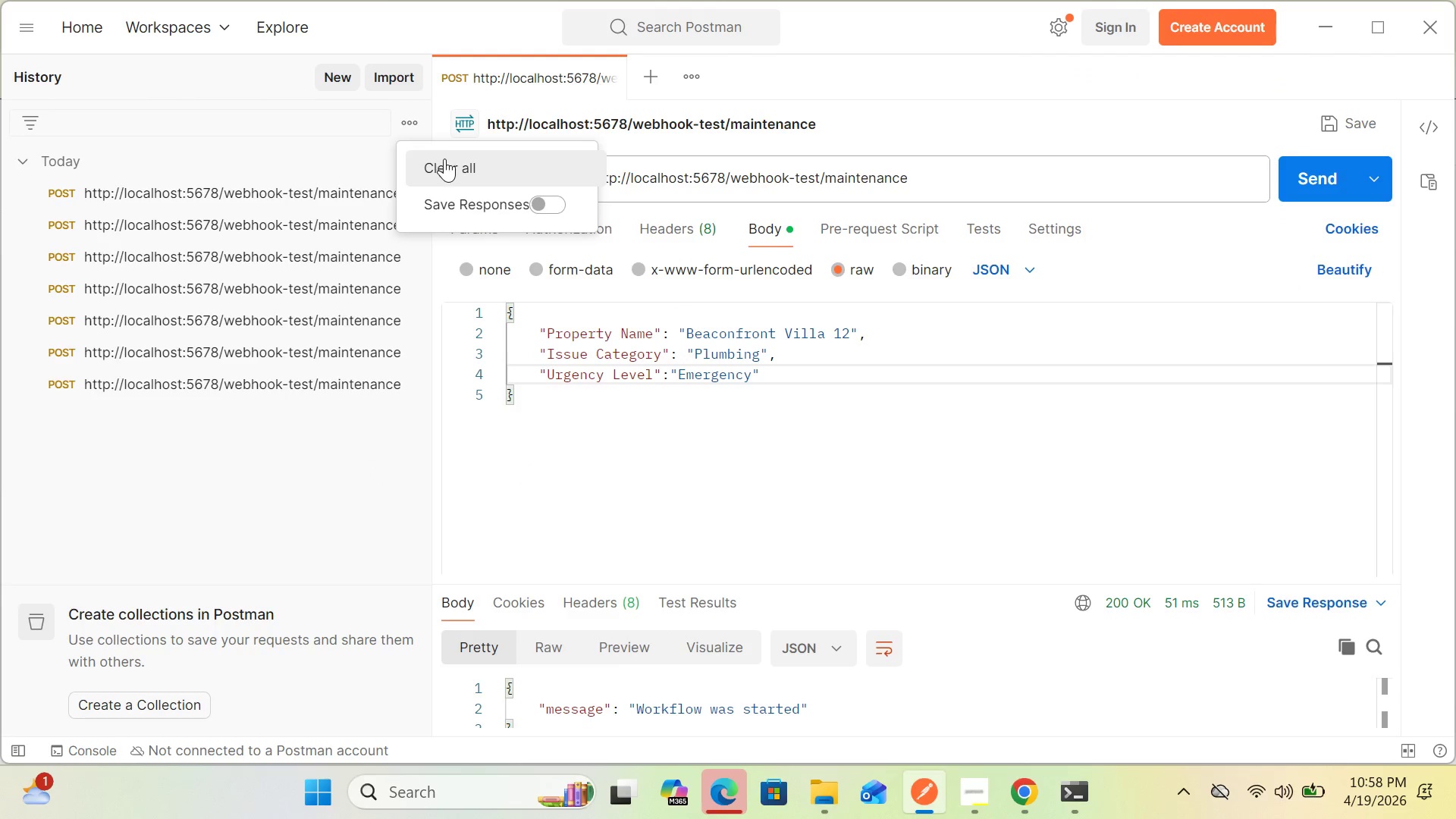 
left_click([444, 158])
 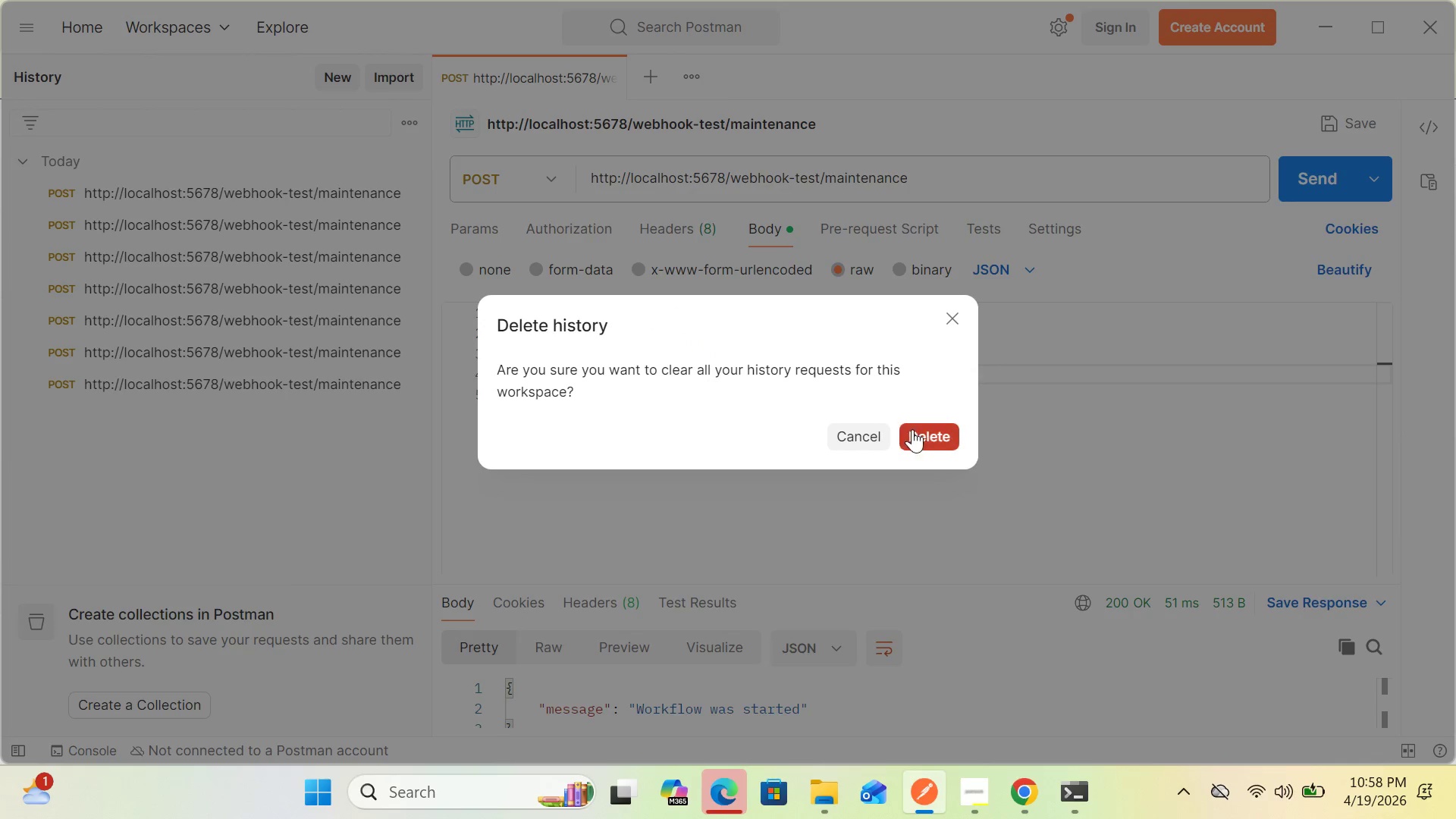 
left_click([920, 435])
 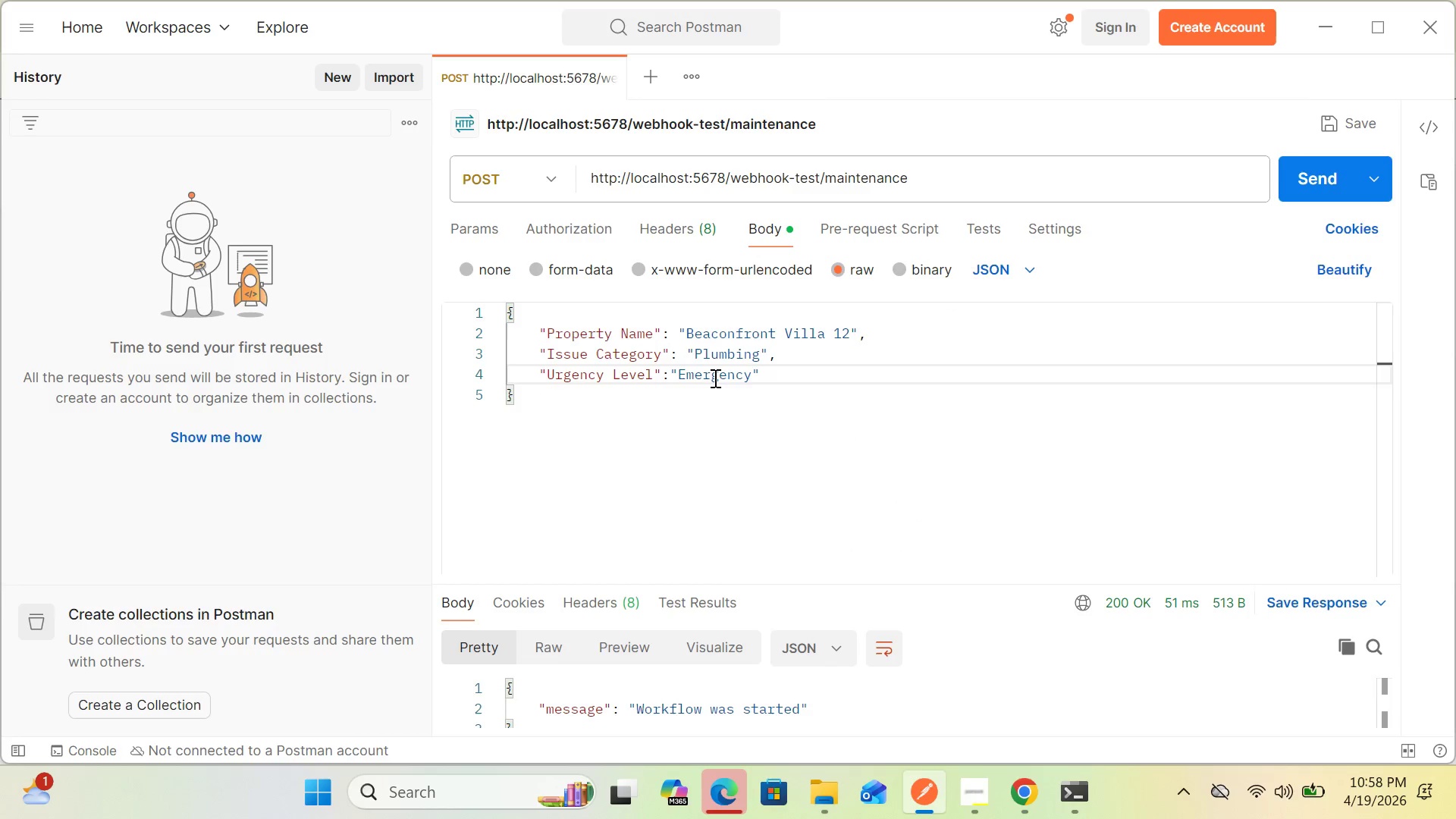 
left_click([714, 378])
 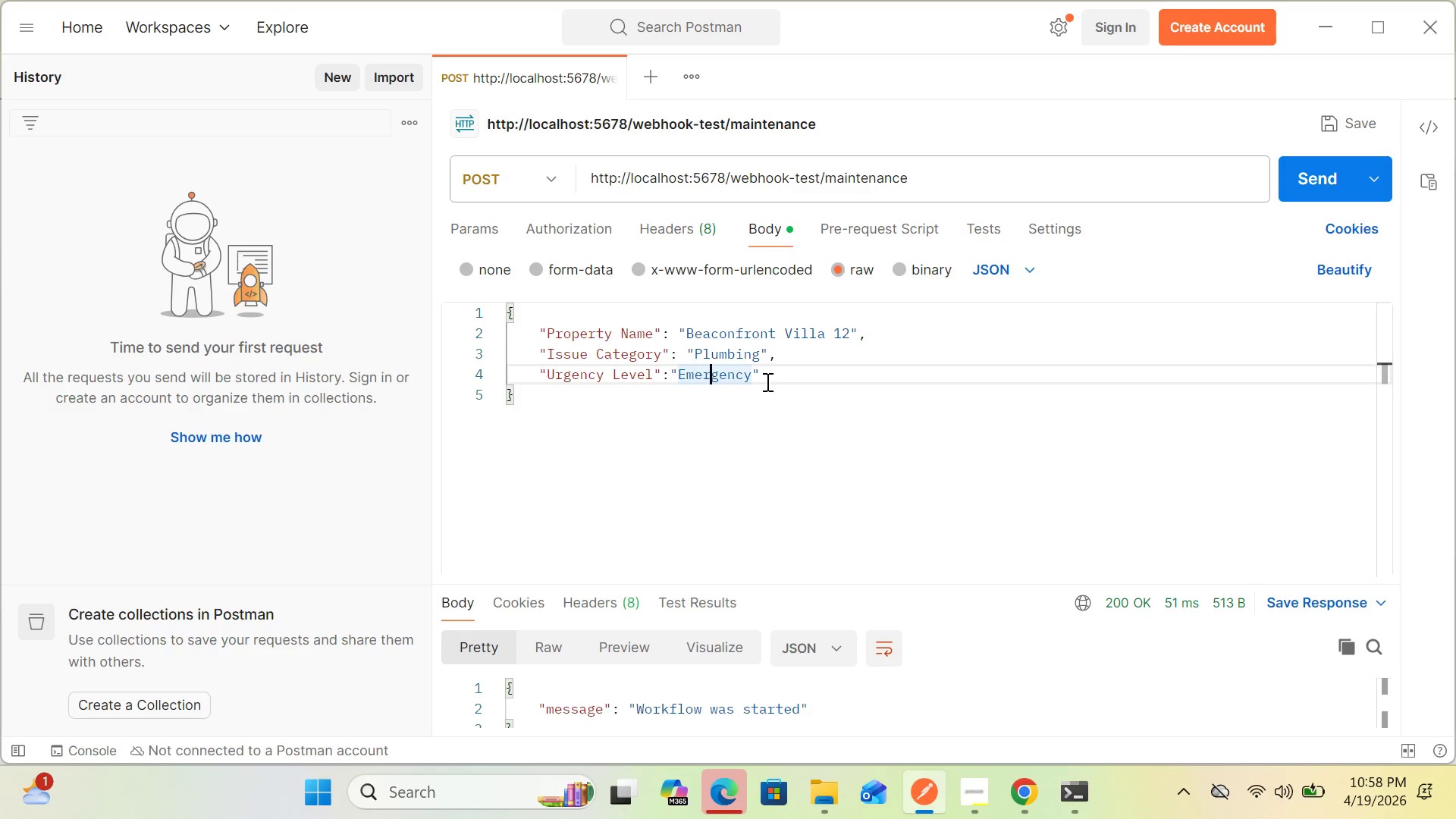 
left_click([766, 381])
 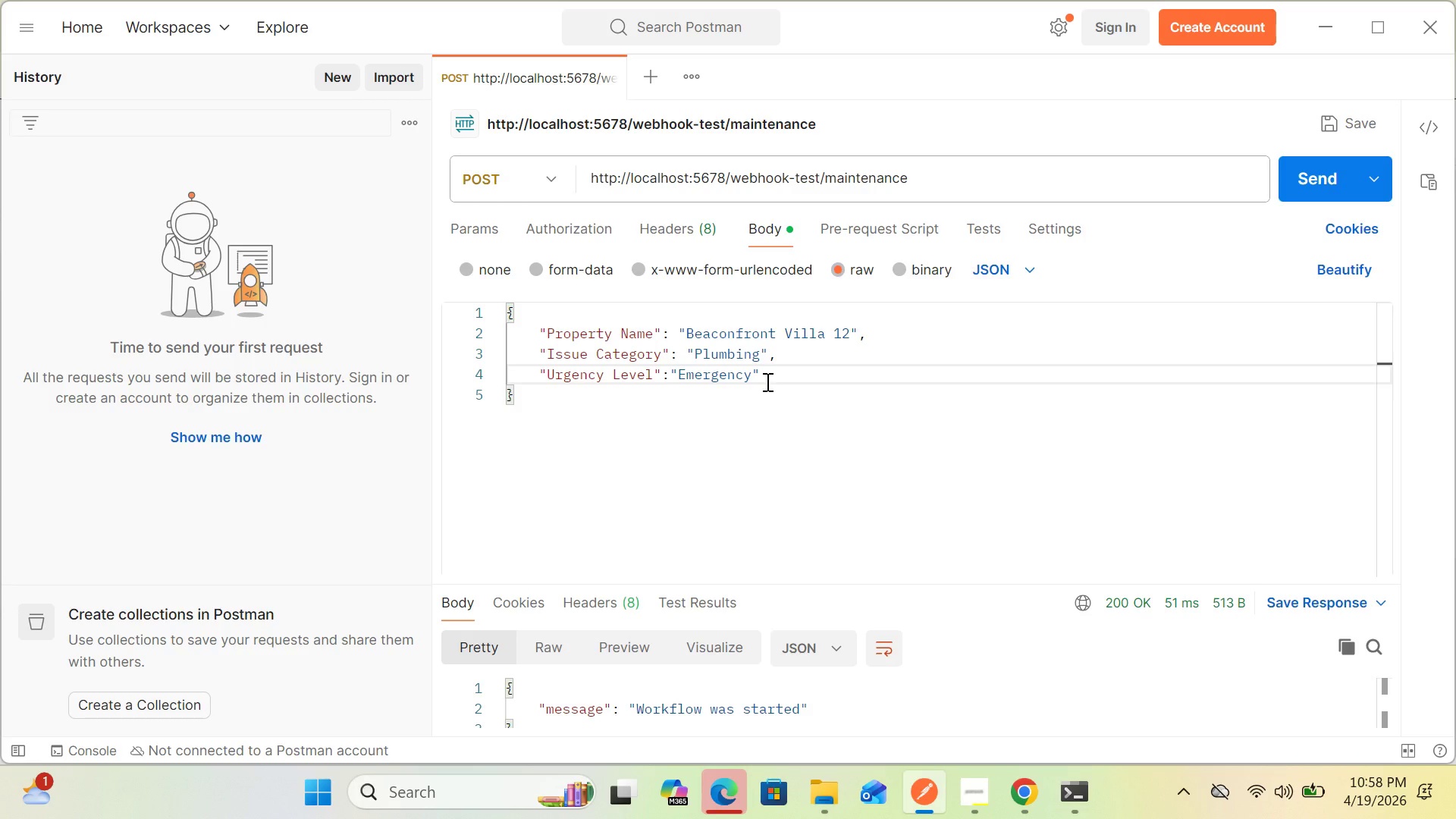 
hold_key(key=Backspace, duration=1.52)
 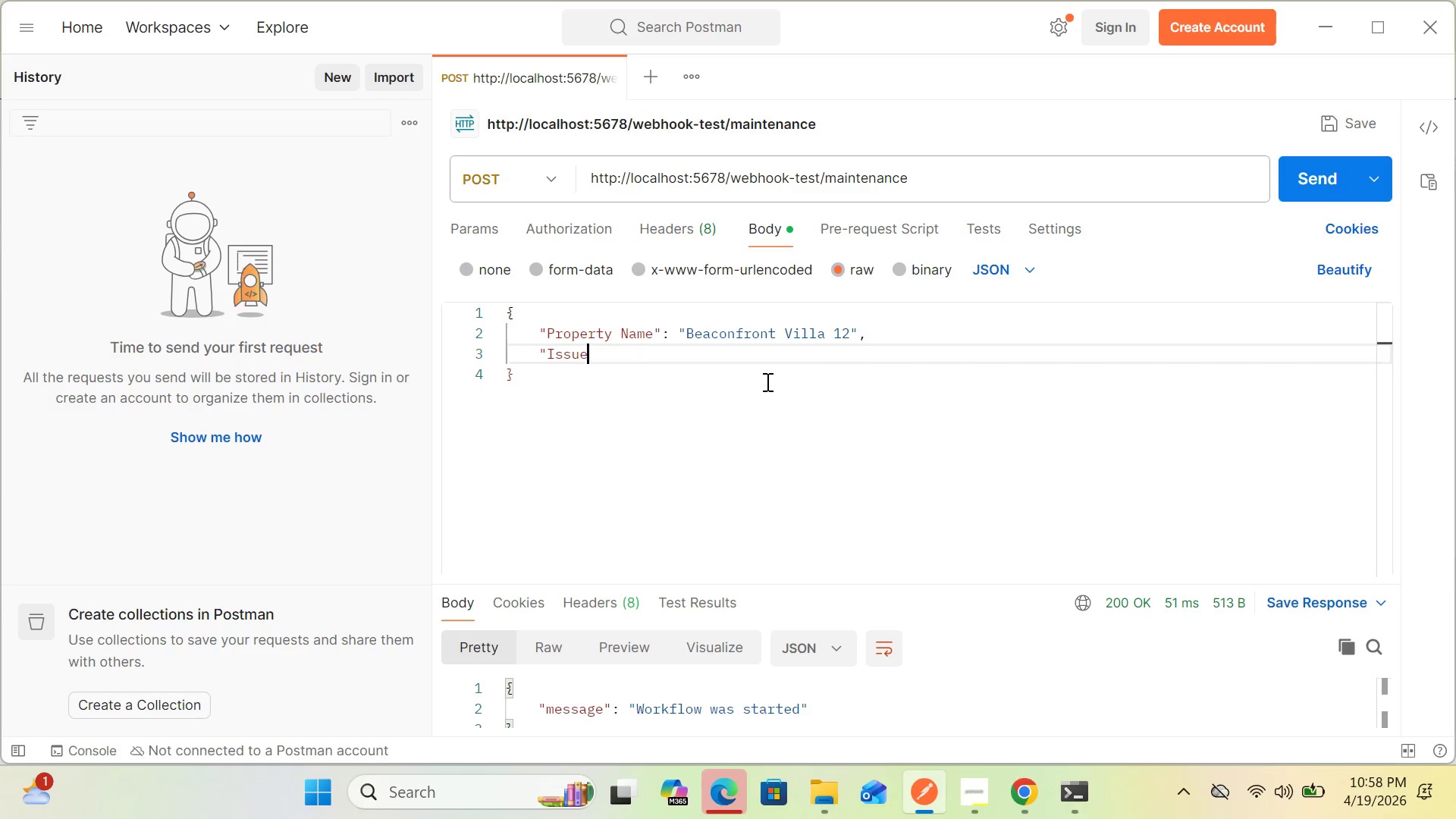 
hold_key(key=Backspace, duration=1.52)
 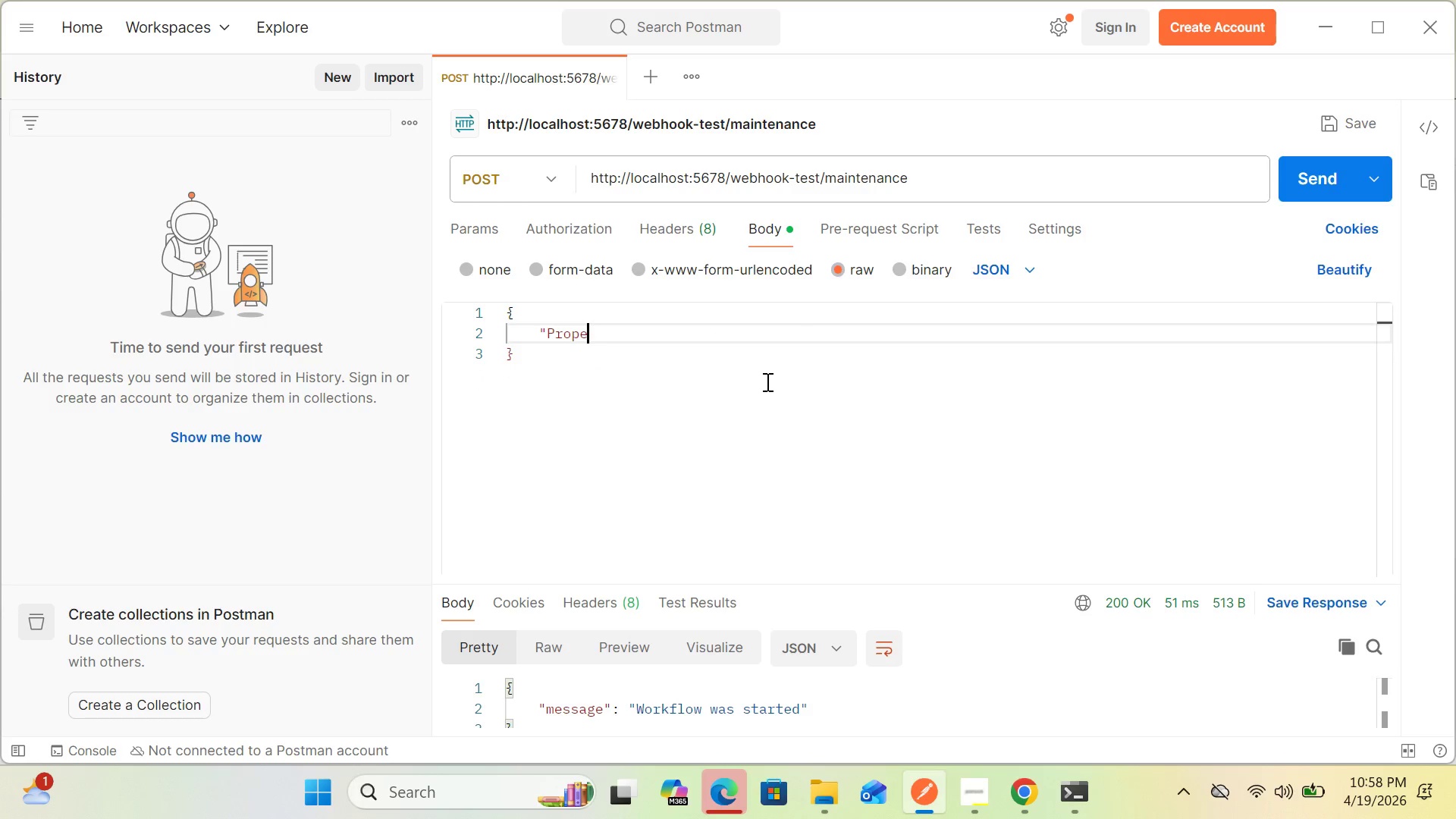 
hold_key(key=Backspace, duration=0.41)
 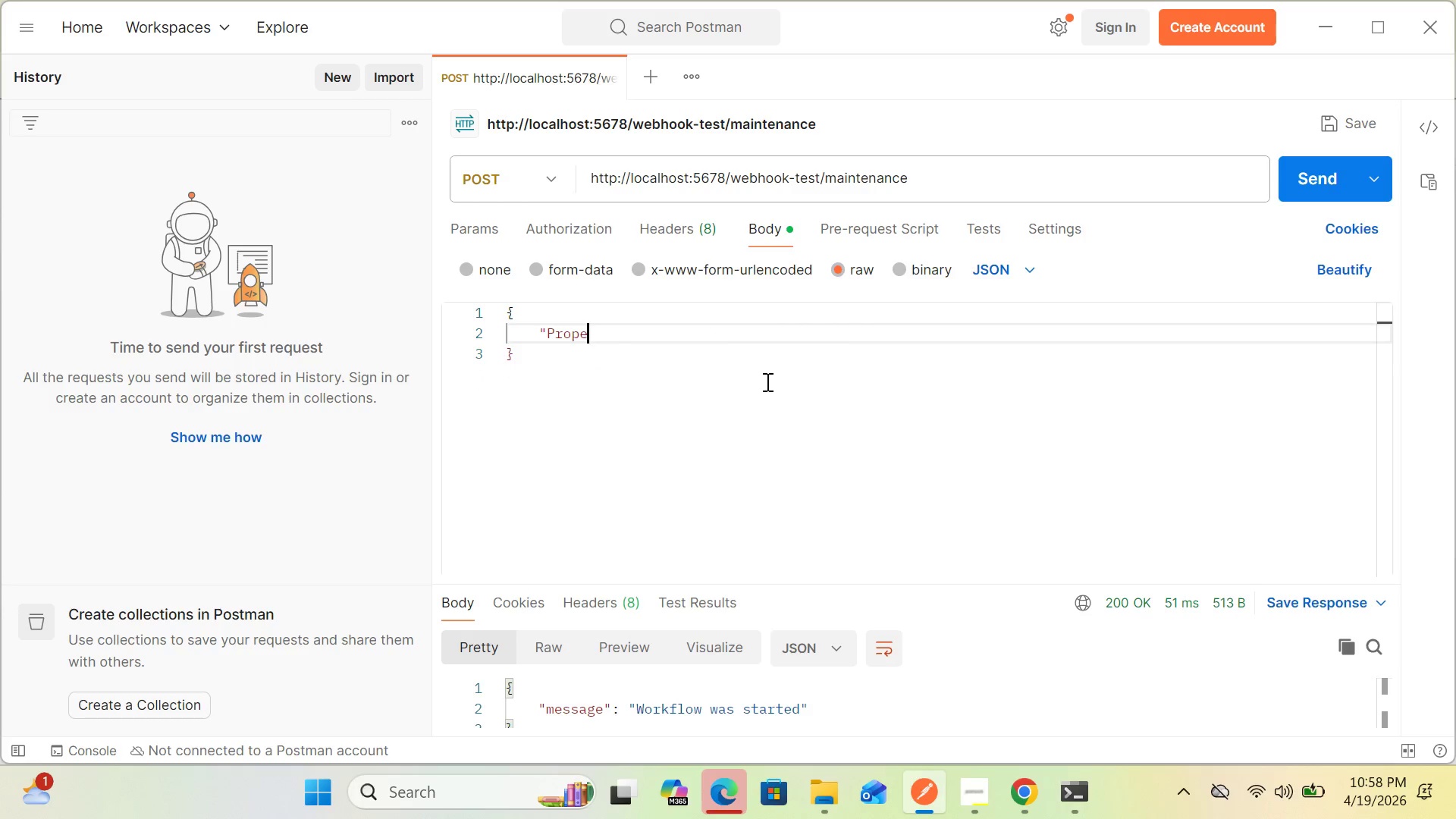 
key(Backspace)
 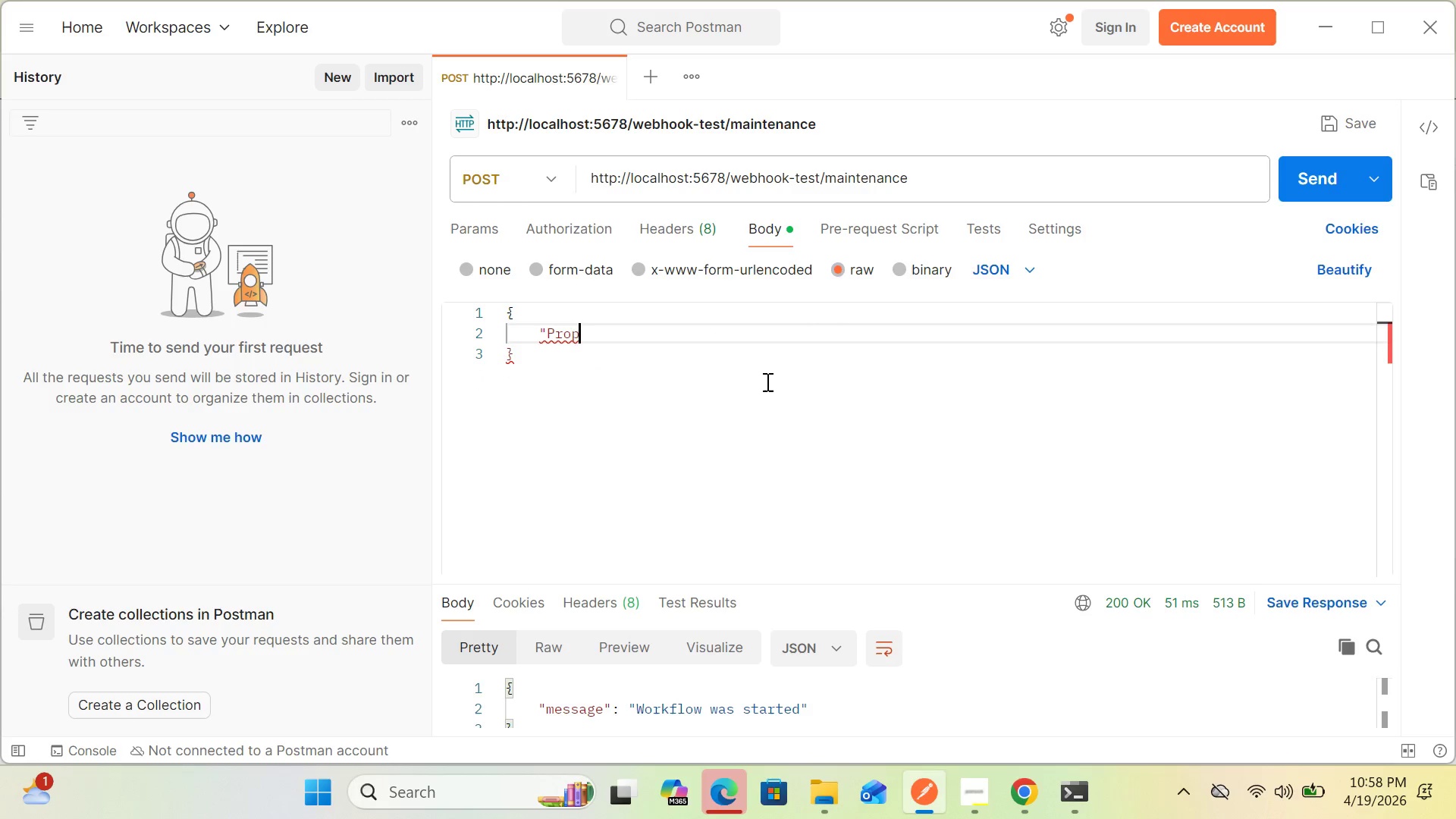 
key(Backspace)
 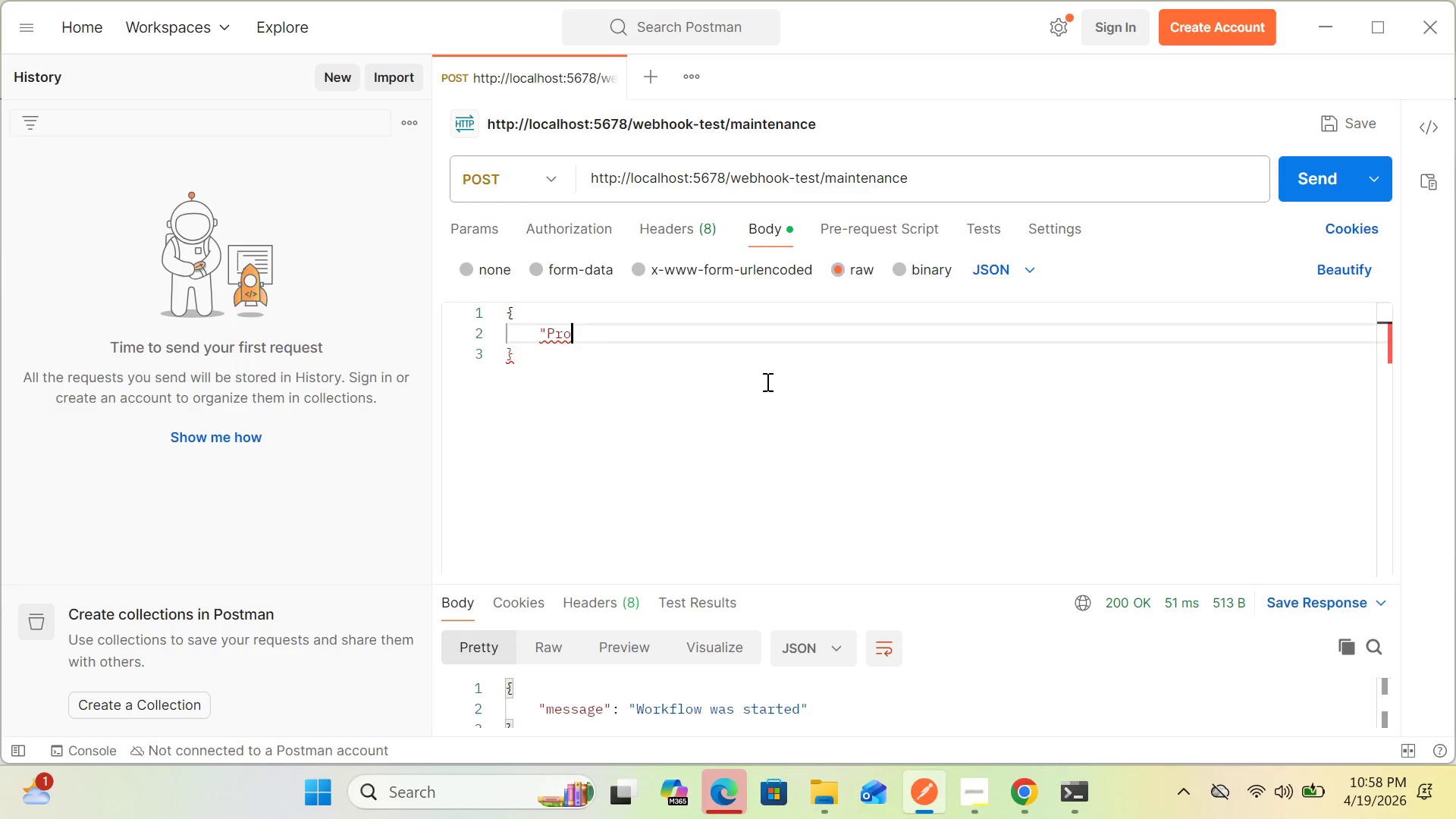 
key(Backspace)
 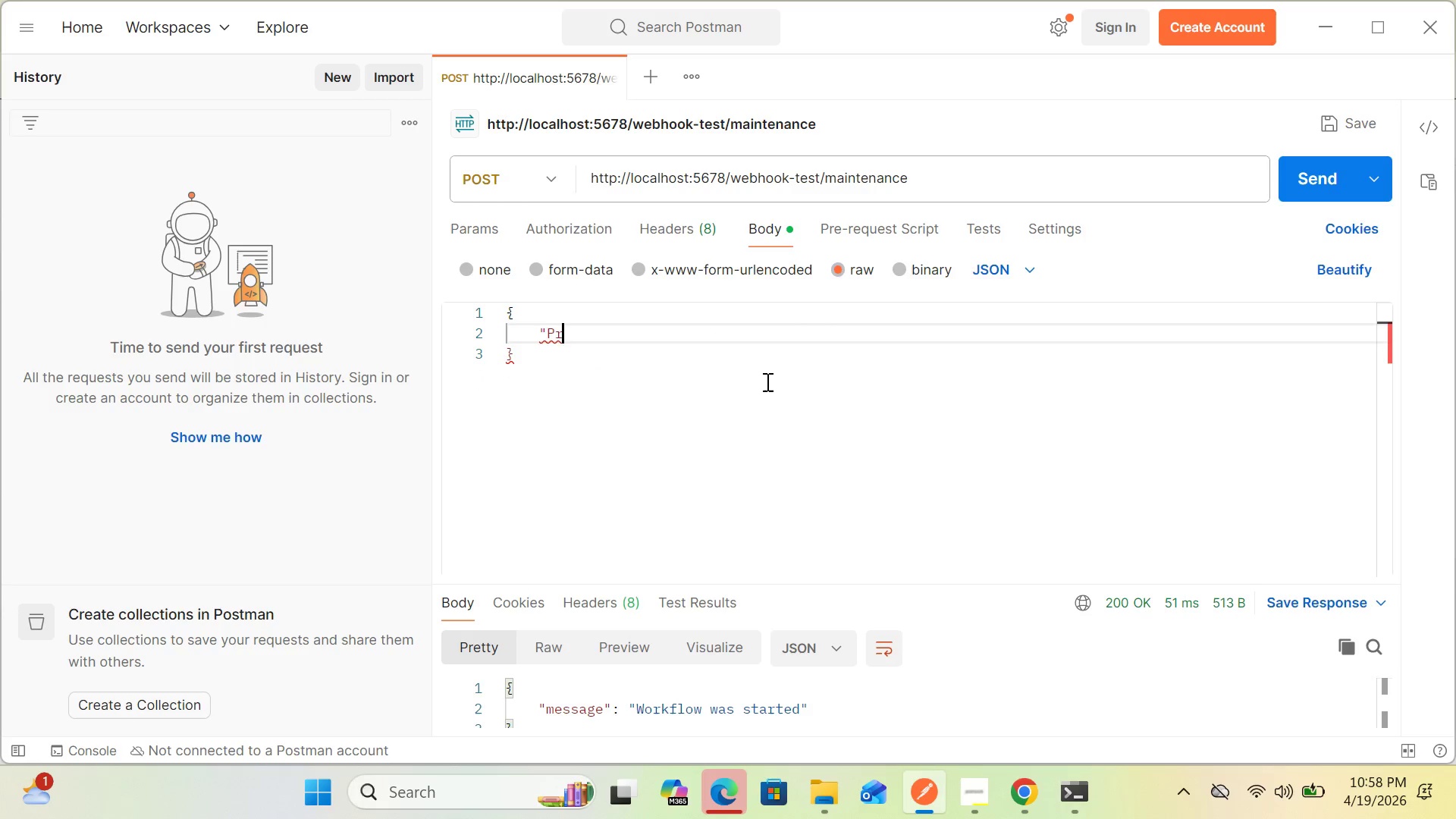 
key(Backspace)
 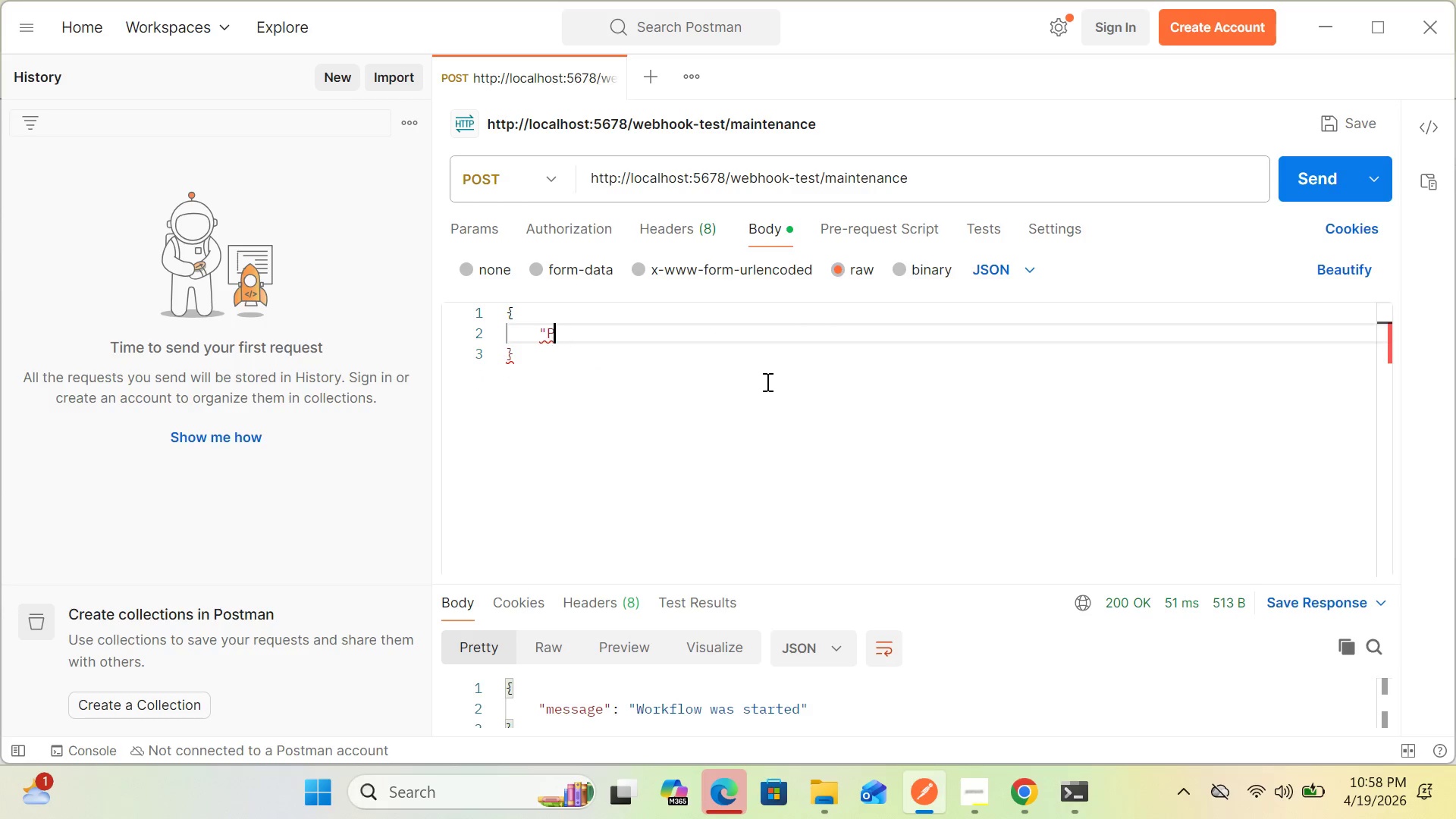 
key(Backspace)
 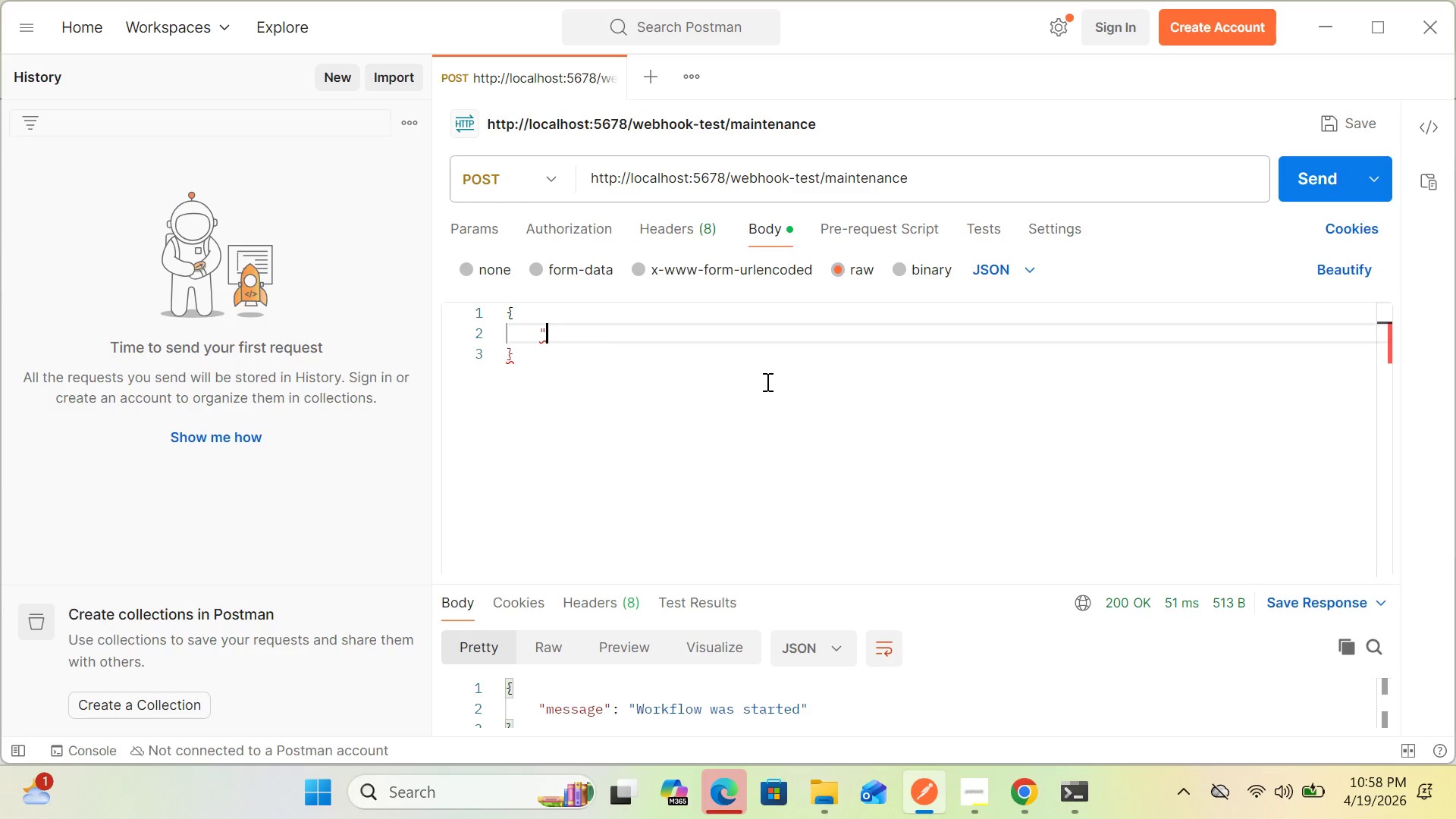 
key(Backspace)
 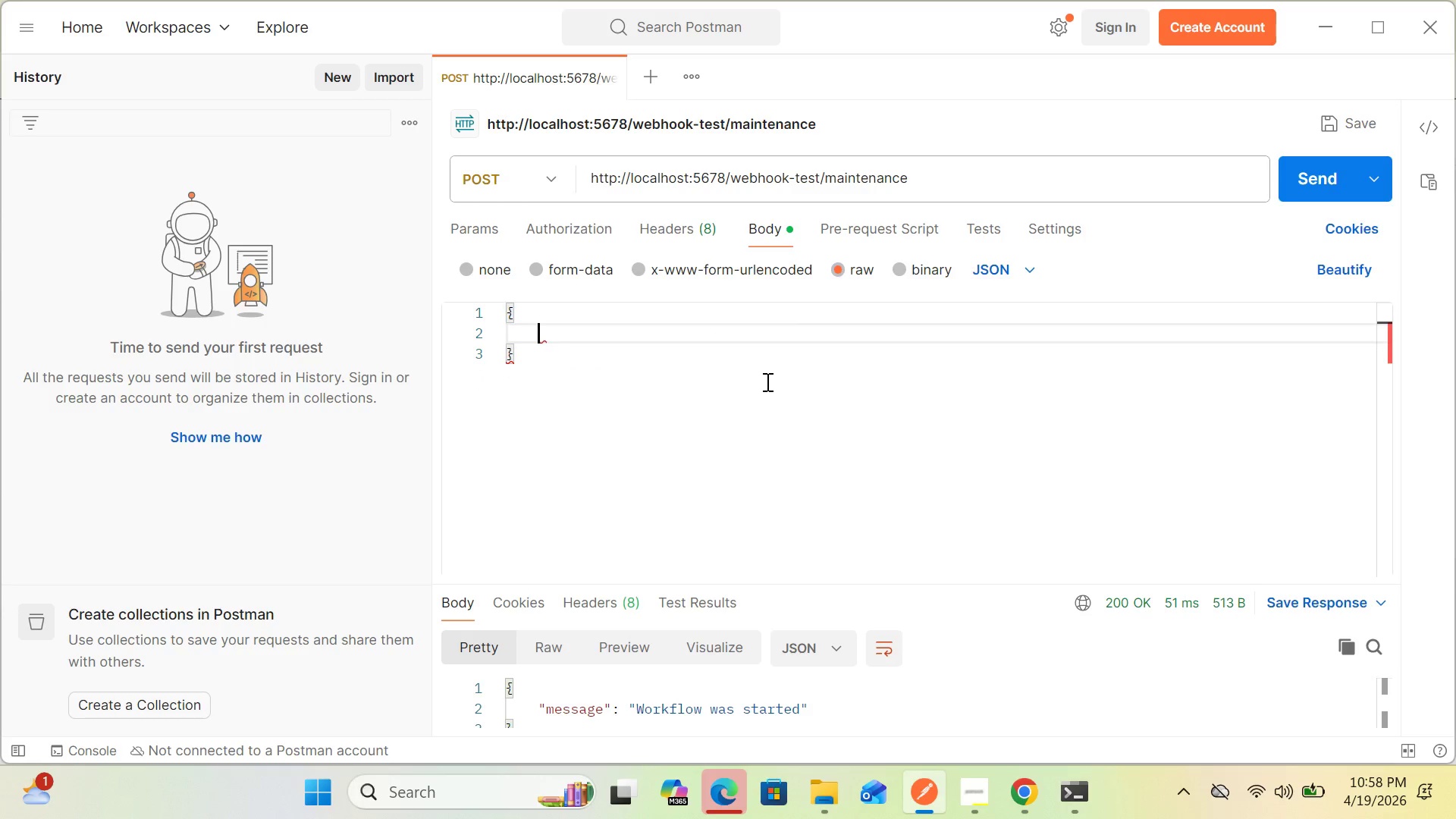 
key(Backspace)
 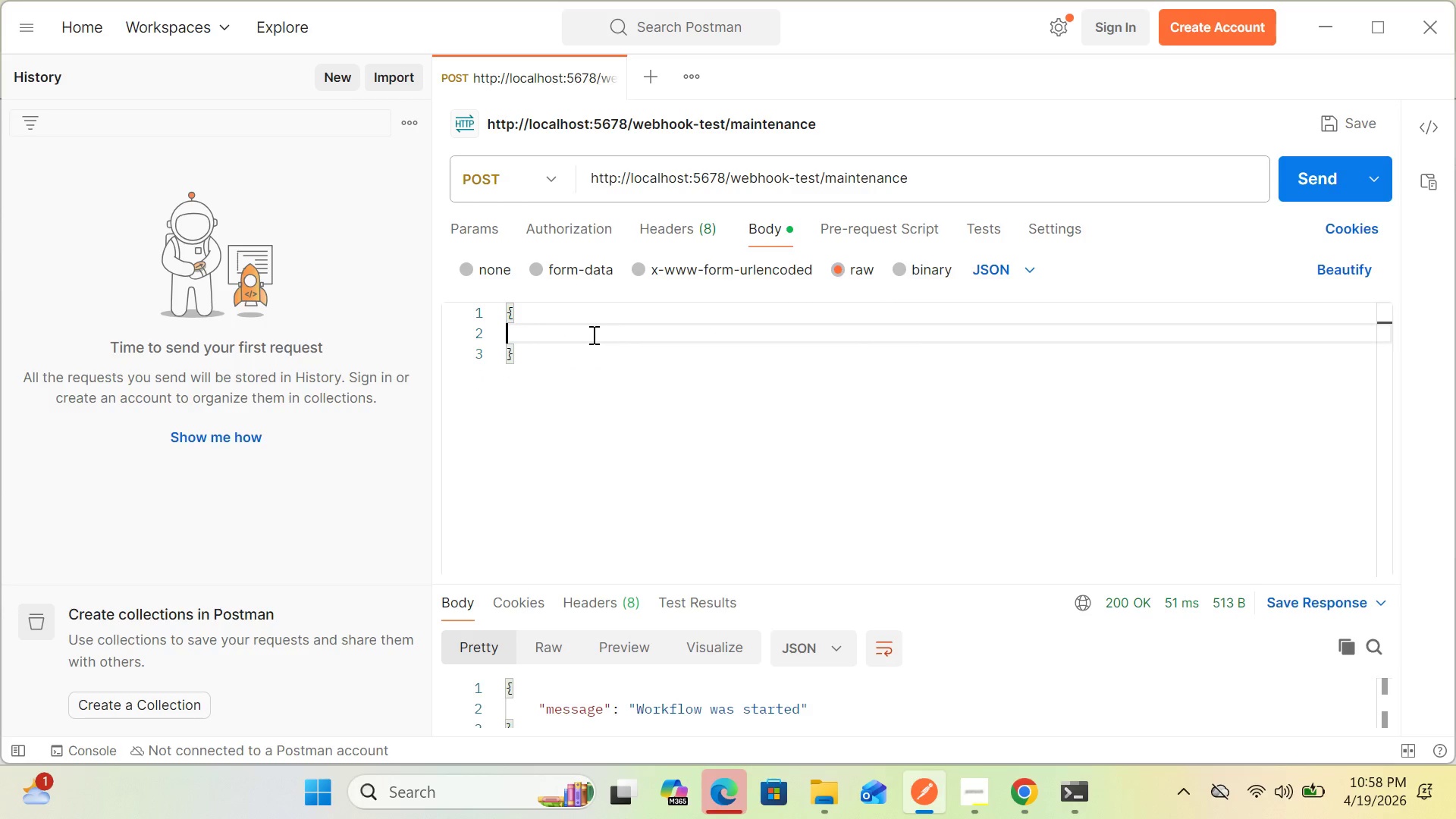 
left_click([532, 318])
 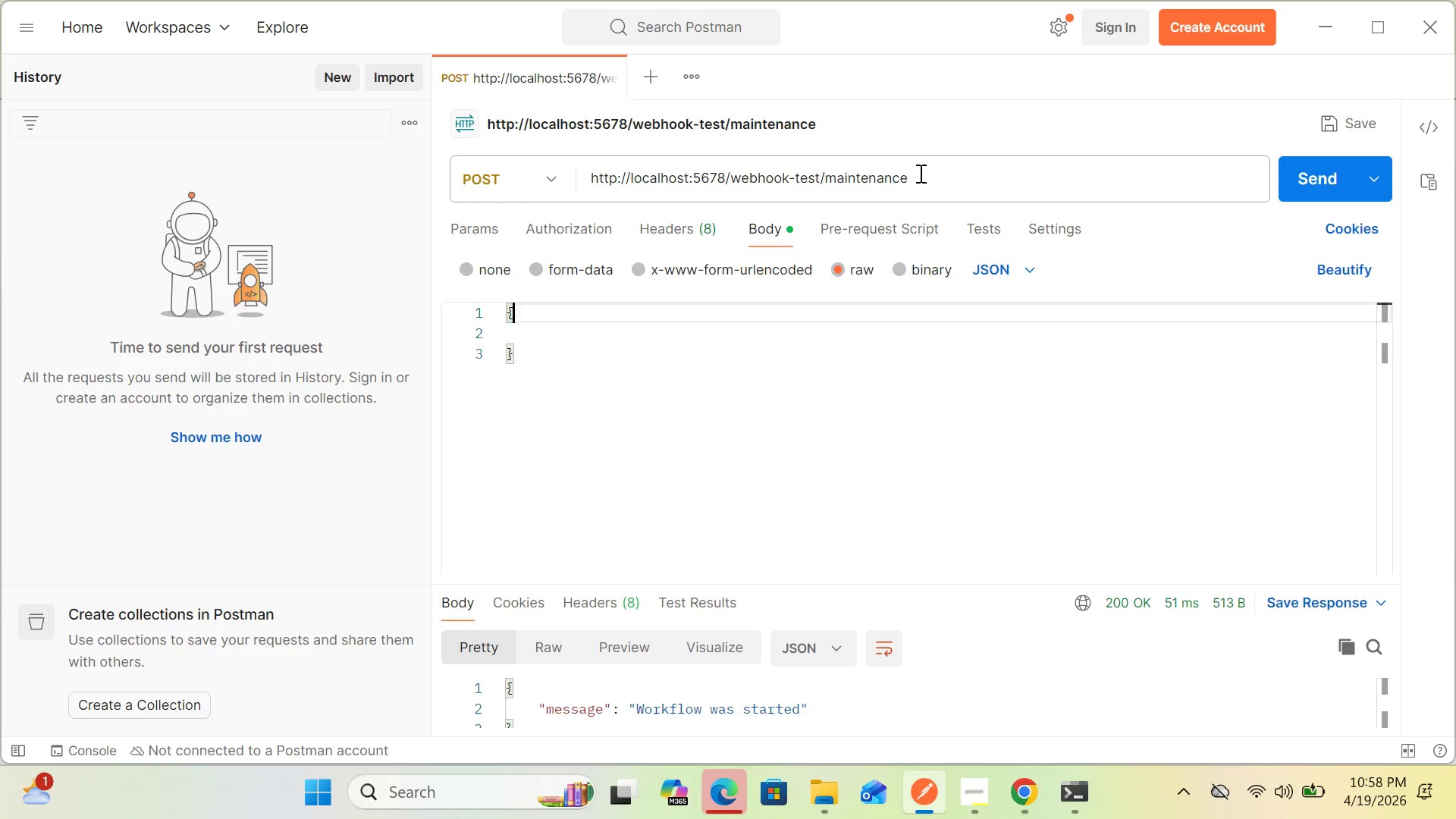 
left_click([919, 173])
 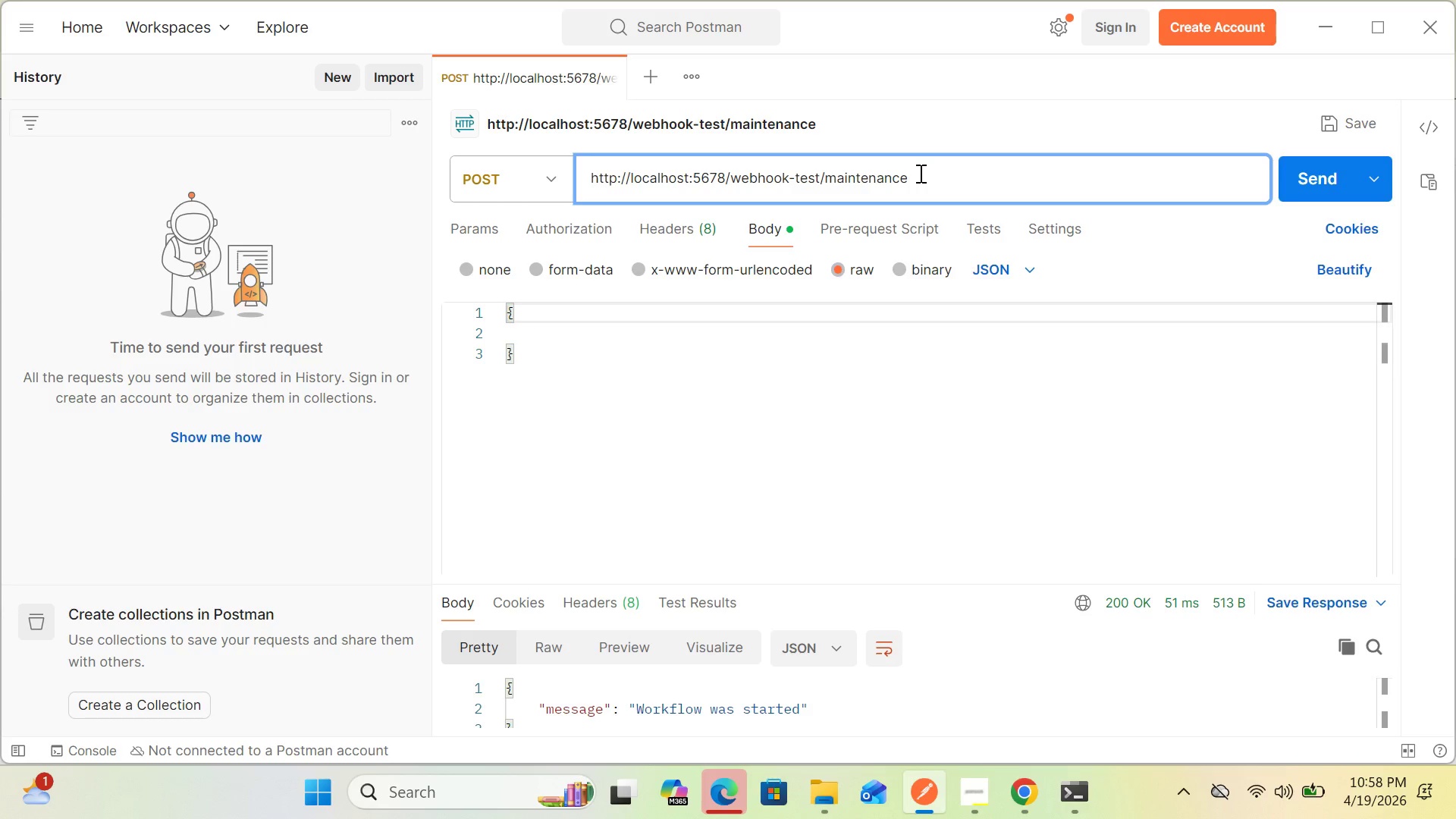 
hold_key(key=Backspace, duration=1.5)
 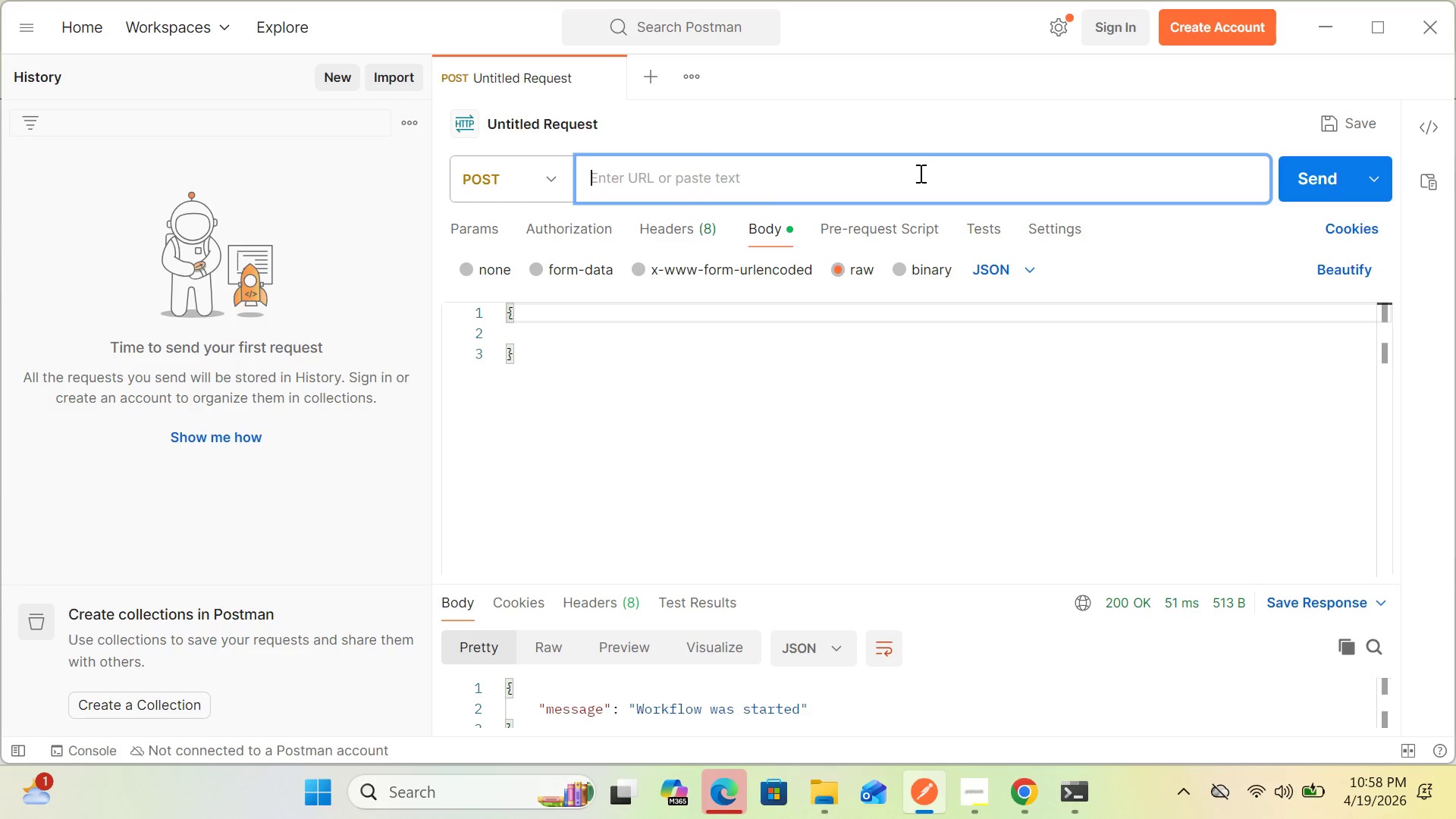 
hold_key(key=Backspace, duration=0.69)
 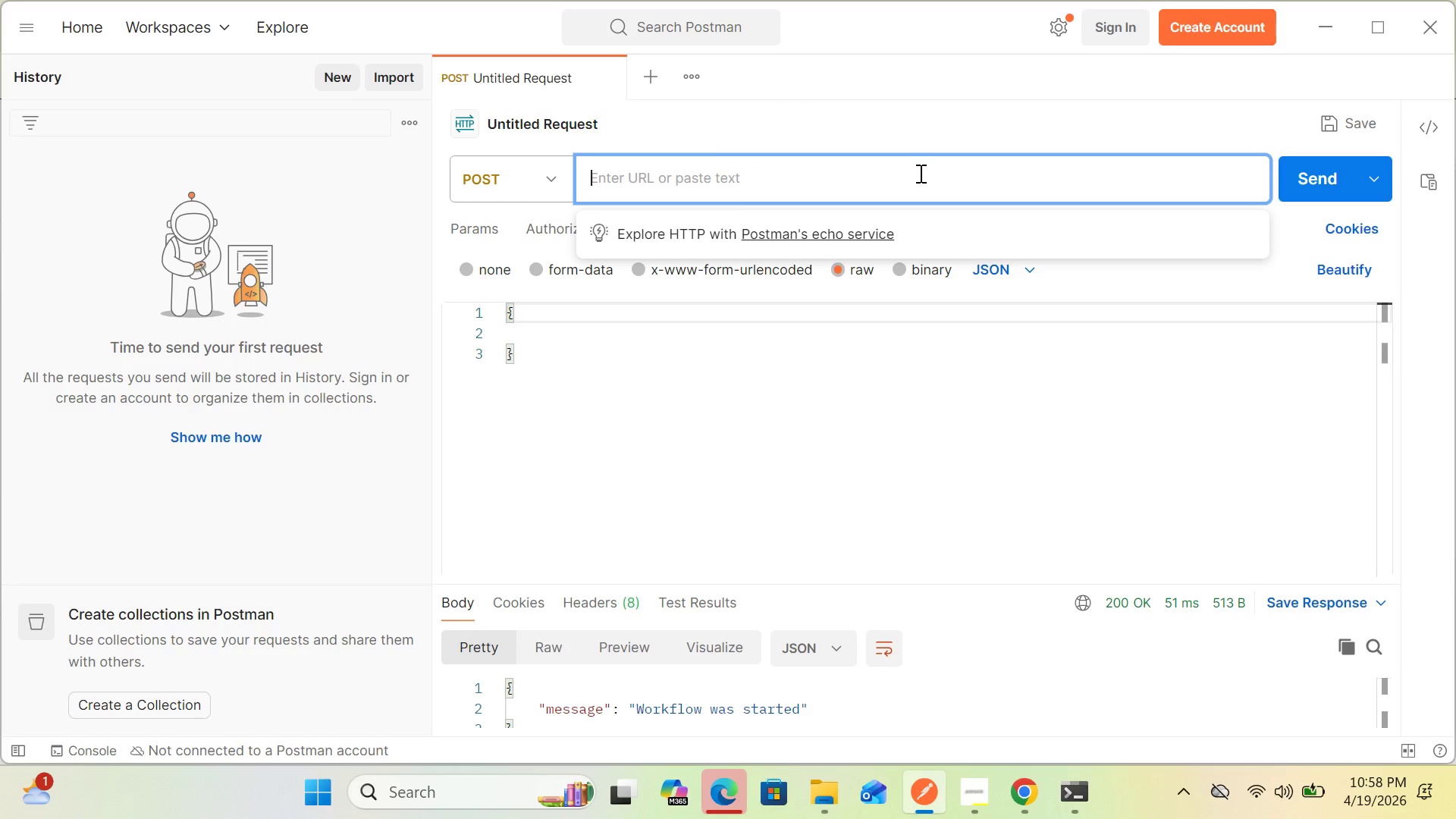 
key(Control+V)
 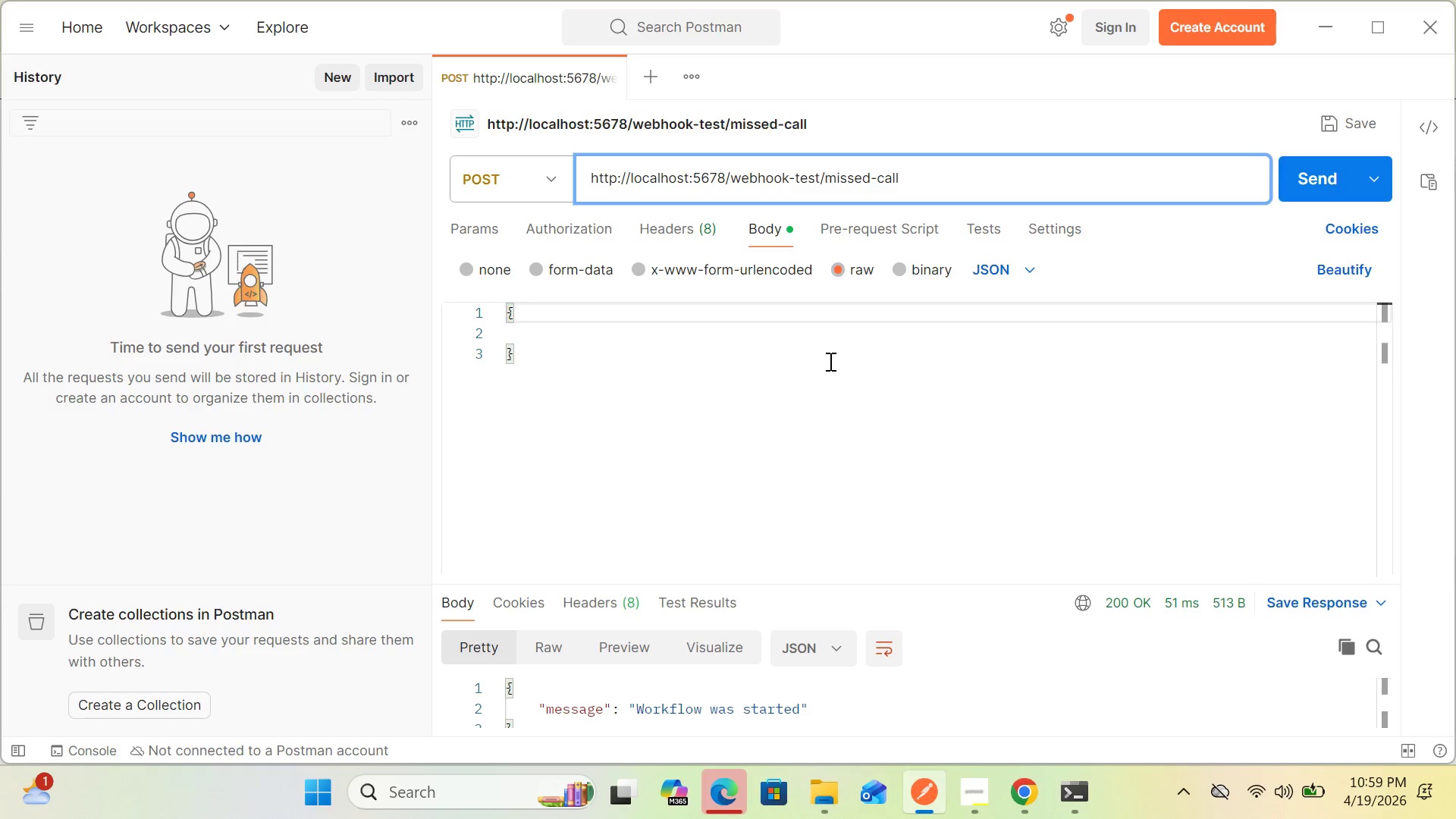 
wait(15.02)
 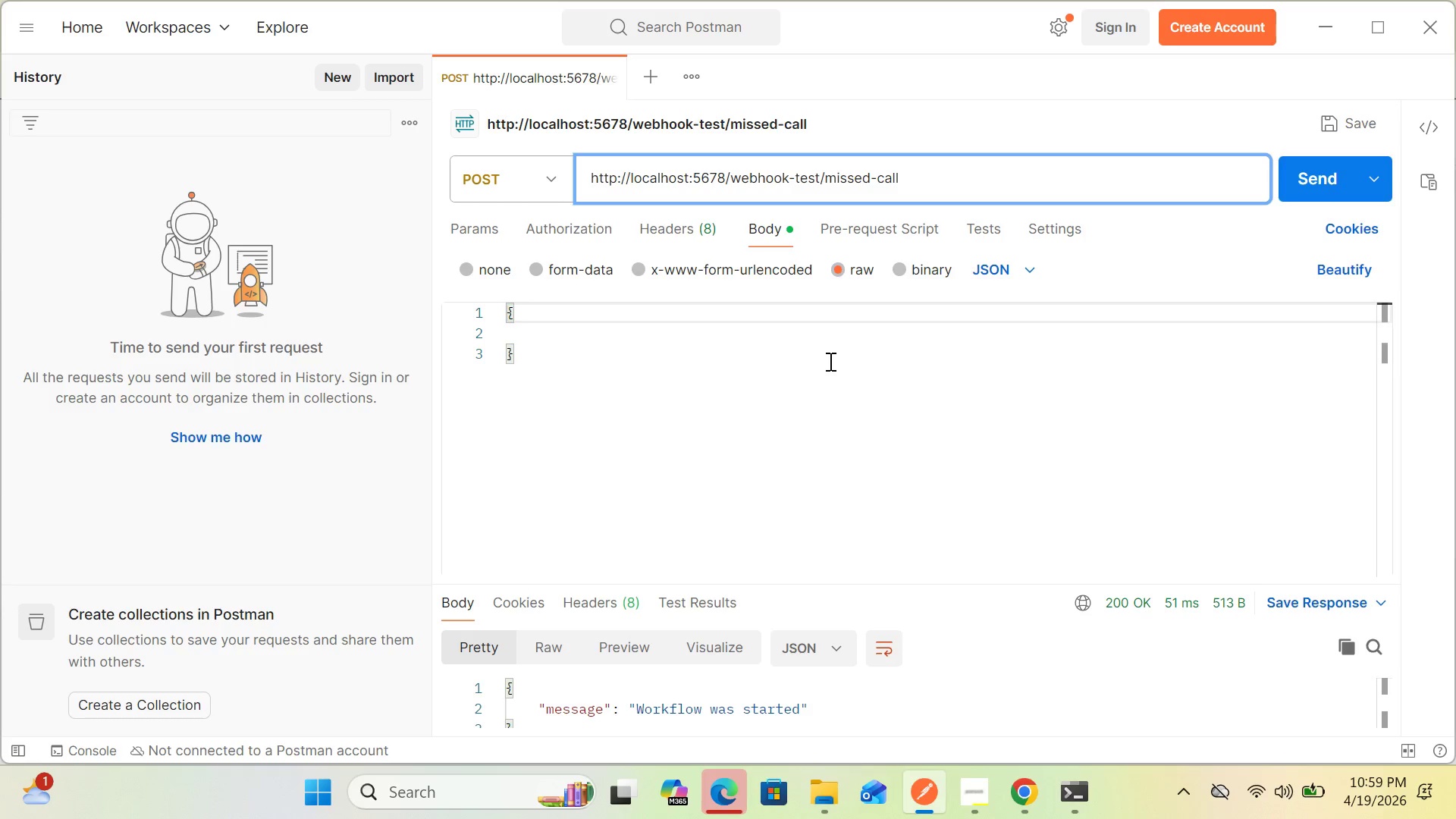 
left_click([537, 317])
 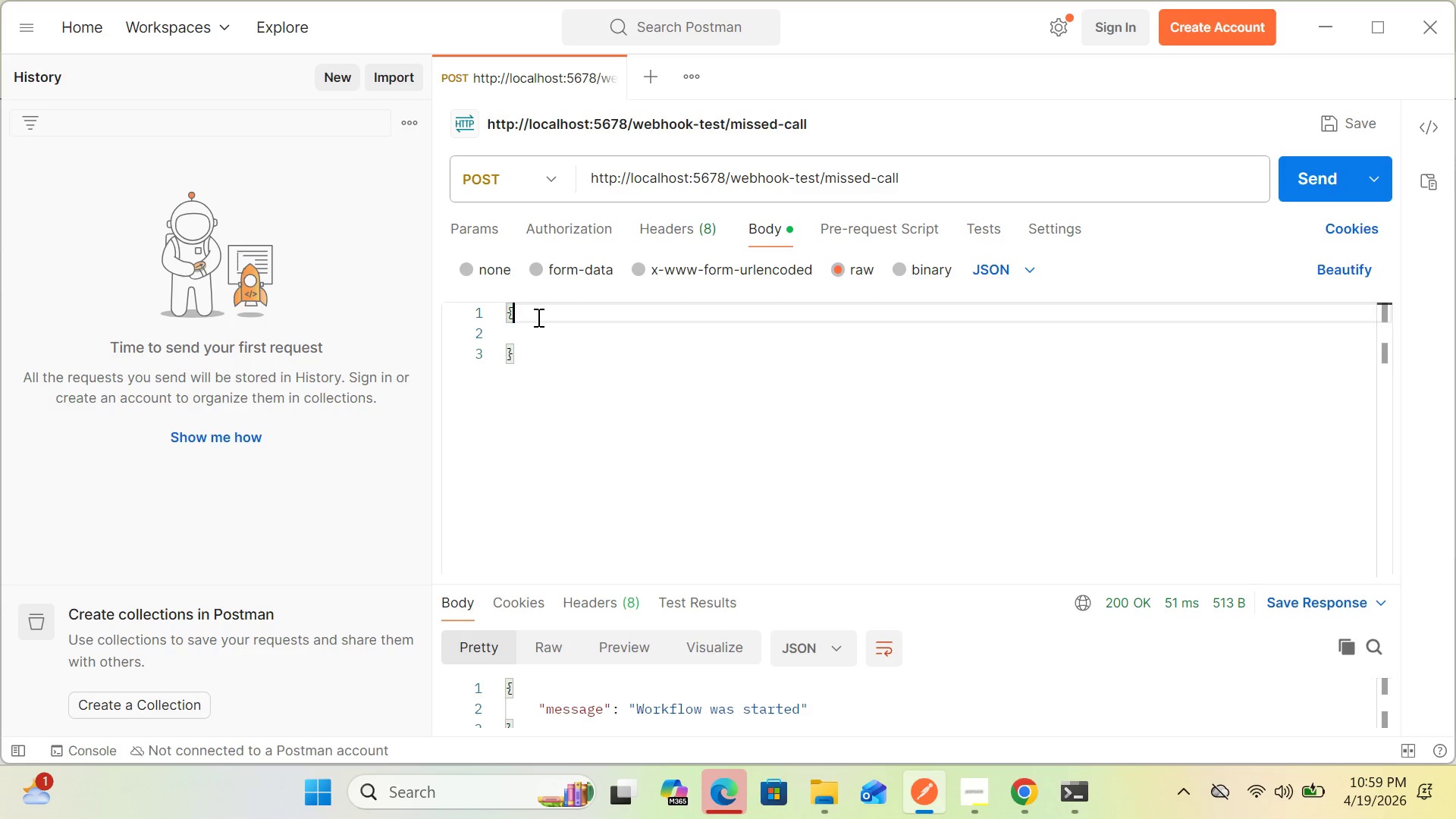 
key(Enter)
 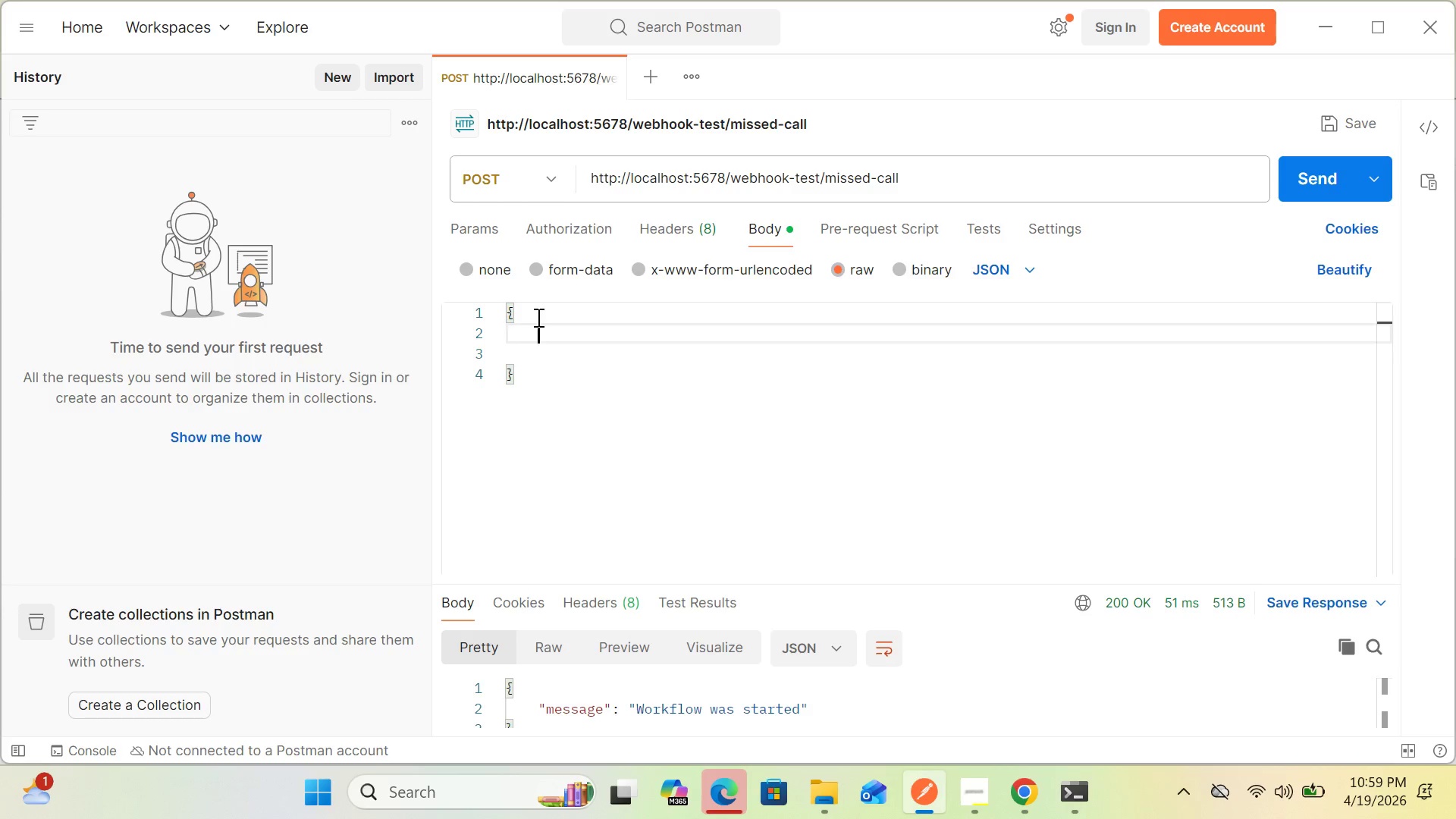 
type("caller_number)
 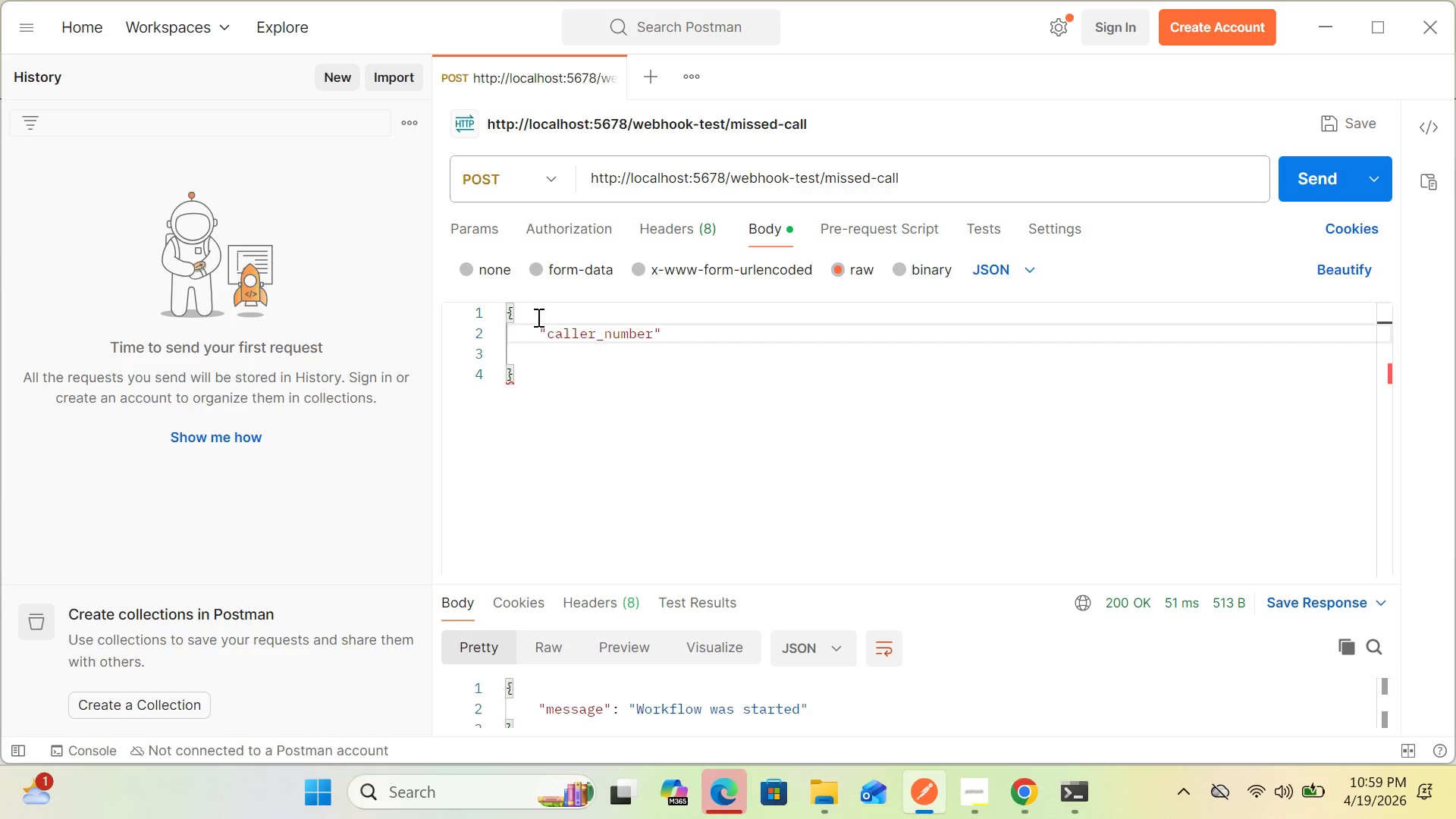 
left_click([661, 329])
 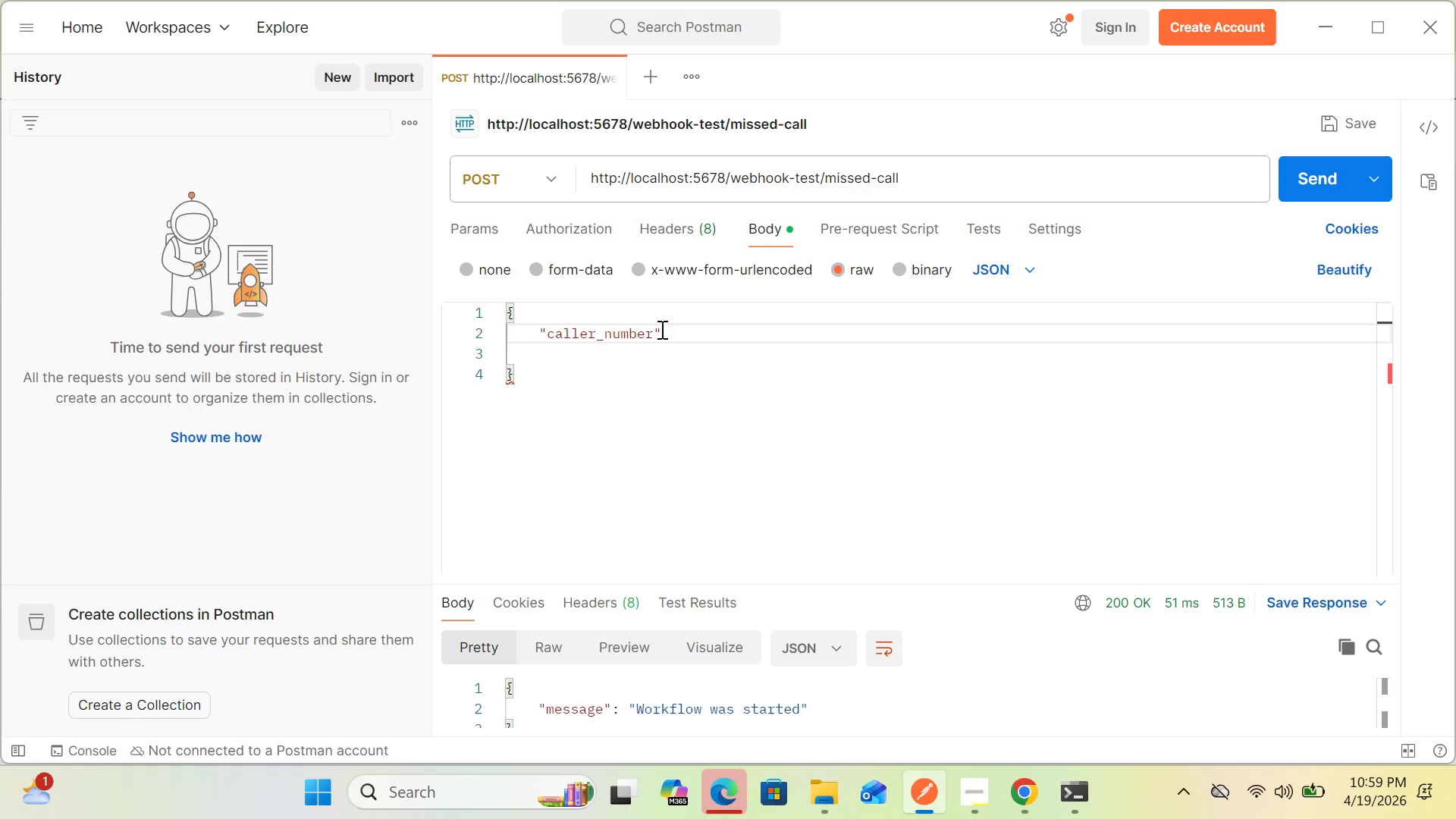 
key(Shift+Semicolon)
 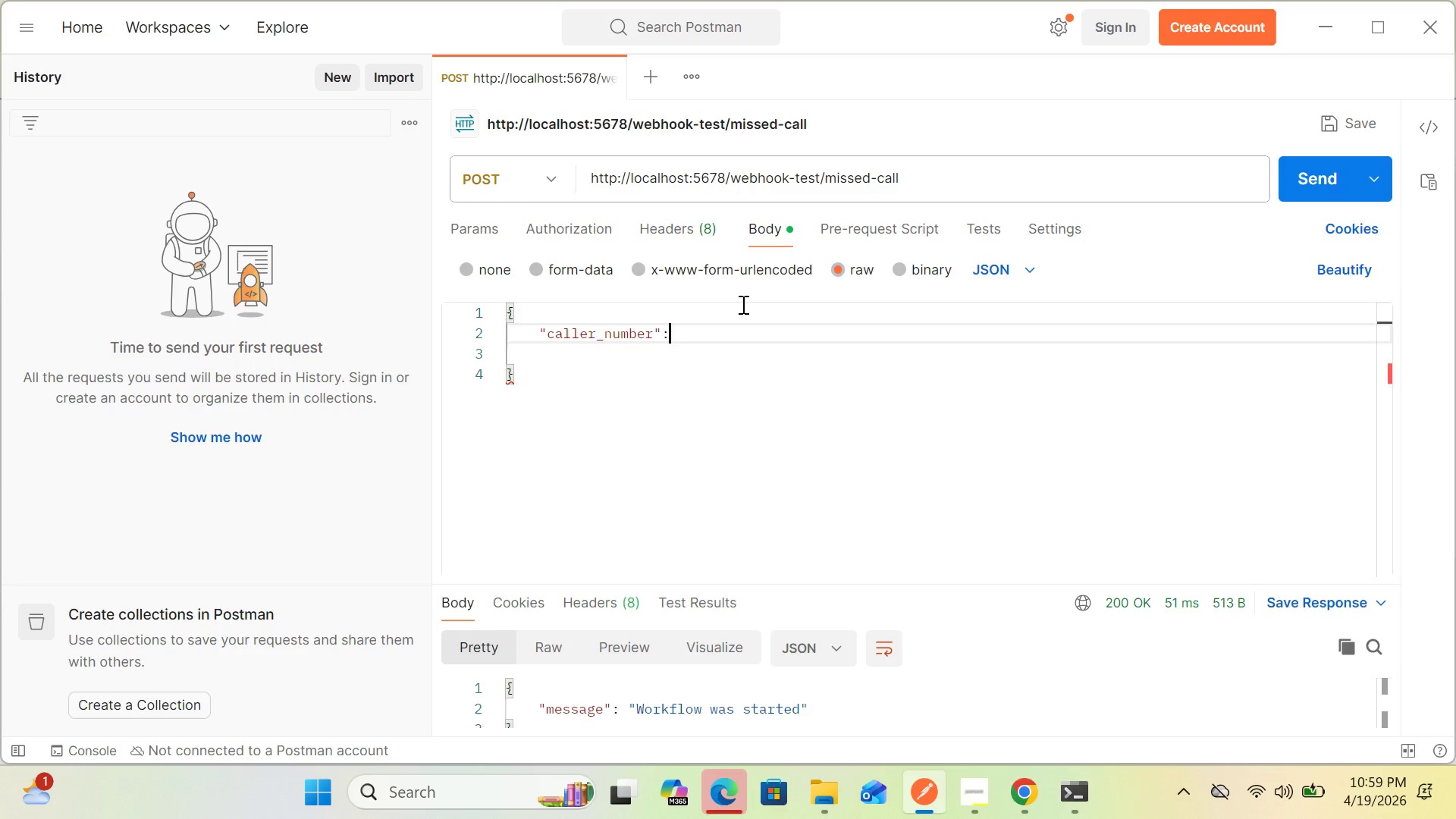 
type( "=)
key(Backspace)
type(+923001234567)
 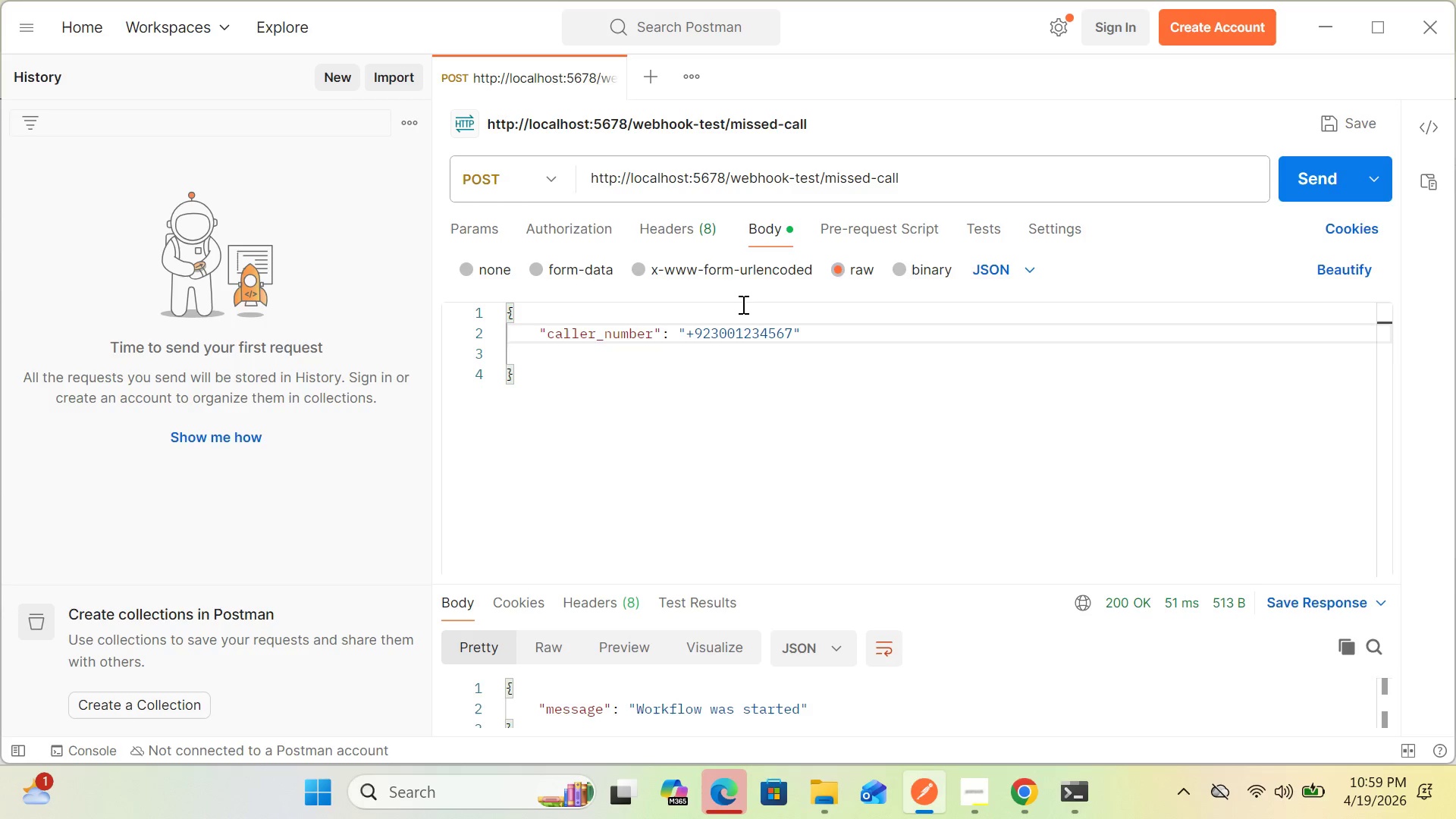 
left_click([811, 331])
 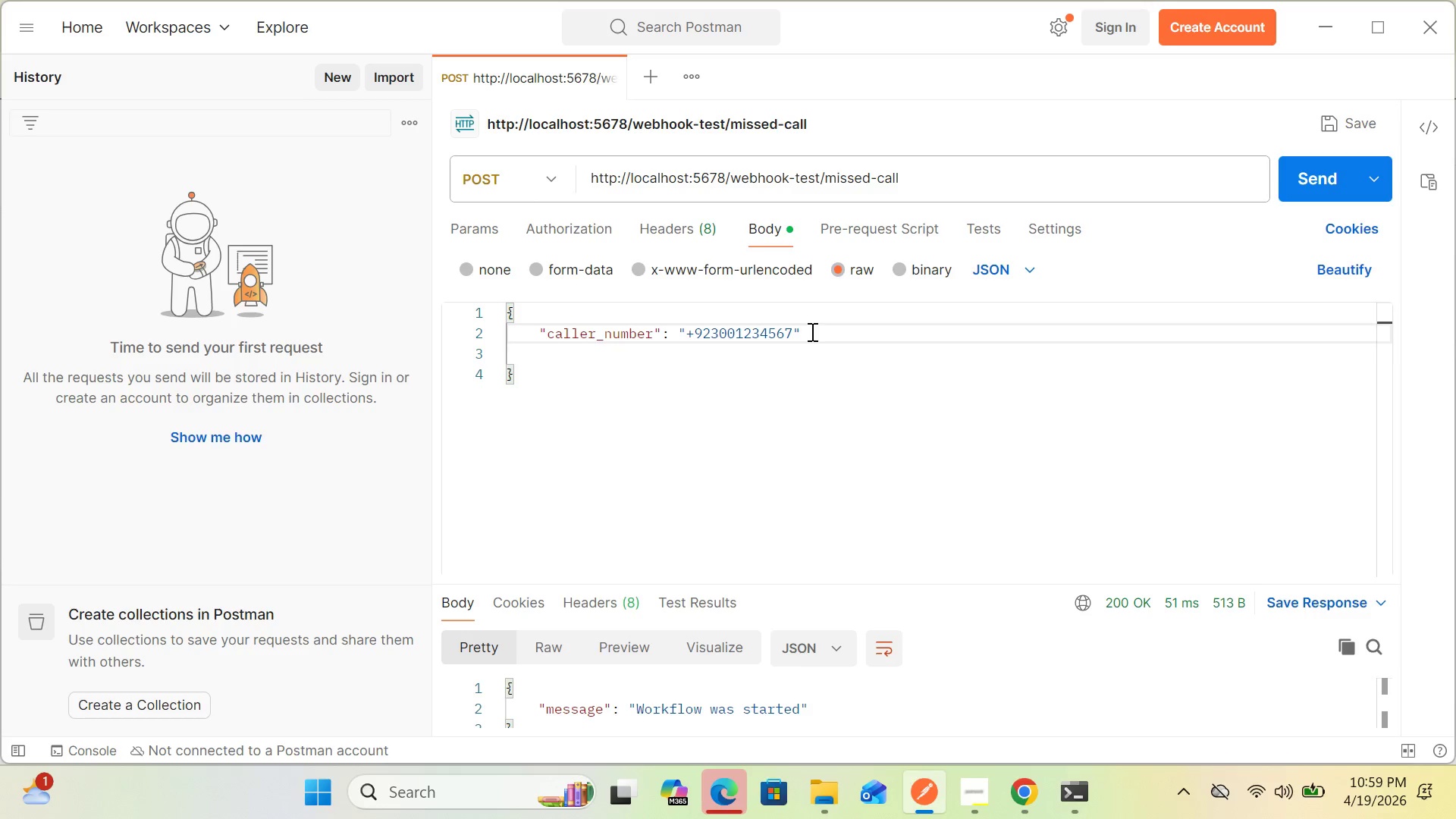 
key(Comma)
 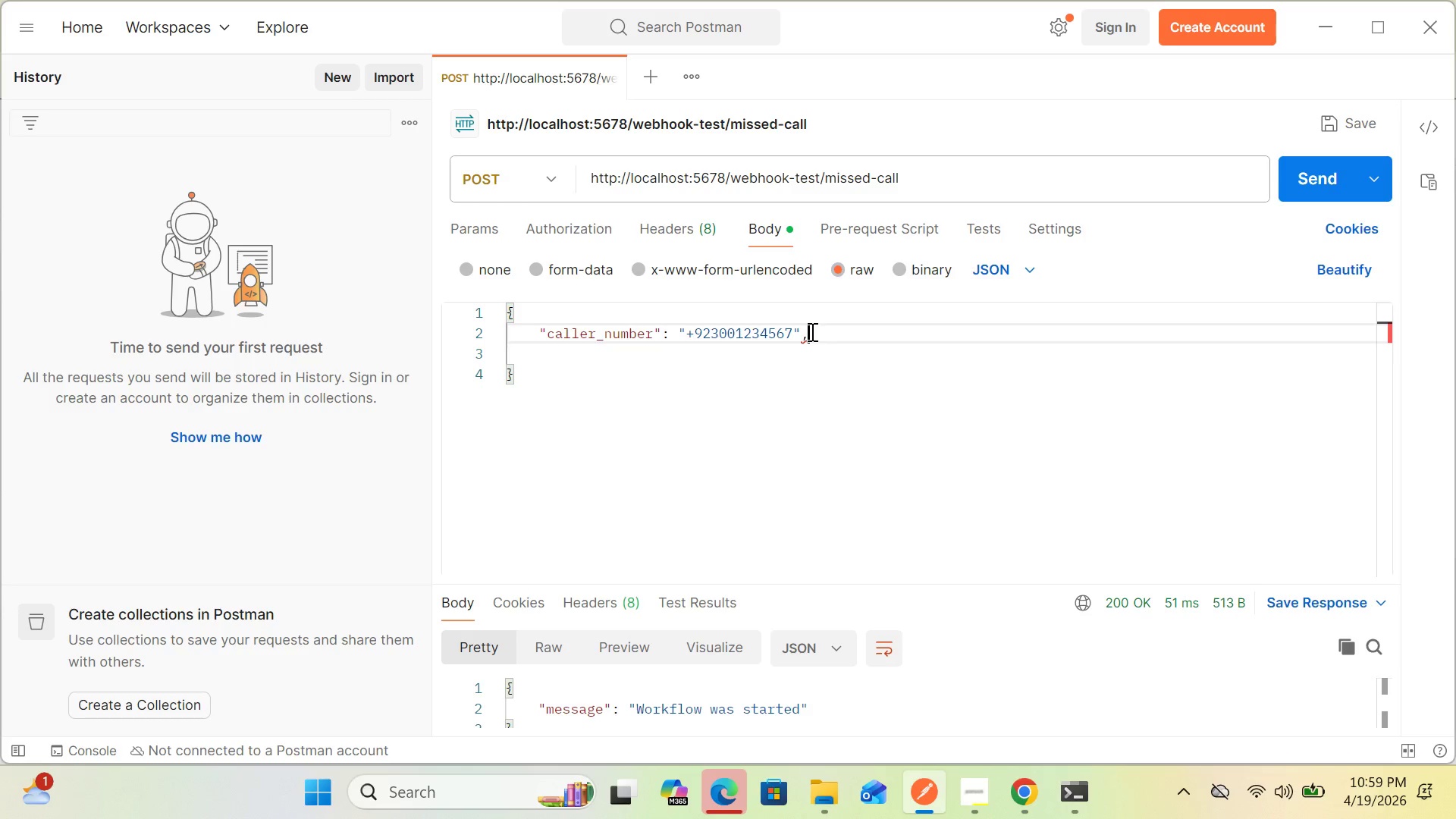 
key(Enter)
 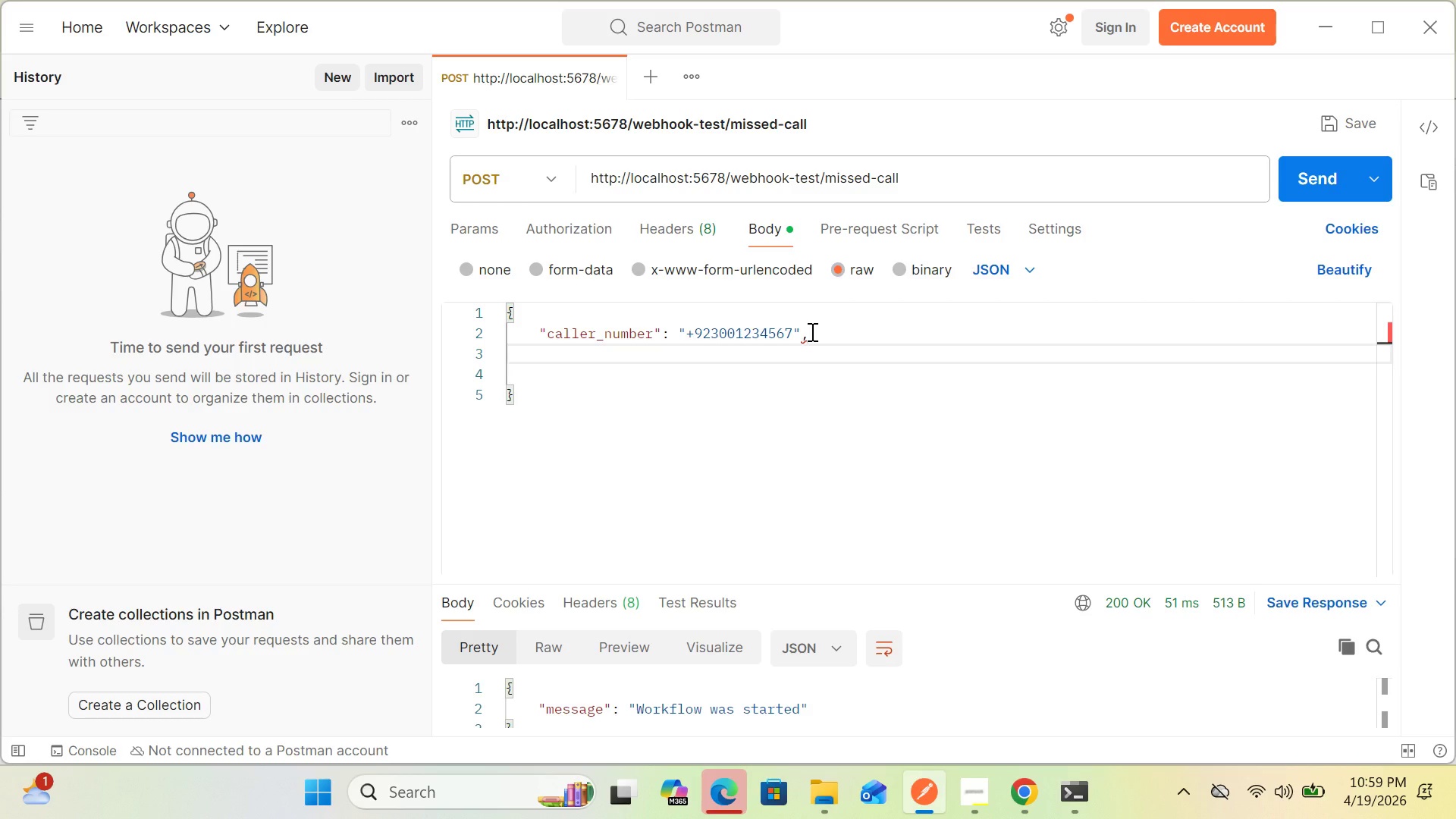 
type("call_tin)
key(Backspace)
type(mestamo)
key(Backspace)
type(p)
 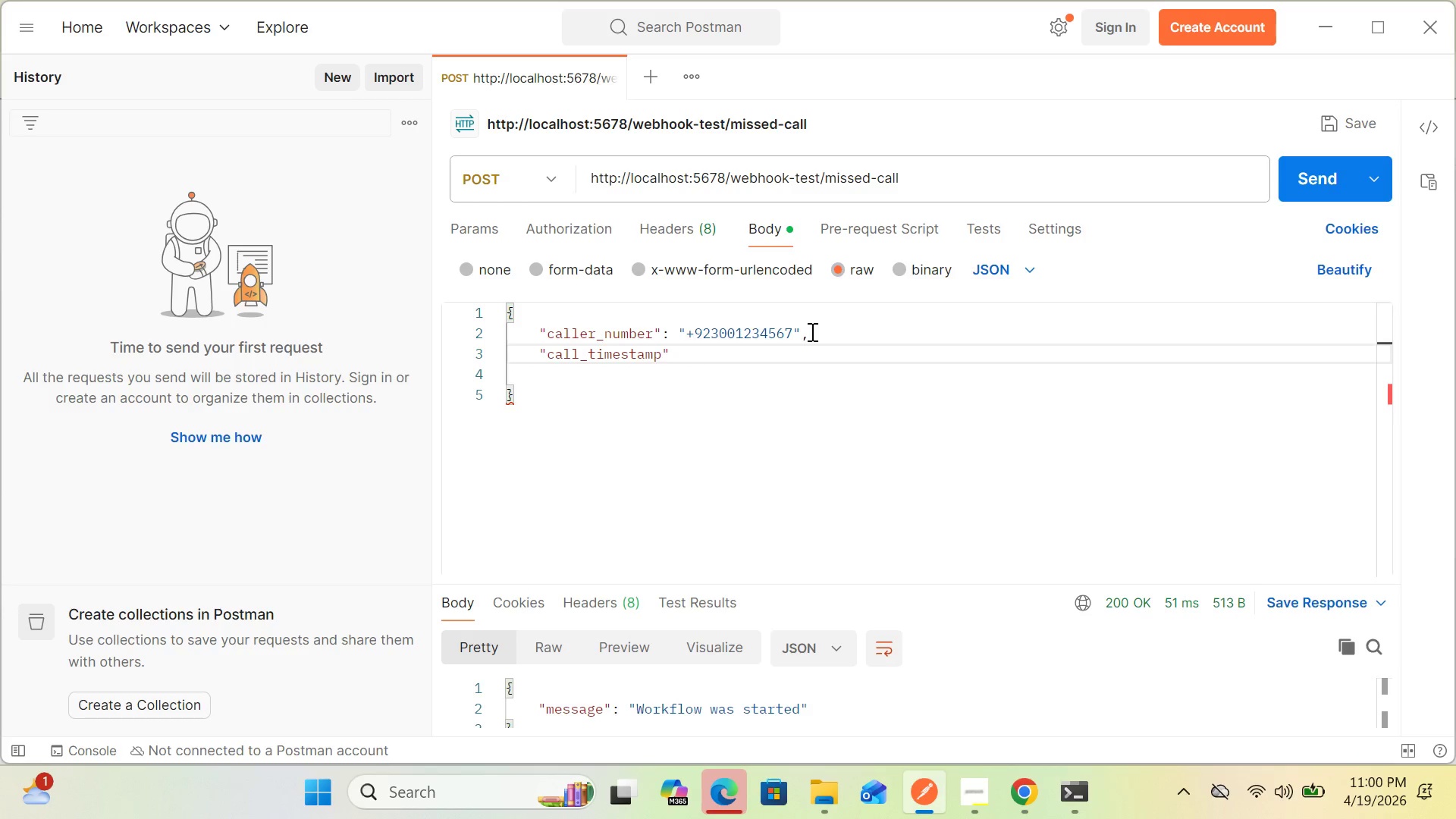 
left_click([673, 357])
 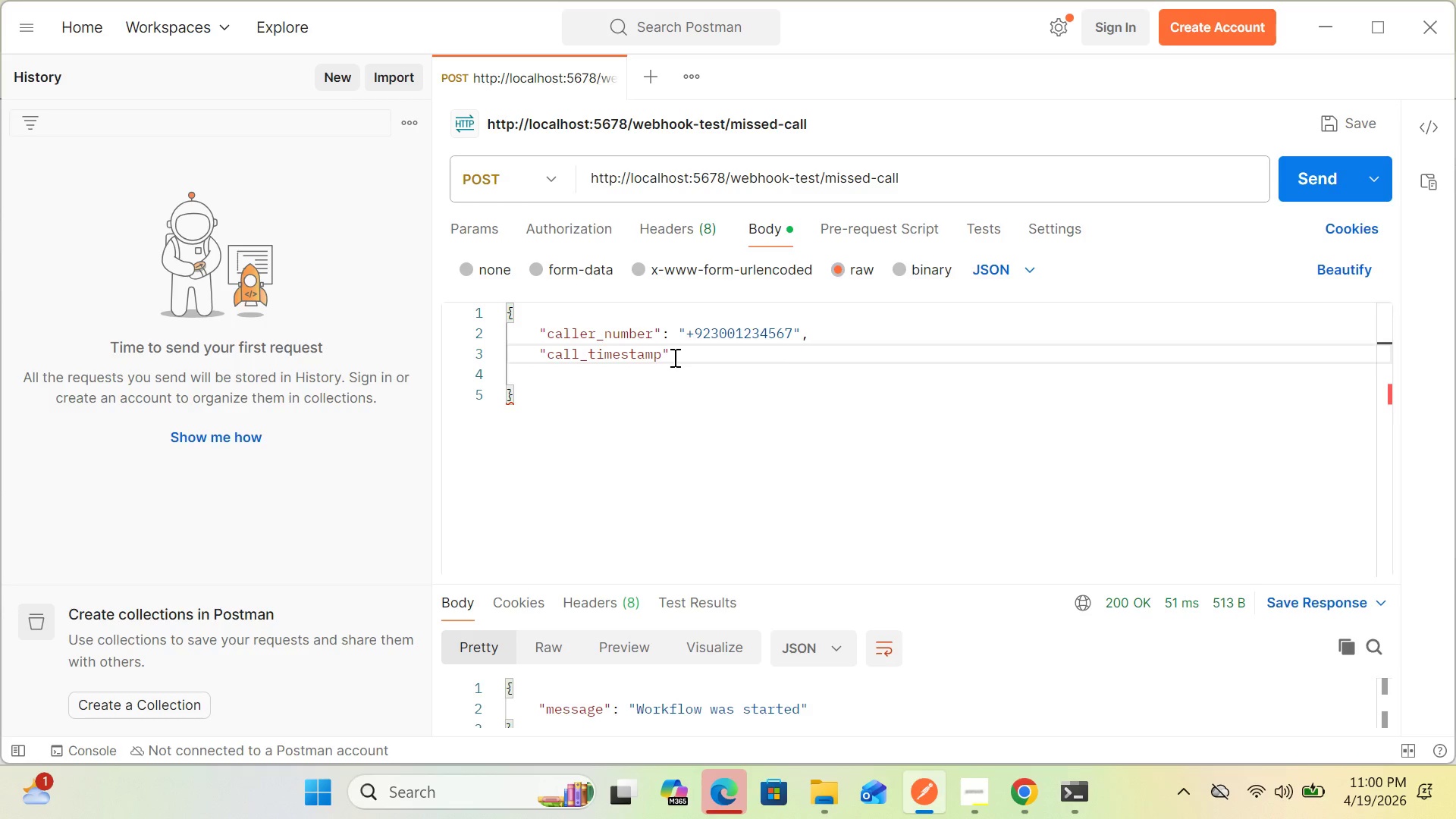 
key(Shift+Semicolon)
 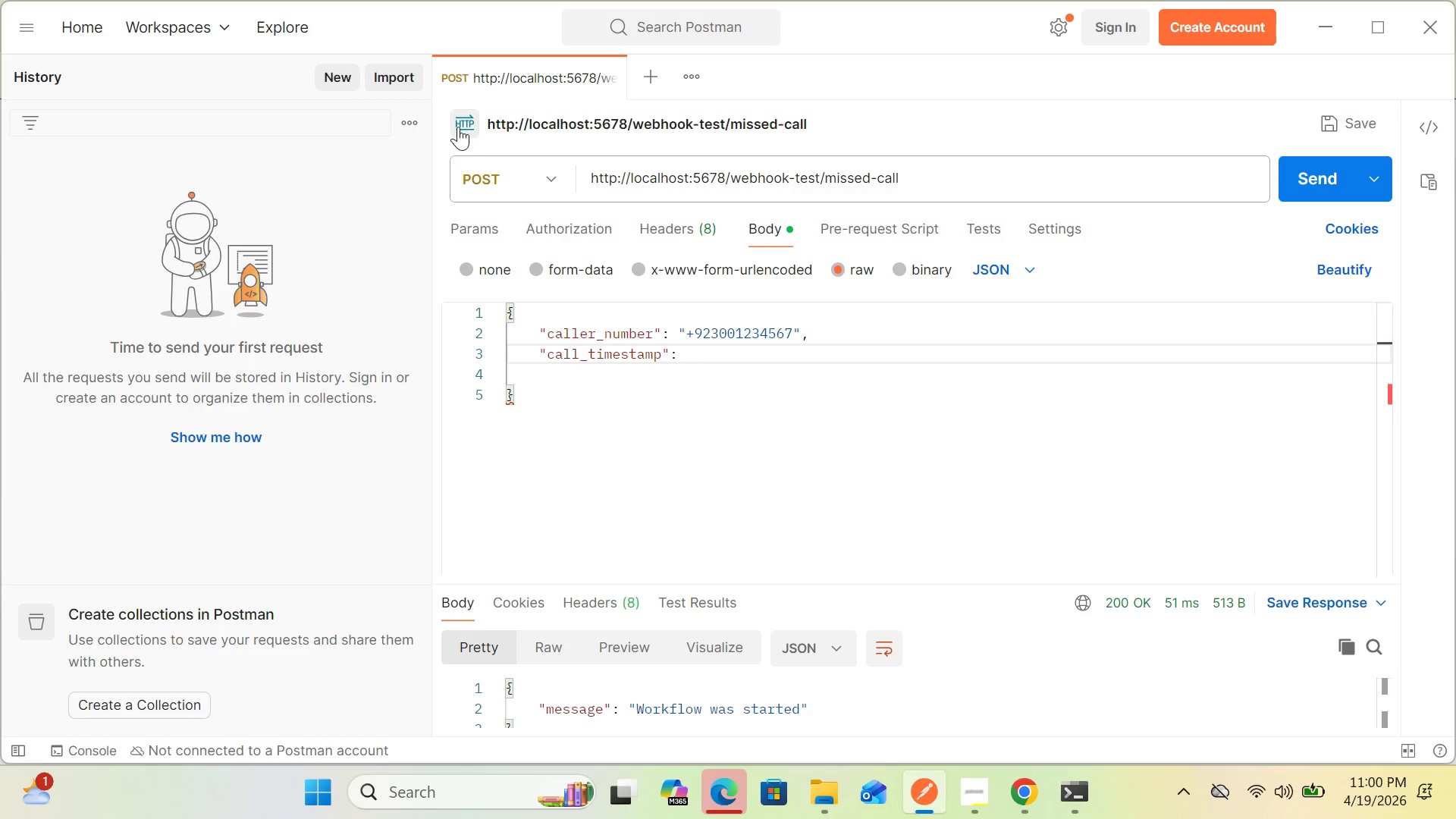 
key(Shift+Quote)
 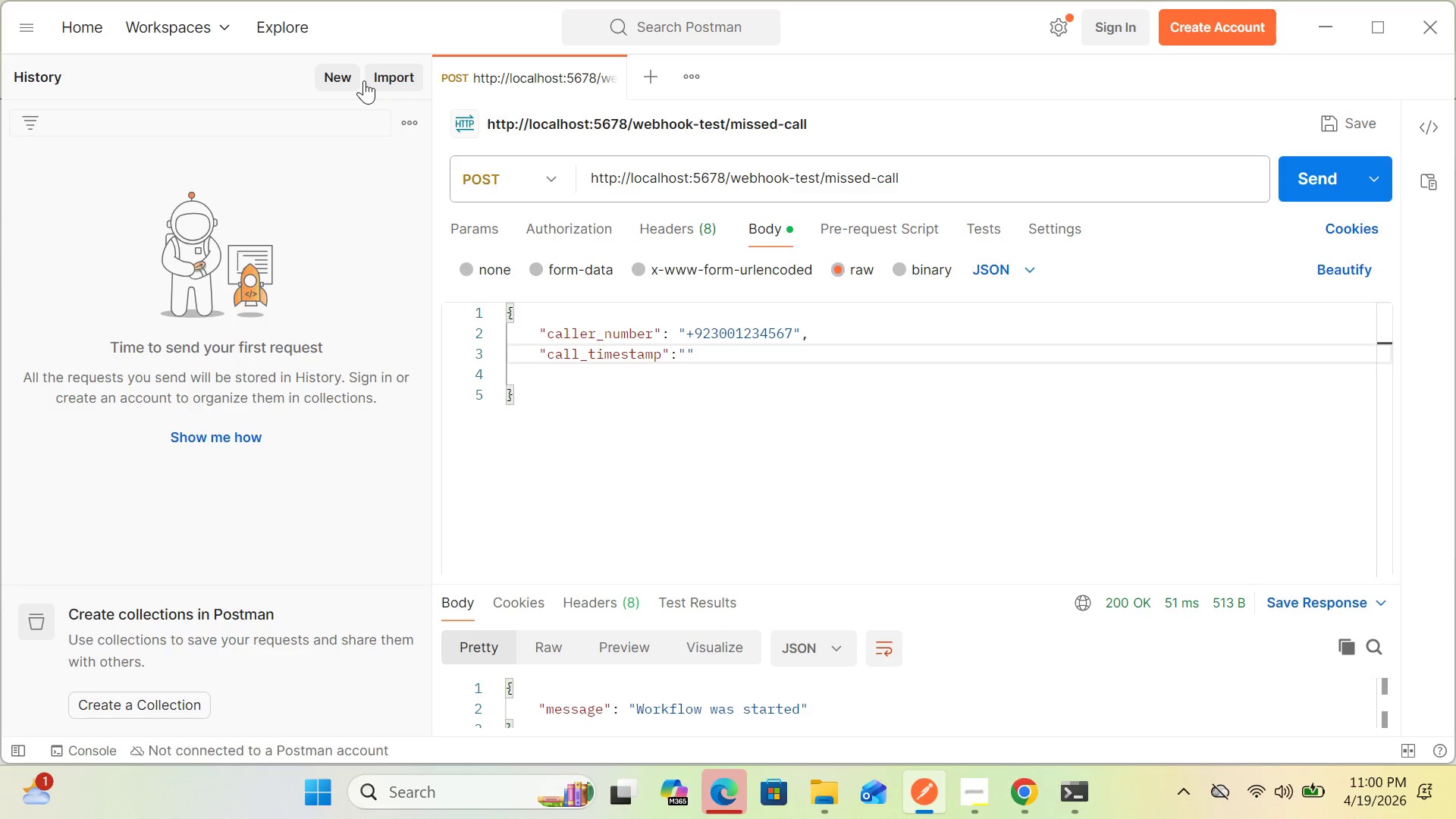 
type(2026-04-20T21:30:00)
 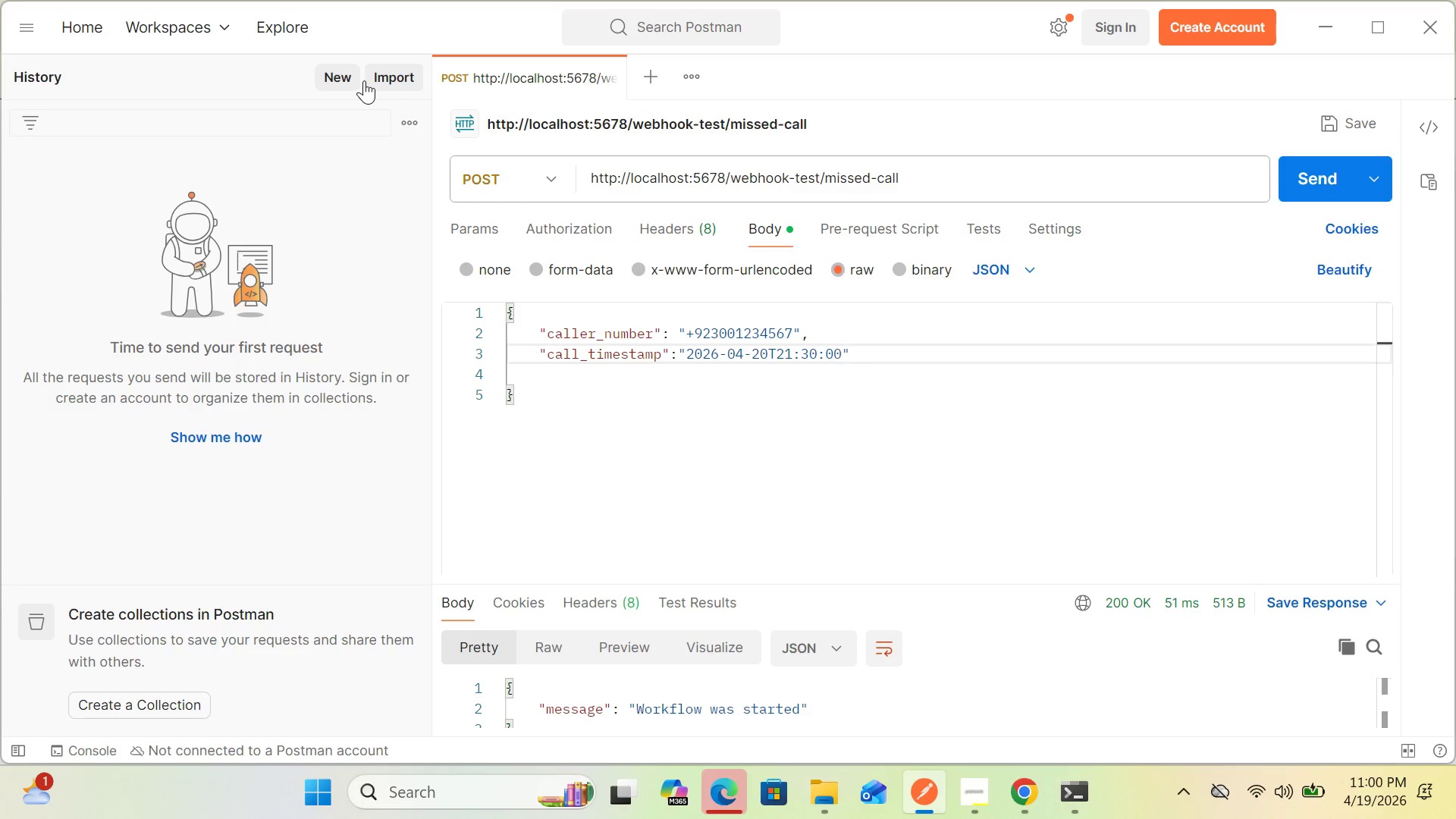 
wait(5.24)
 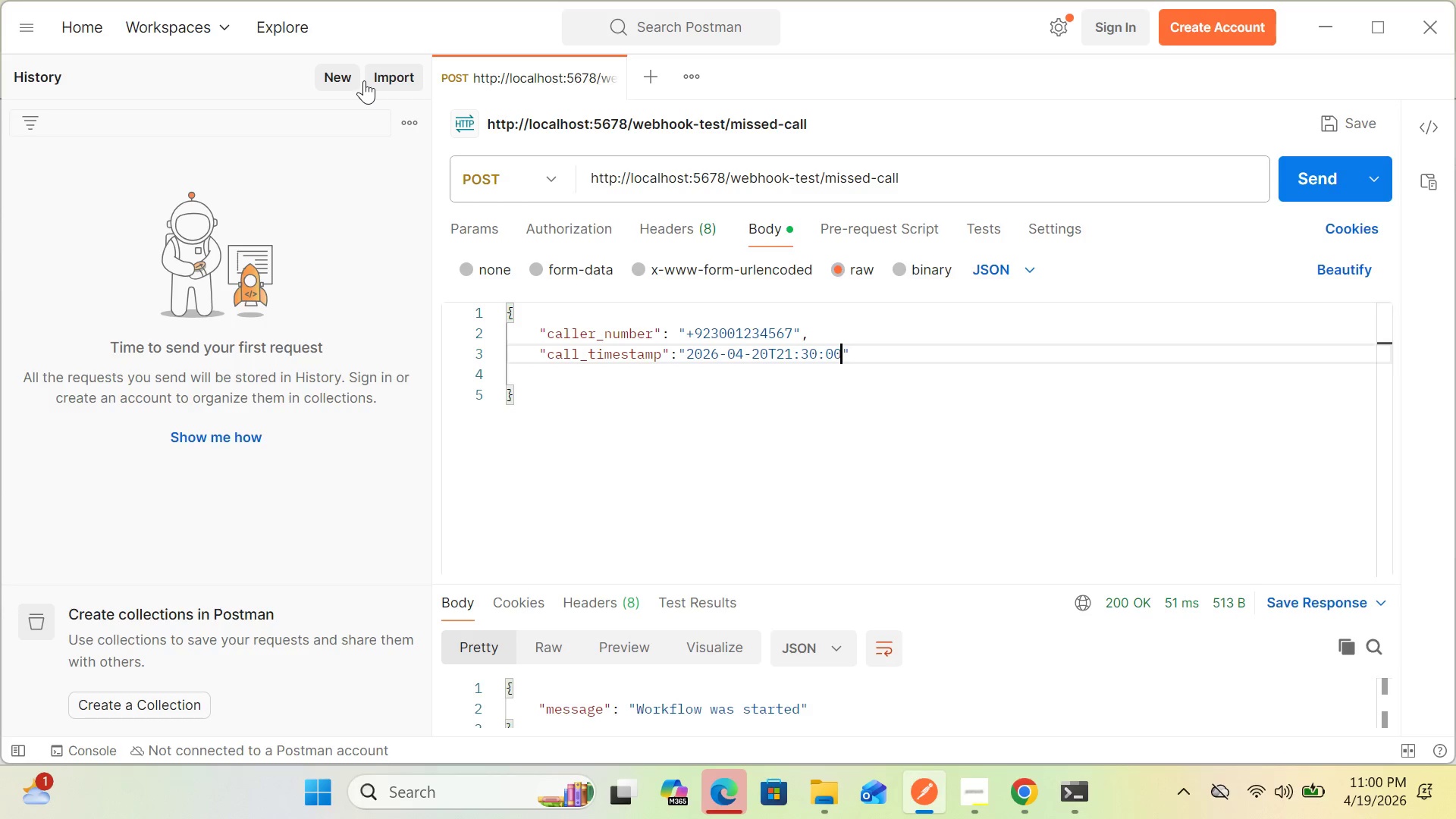 
mouse_move([961, 793])
 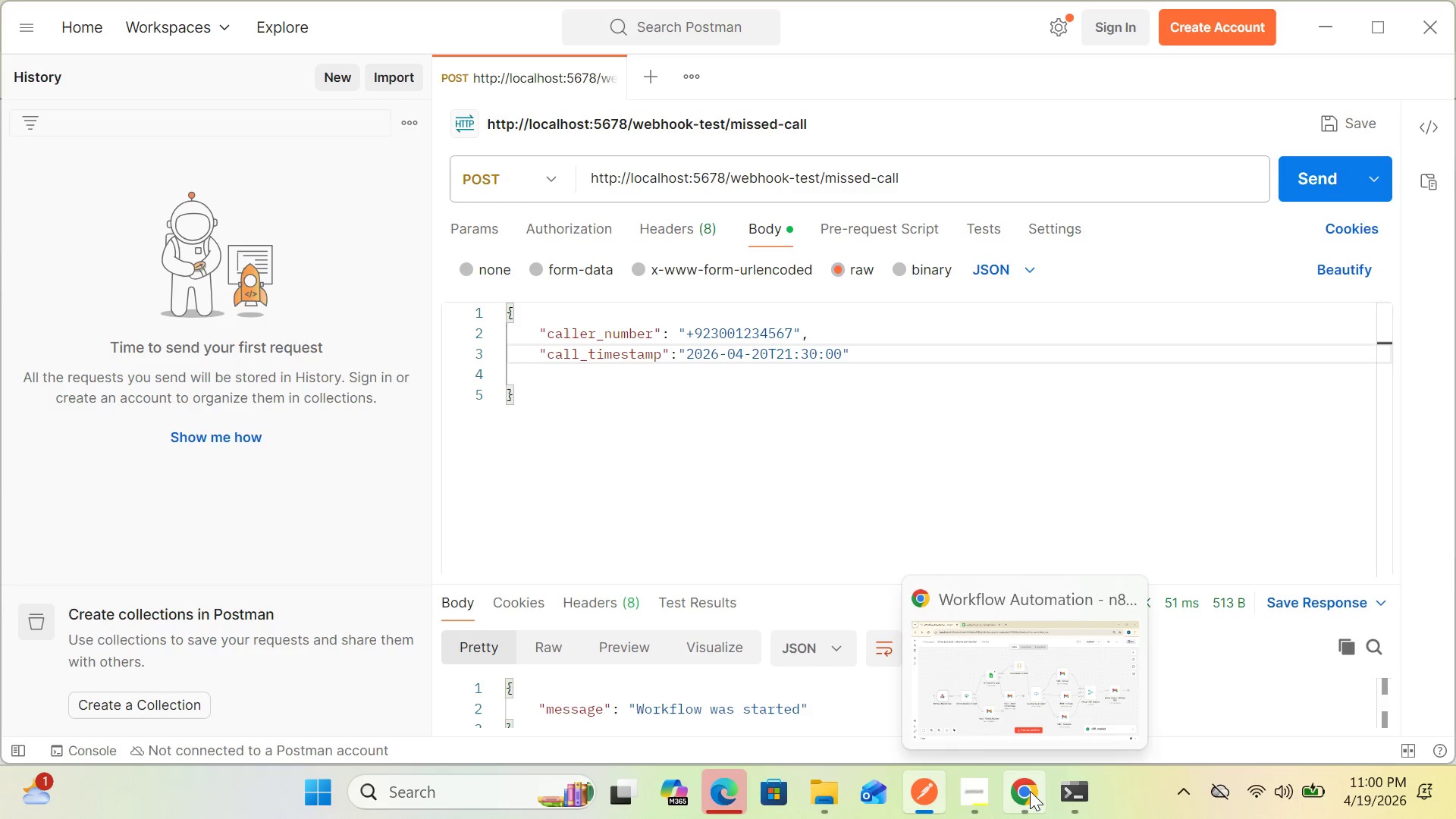 
left_click([1030, 791])
 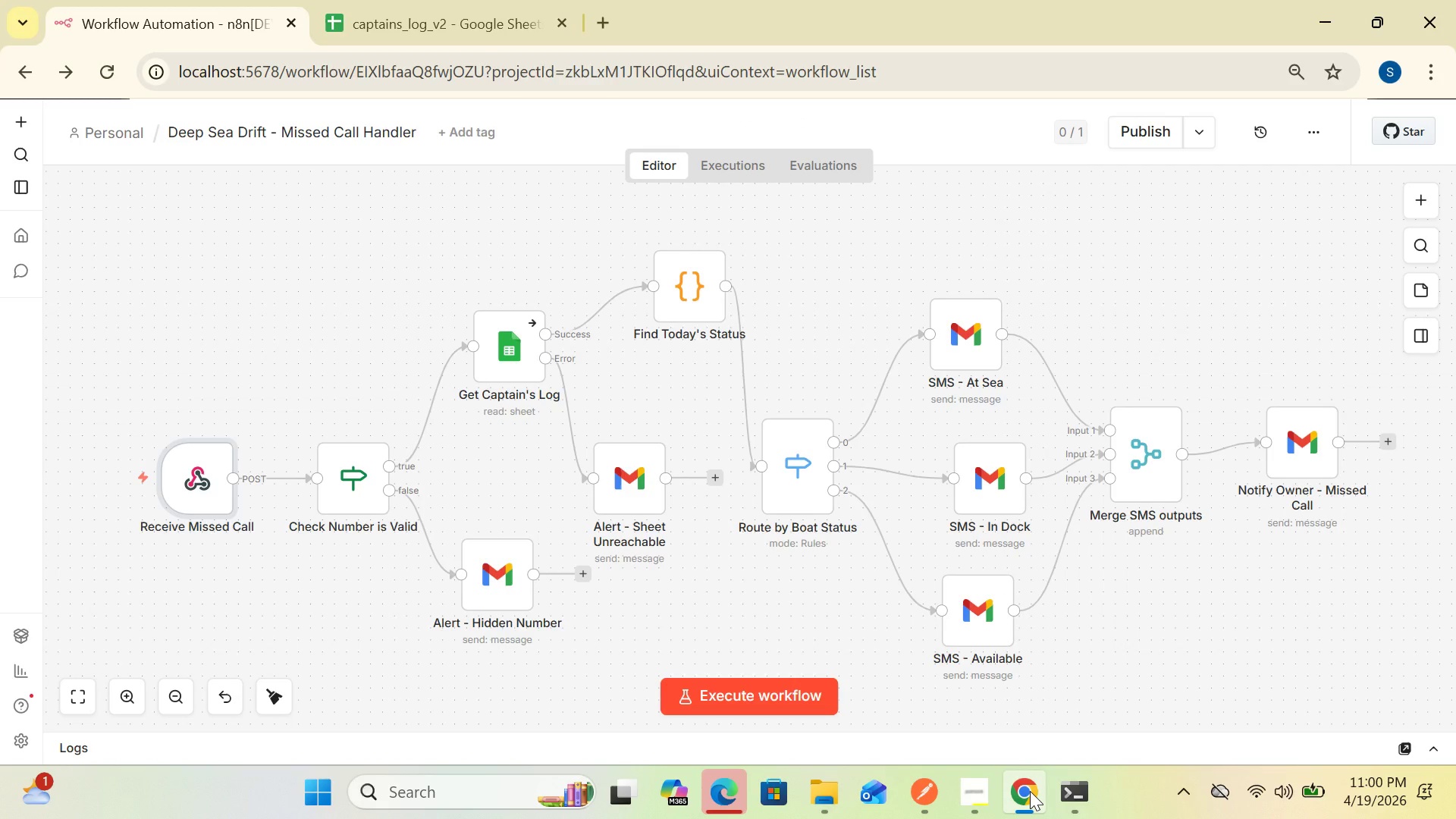 
wait(9.92)
 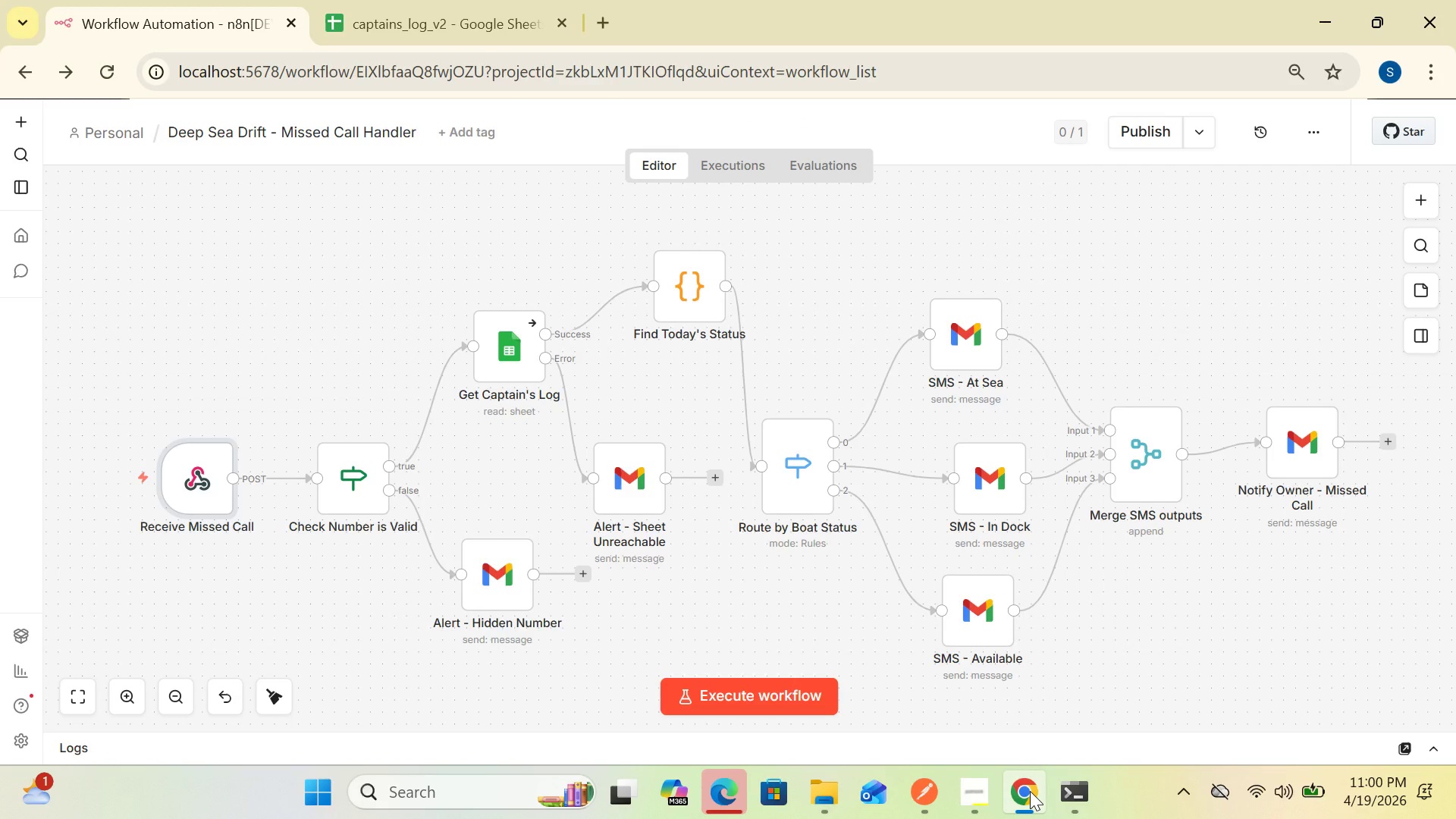 
left_click([780, 698])
 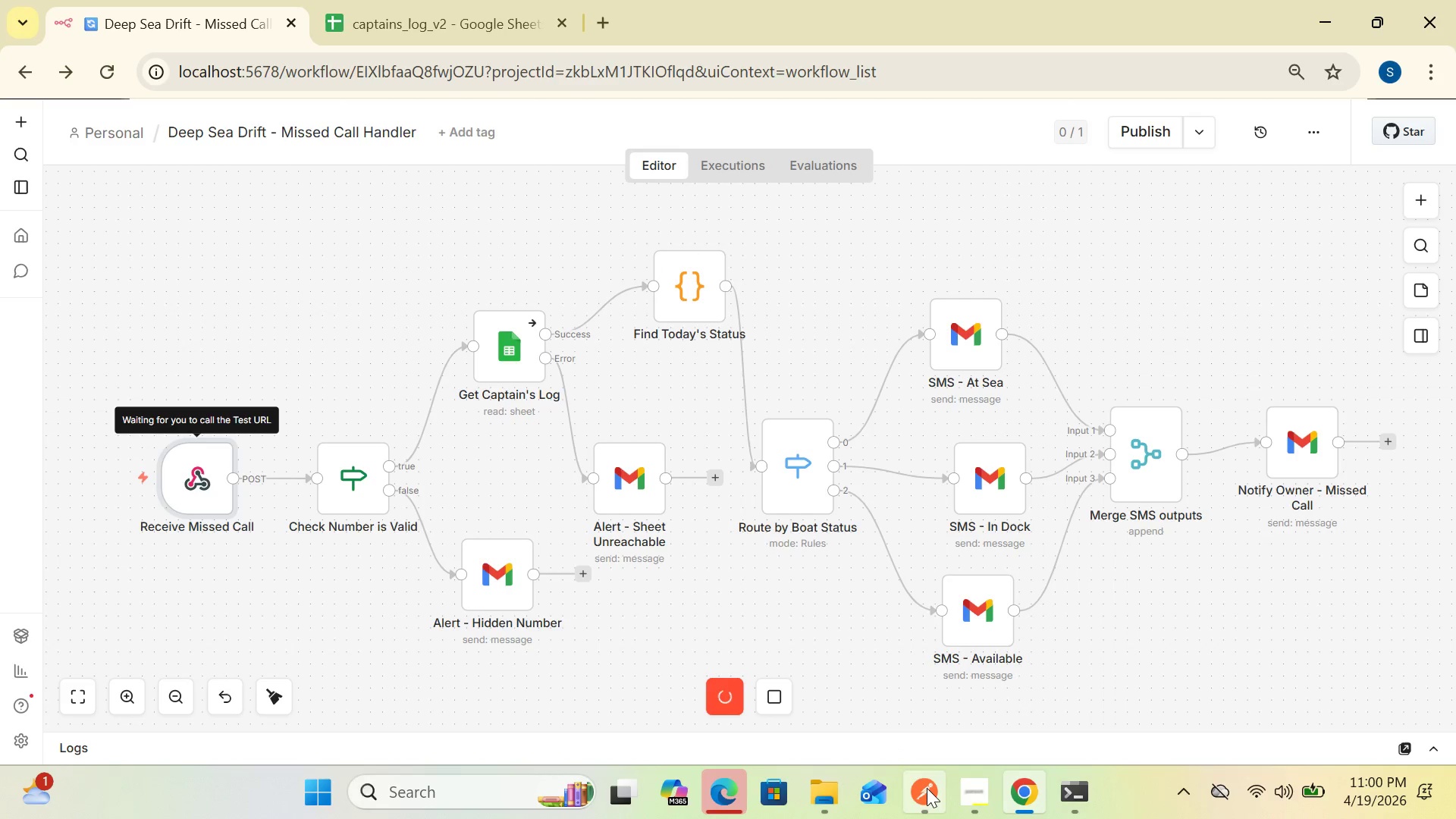 
left_click([927, 790])
 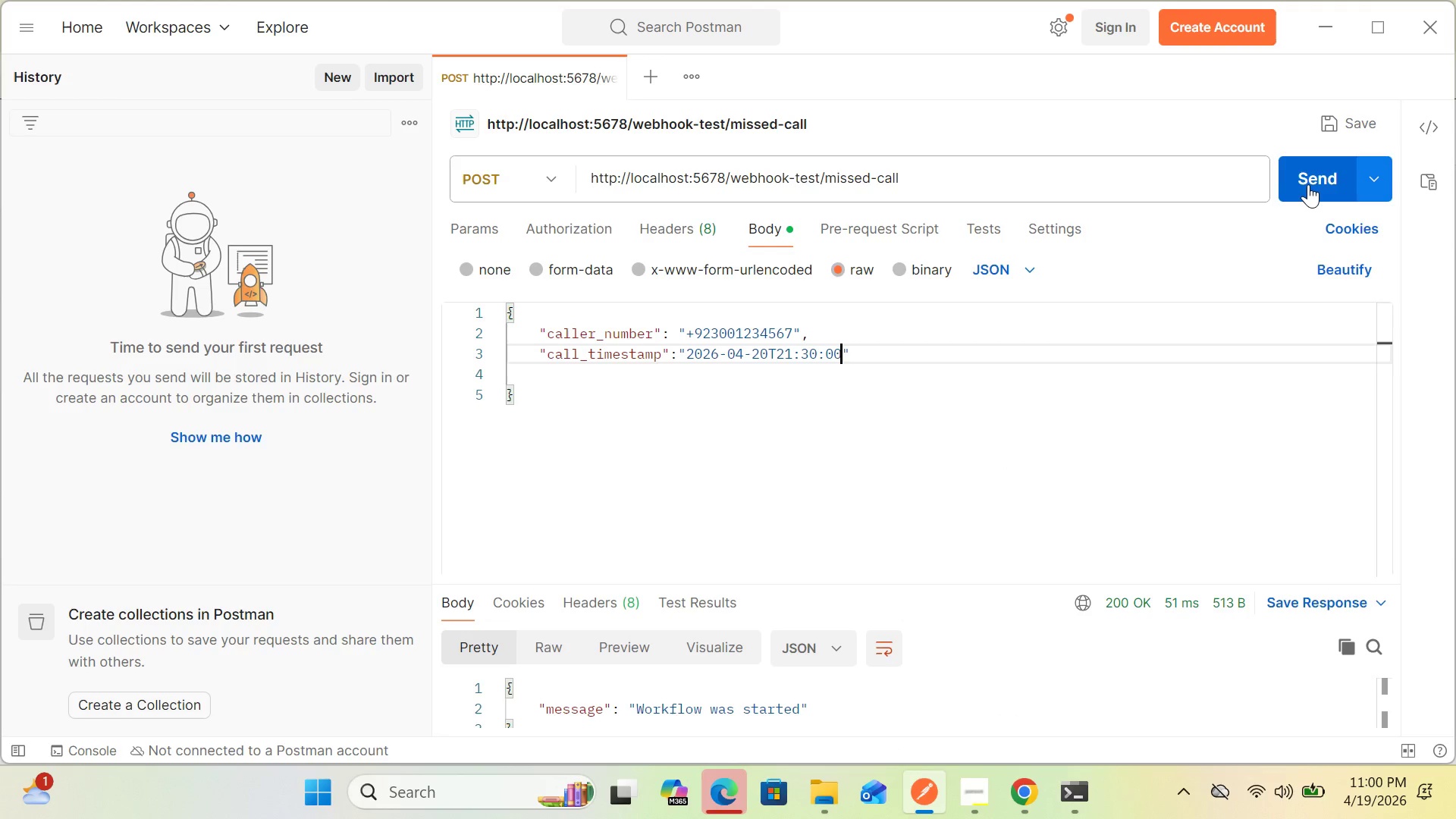 
left_click([1309, 184])
 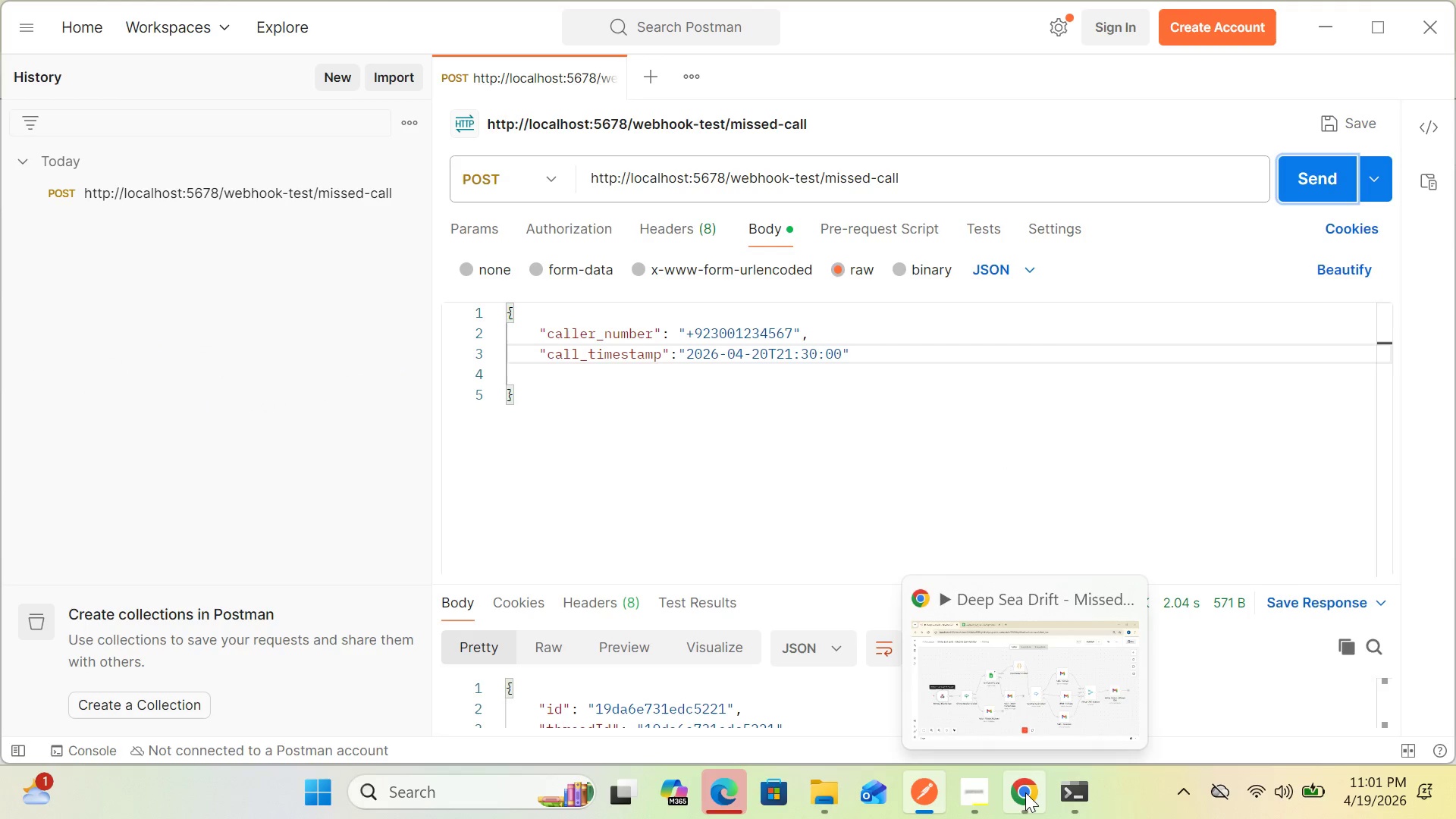 
wait(5.3)
 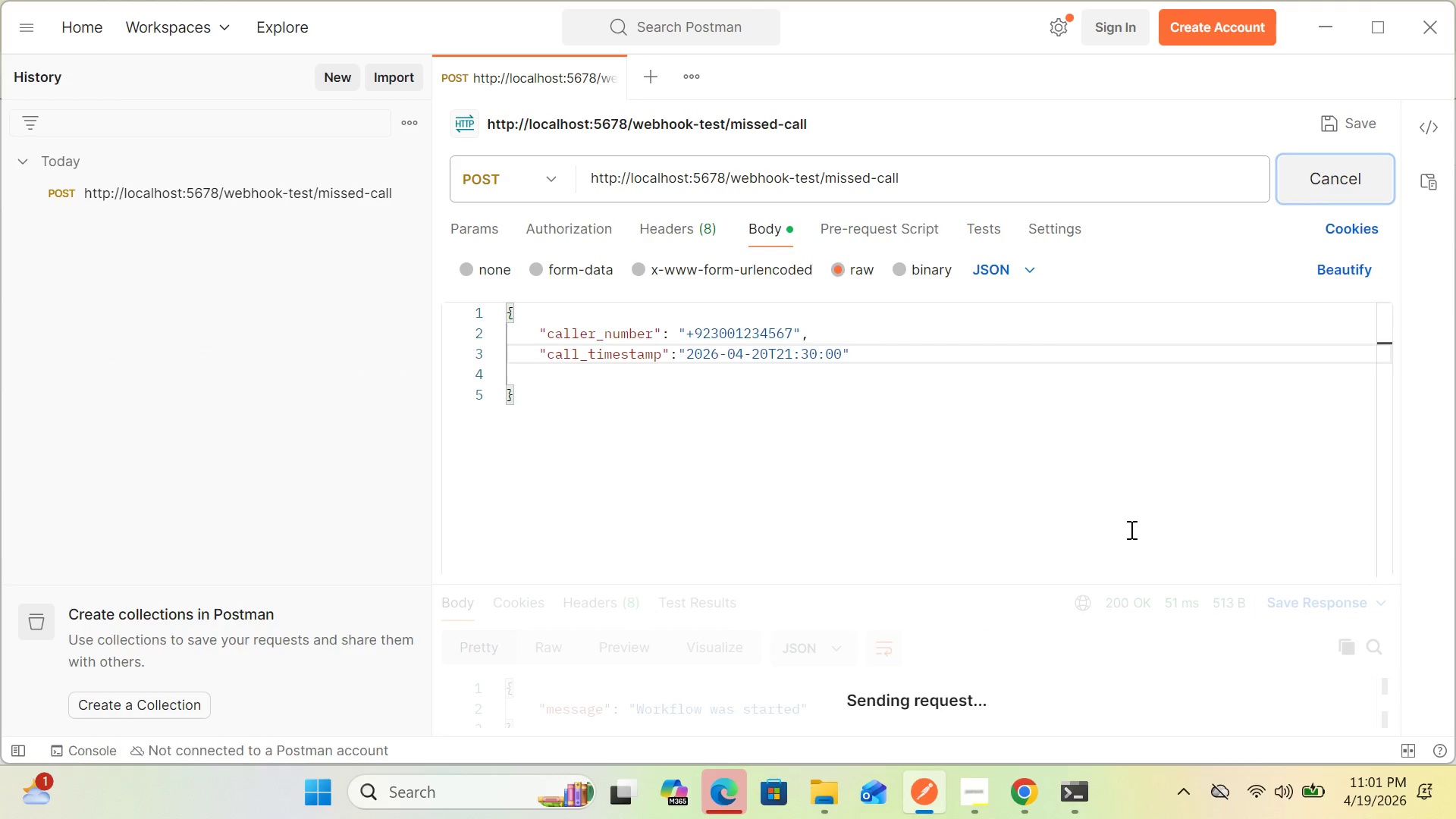 
left_click([1025, 792])
 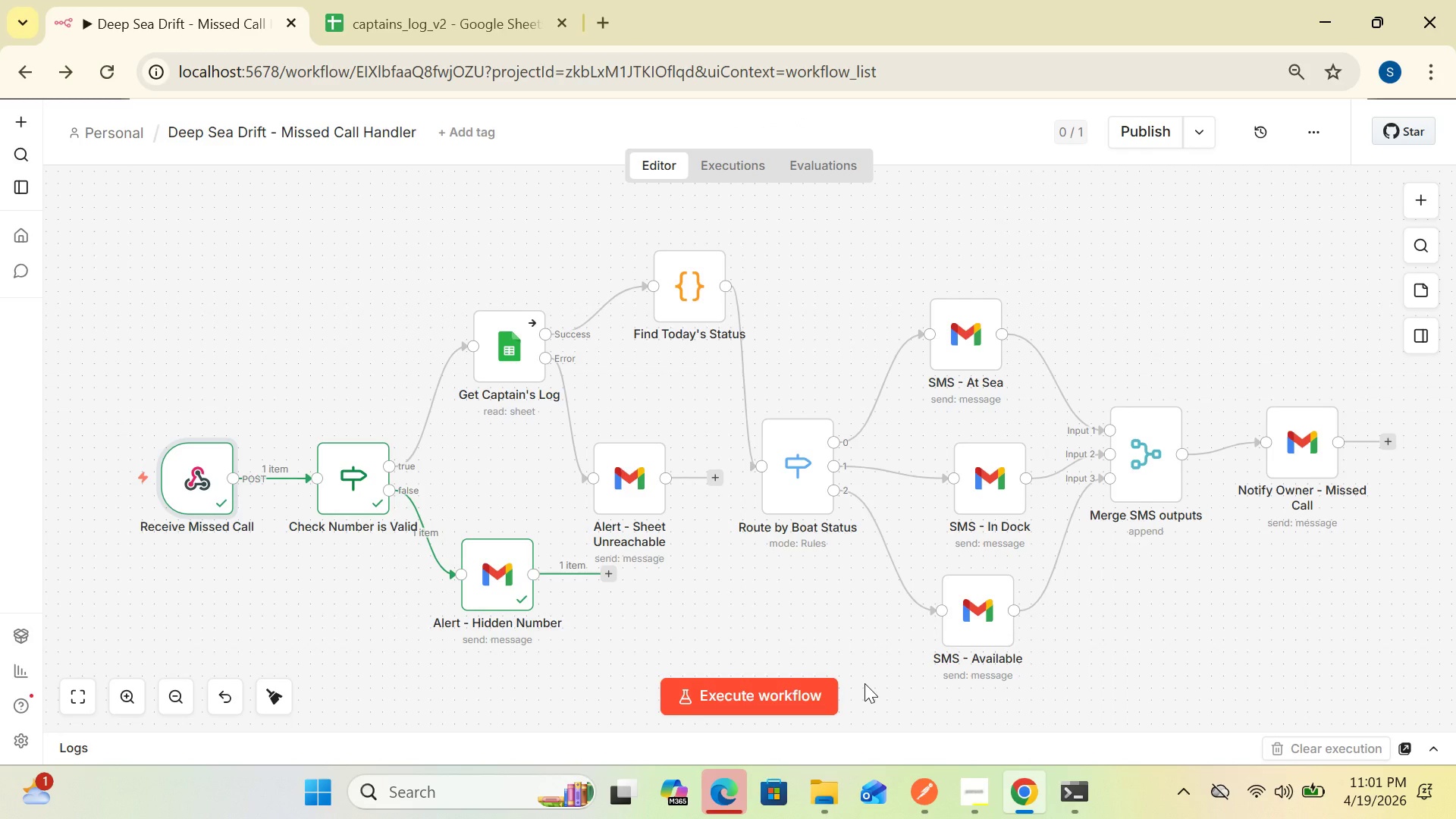 
wait(25.78)
 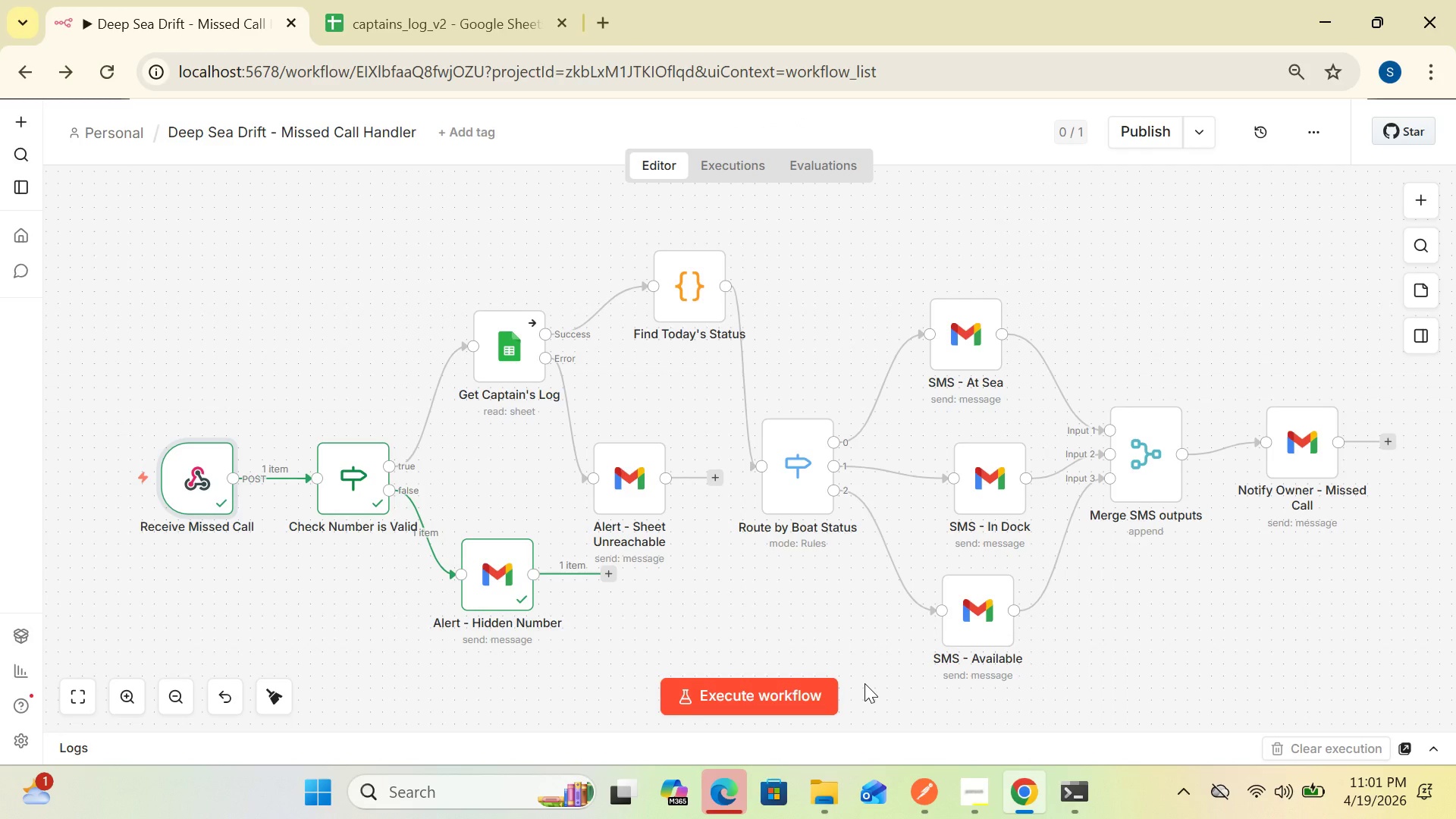 
key(PrintScreen)
 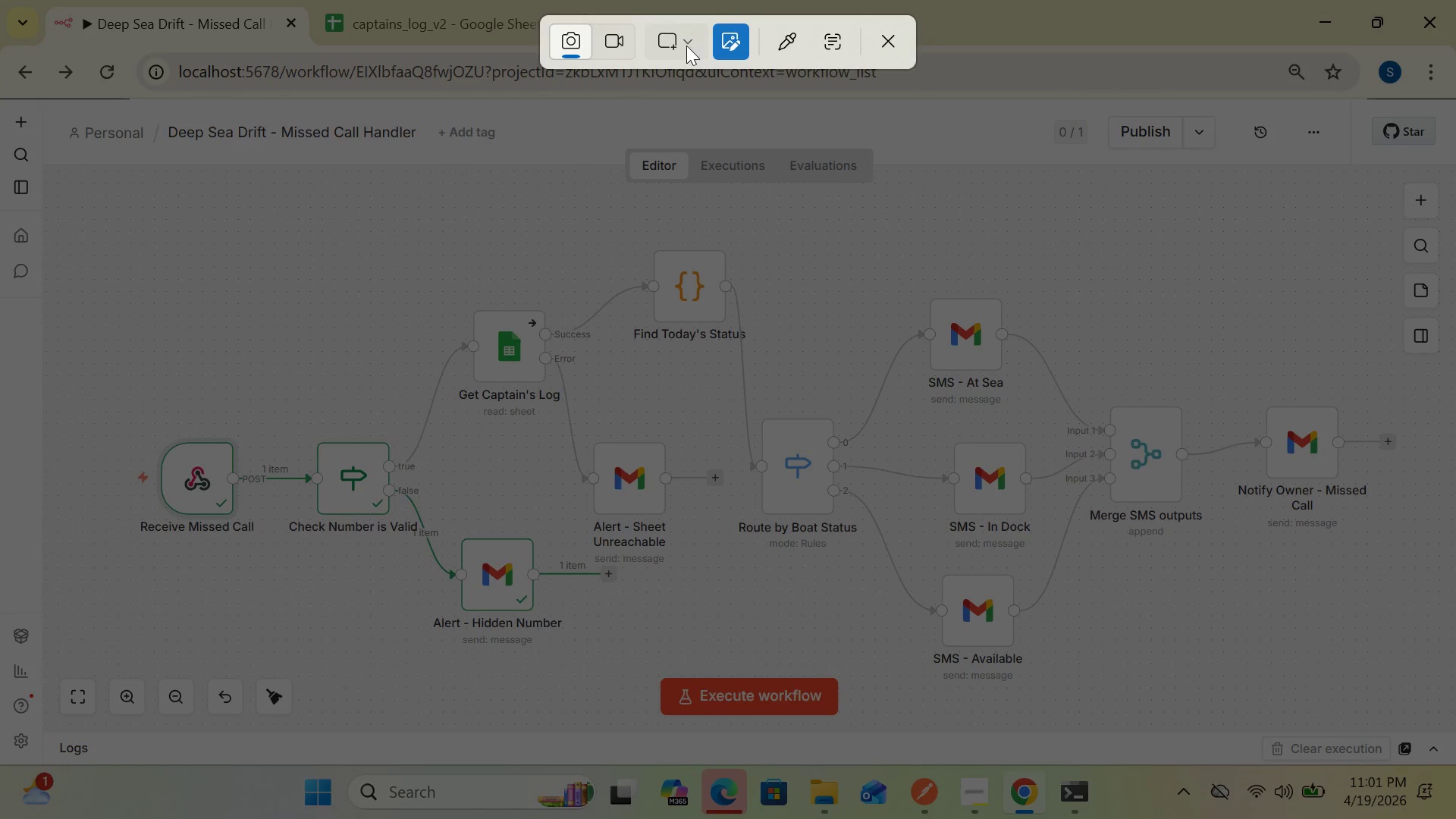 
left_click([683, 42])
 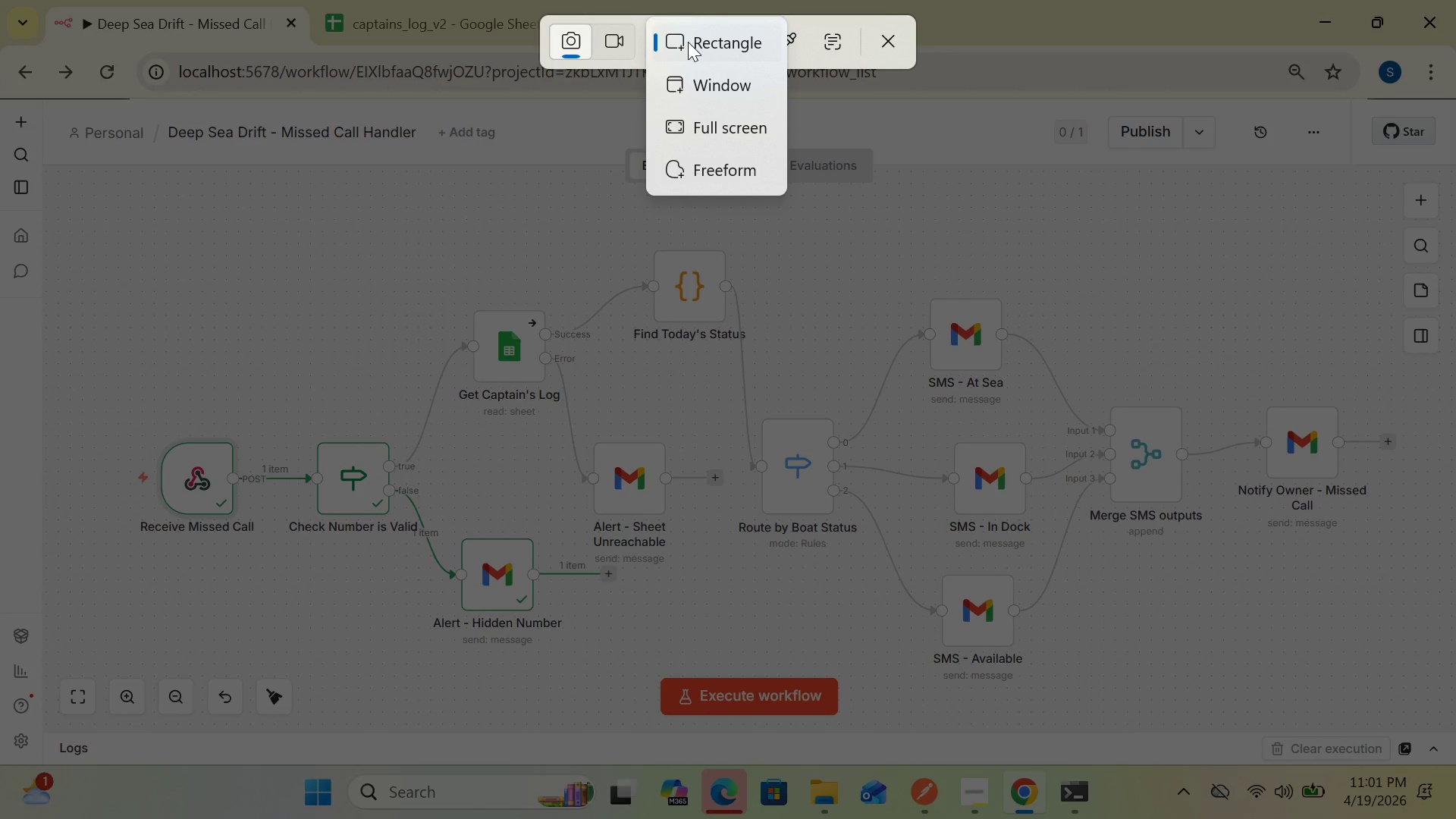 
left_click([688, 42])
 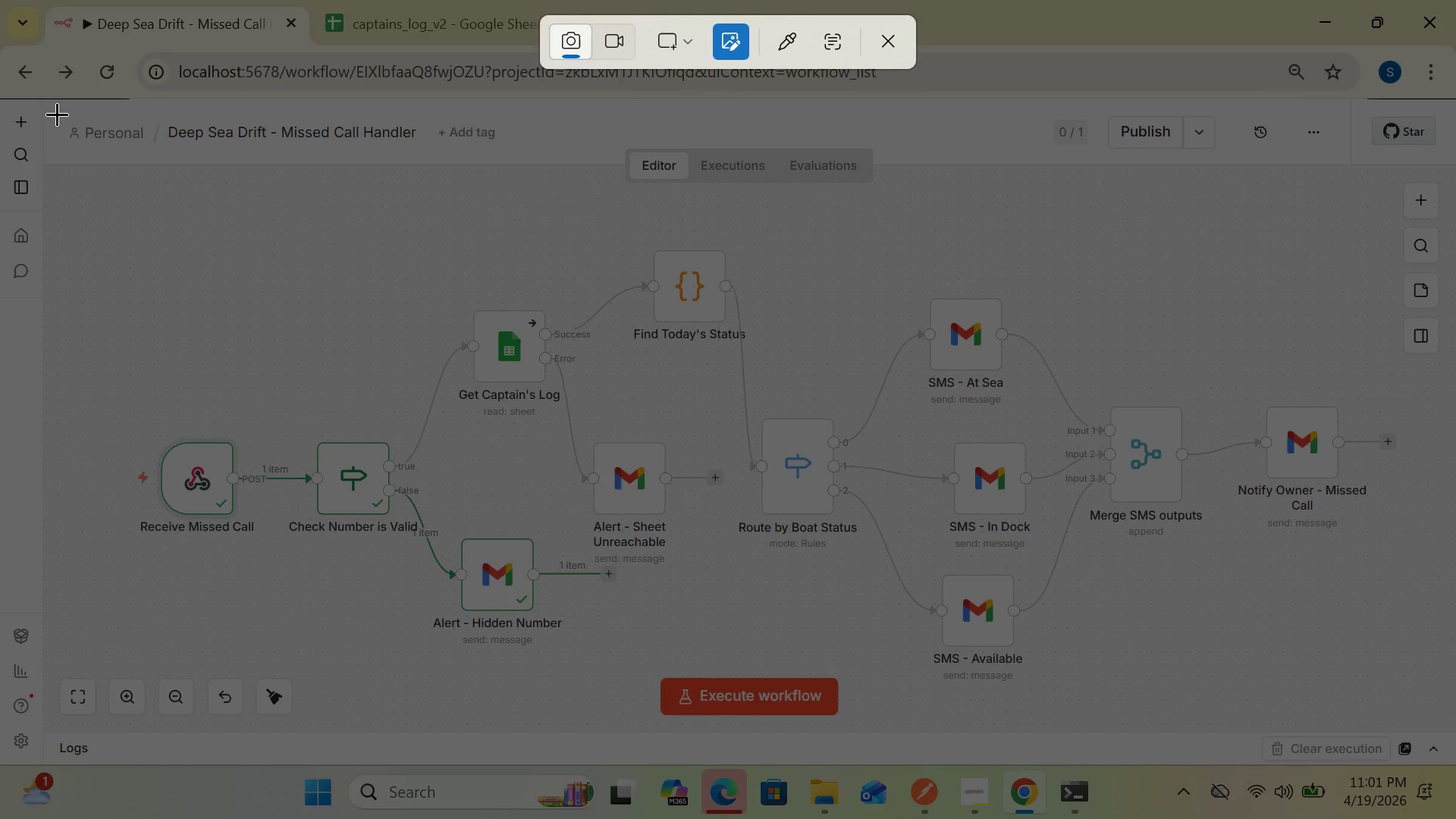 
left_click([51, 105])
 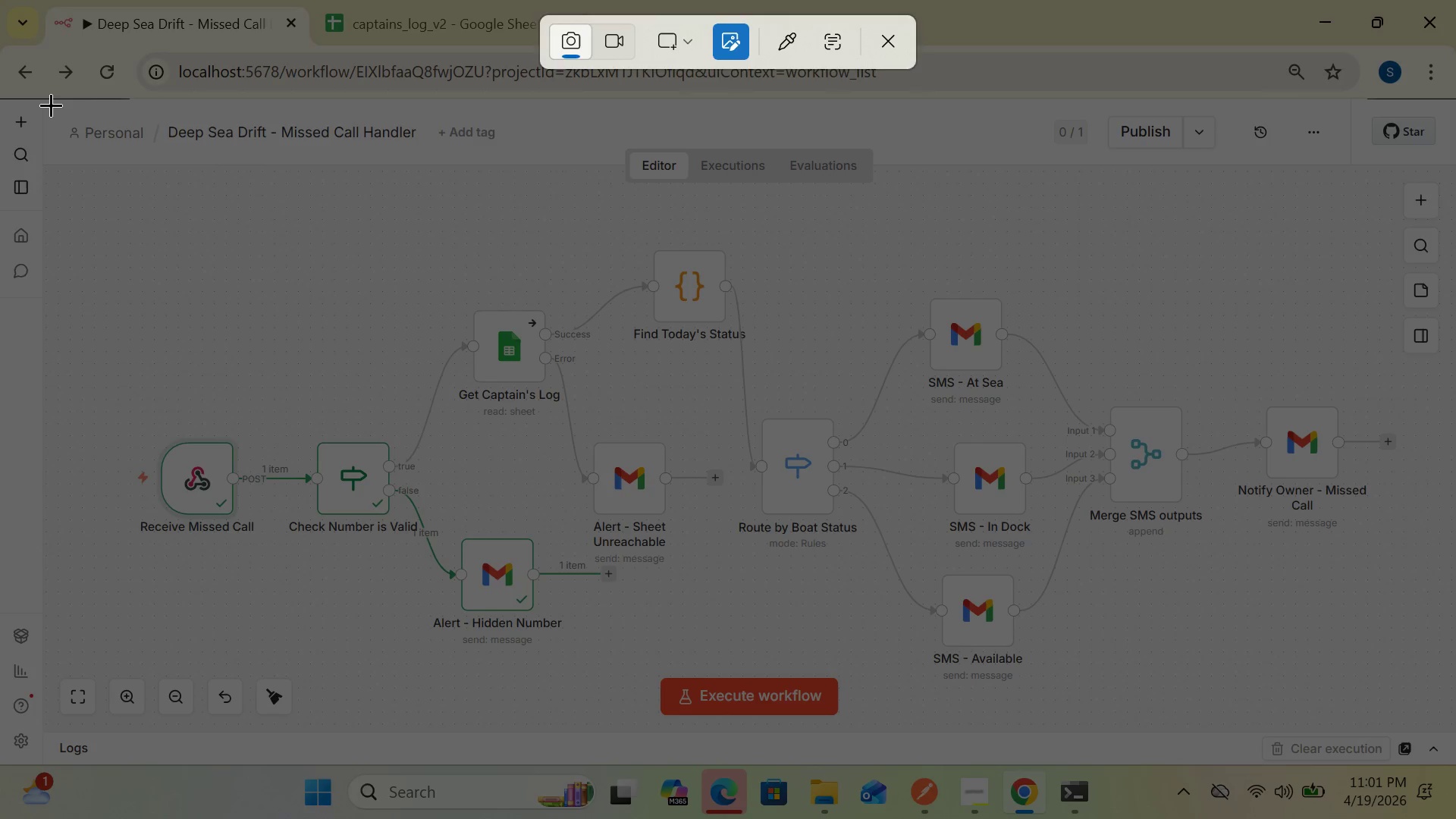 
left_click_drag(start_coordinate=[51, 105], to_coordinate=[1455, 757])
 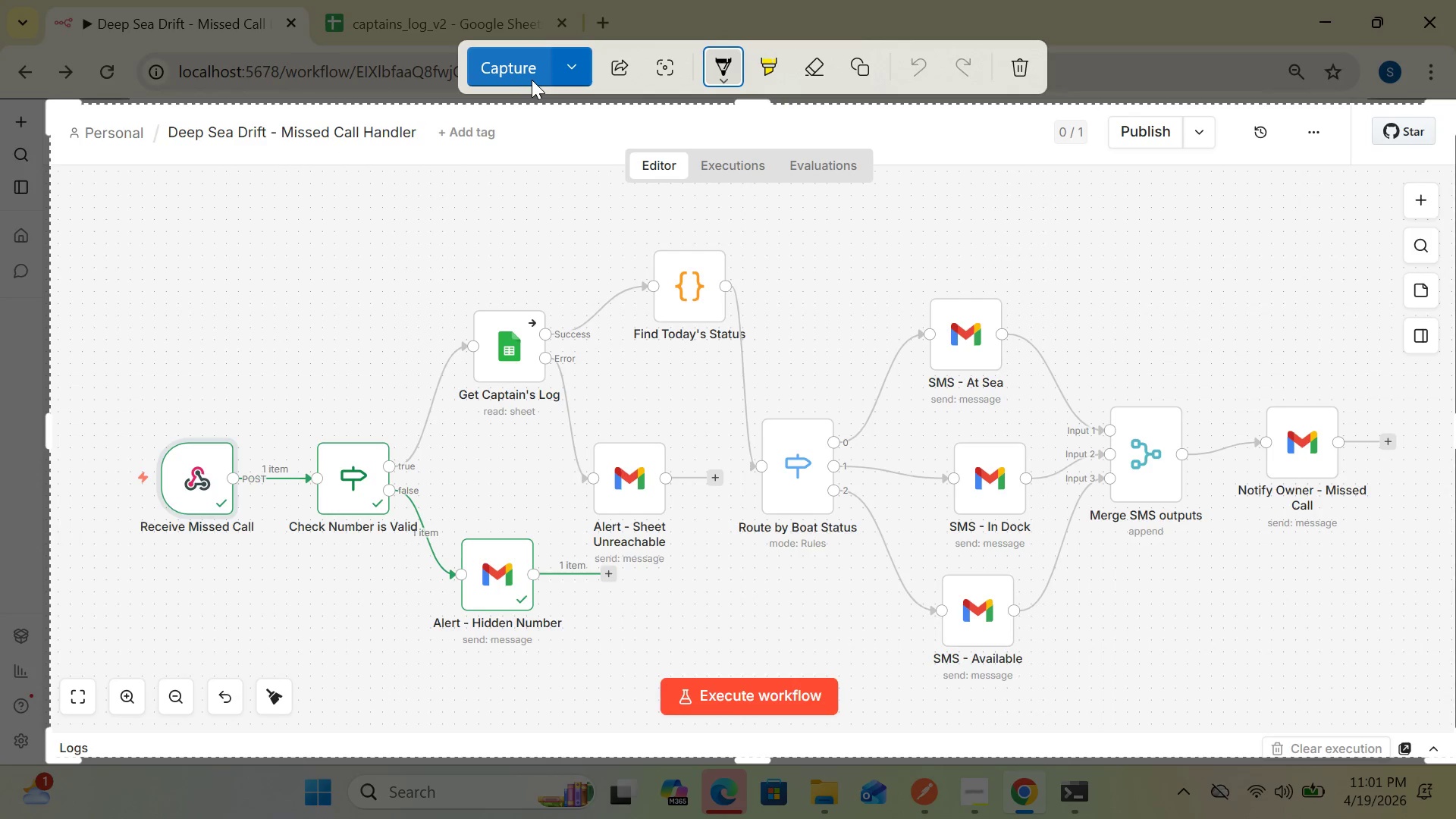 
left_click([513, 76])
 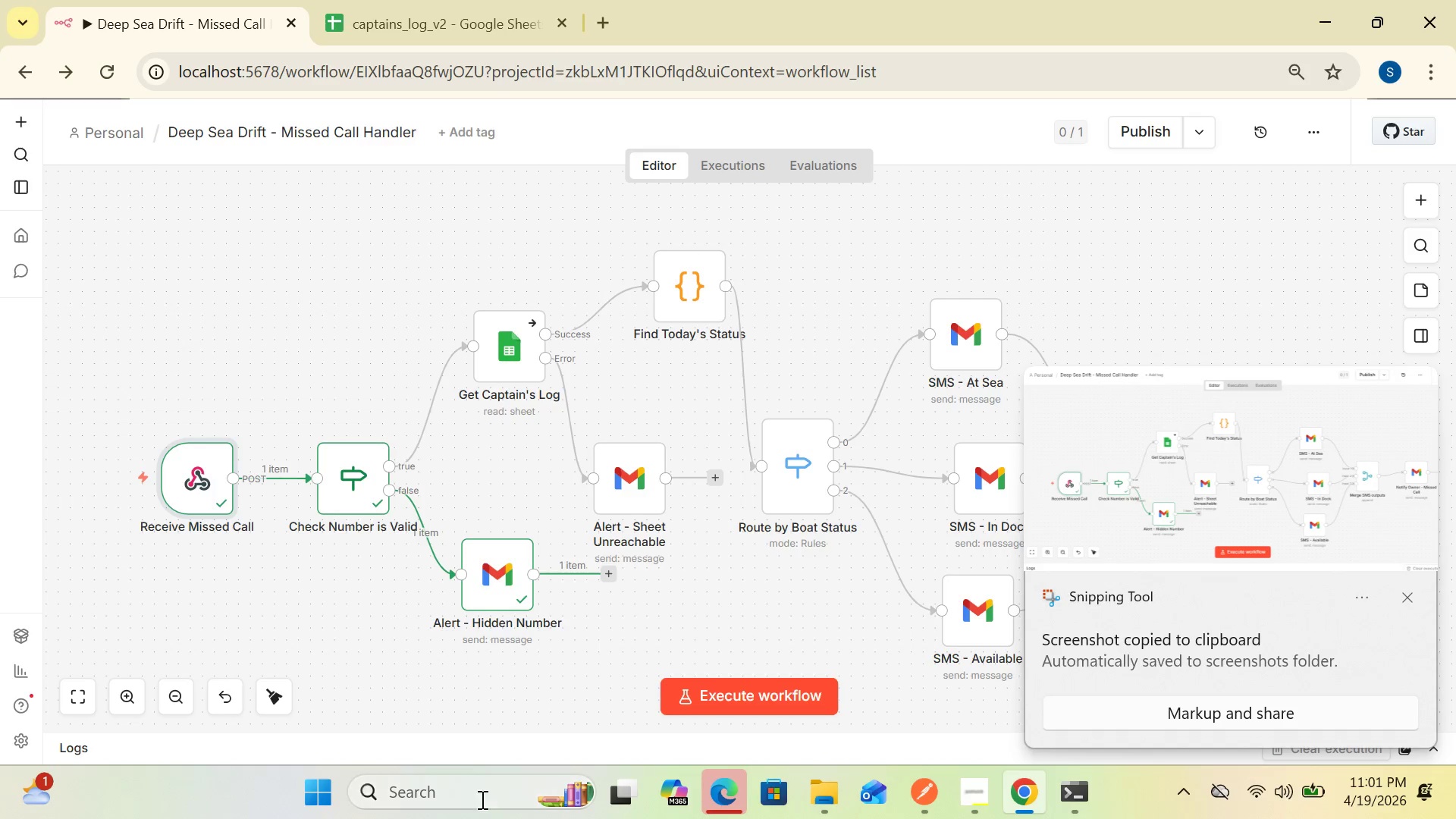 
left_click([478, 782])
 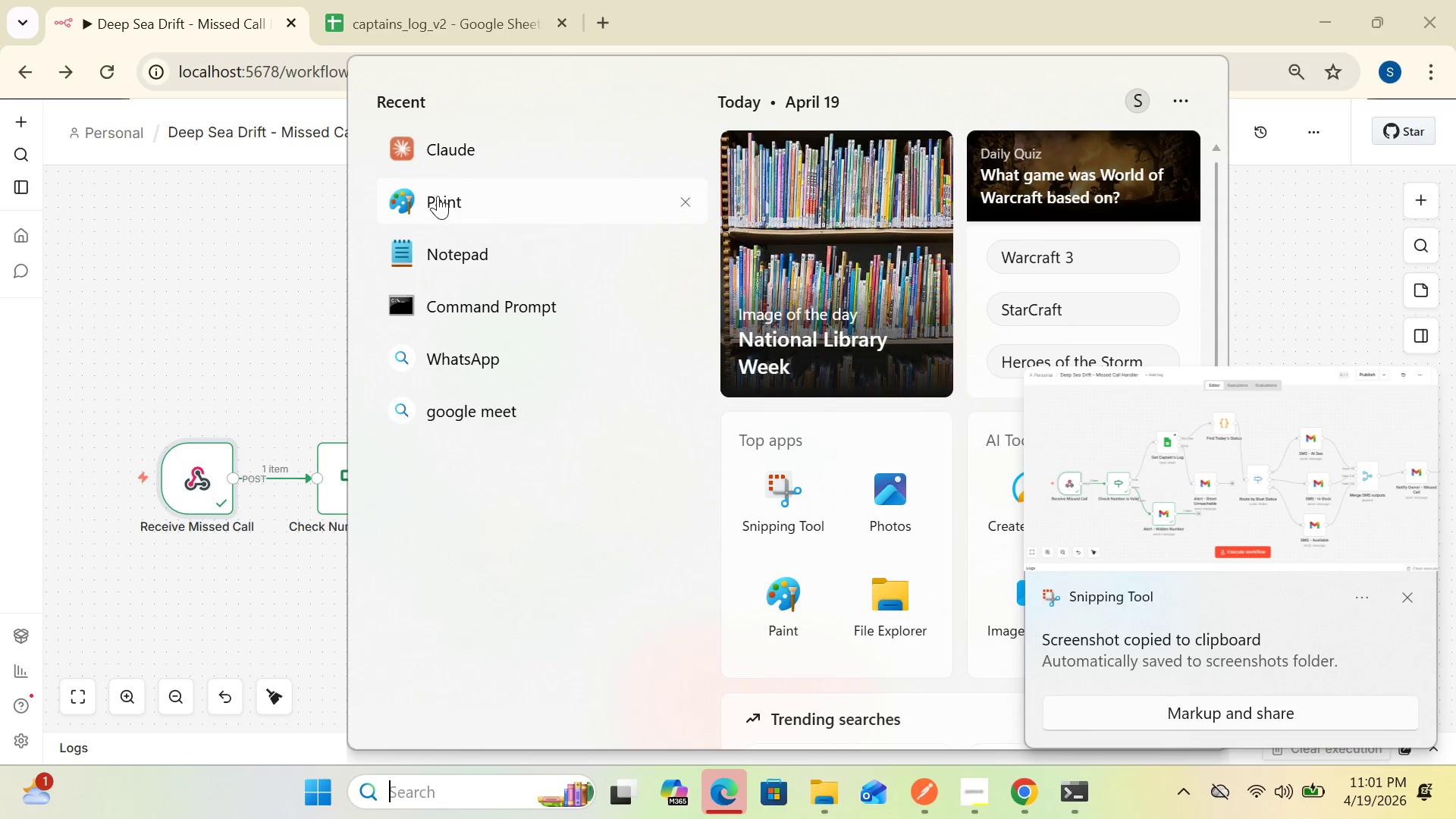 
left_click([439, 193])
 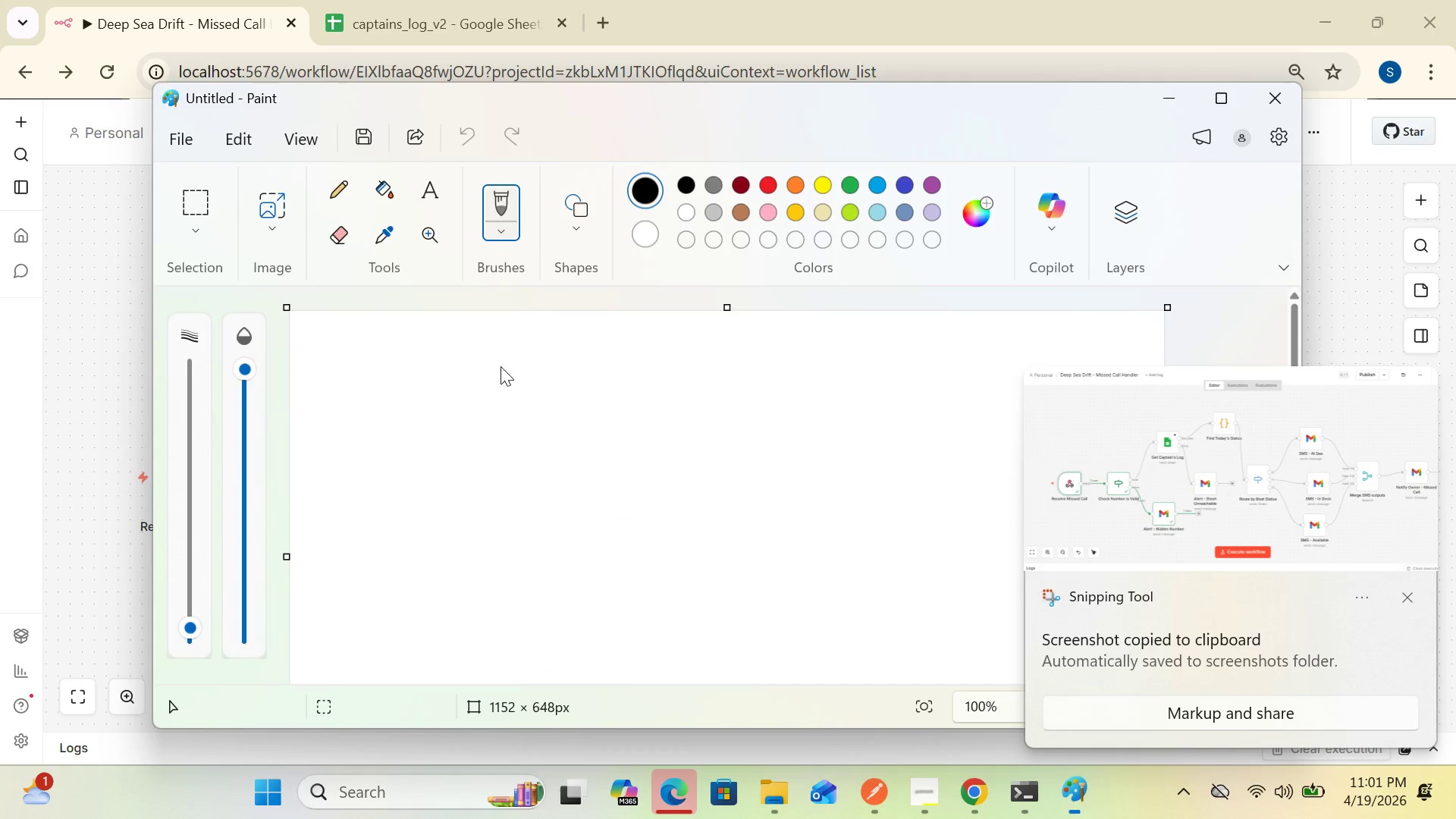 
left_click([494, 409])
 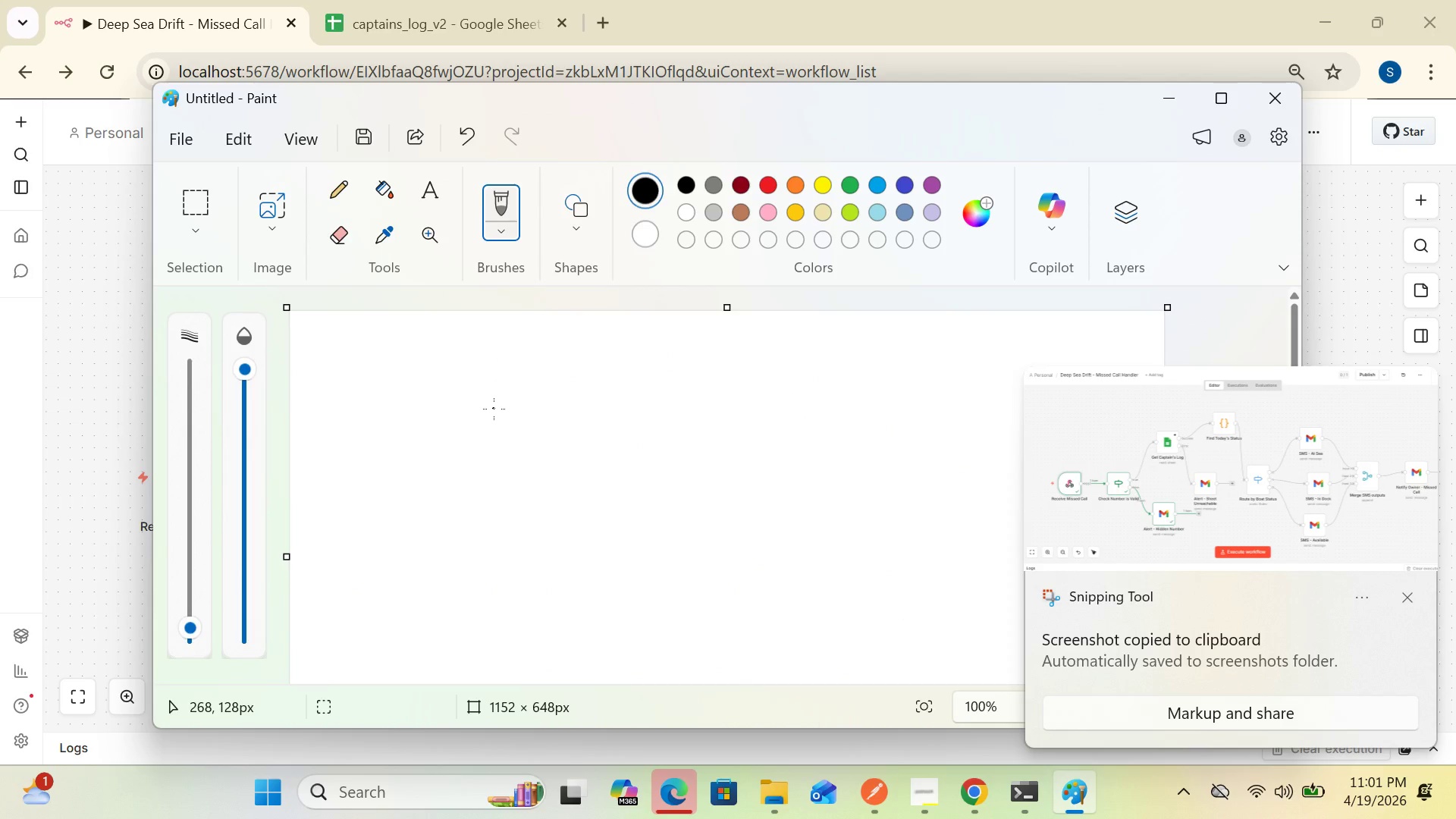 
key(Control+V)
 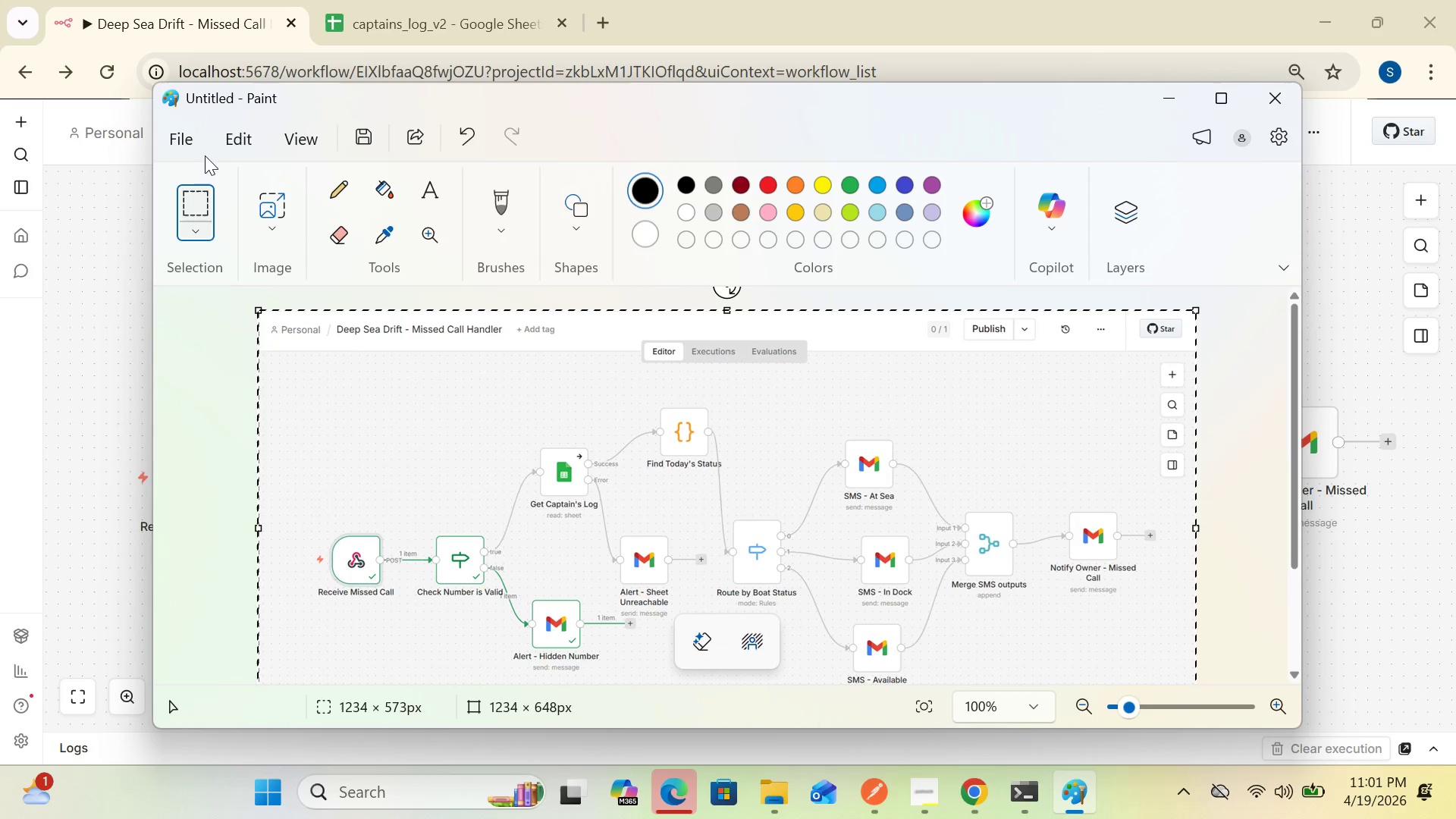 
left_click([181, 140])
 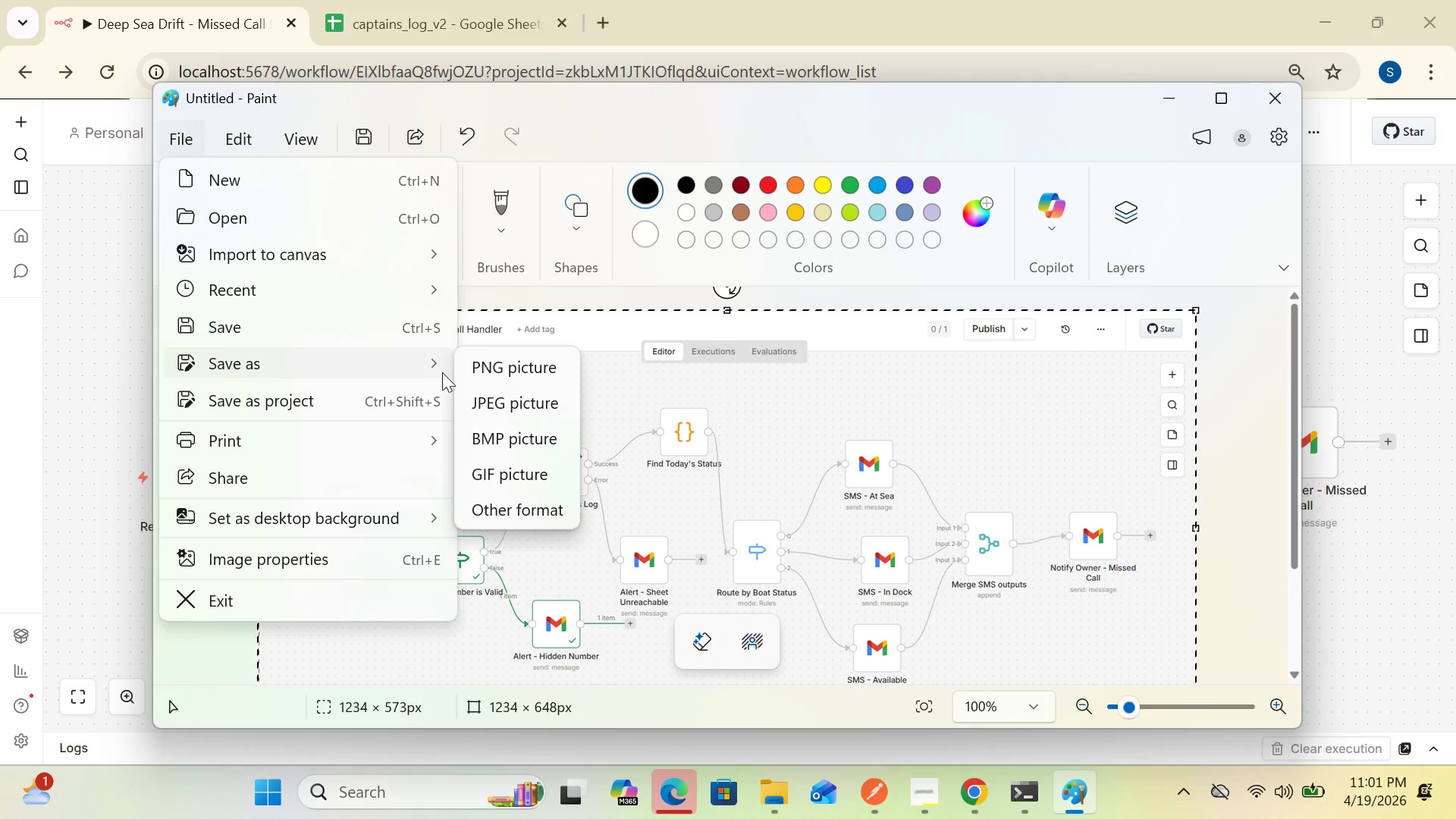 
left_click([490, 363])
 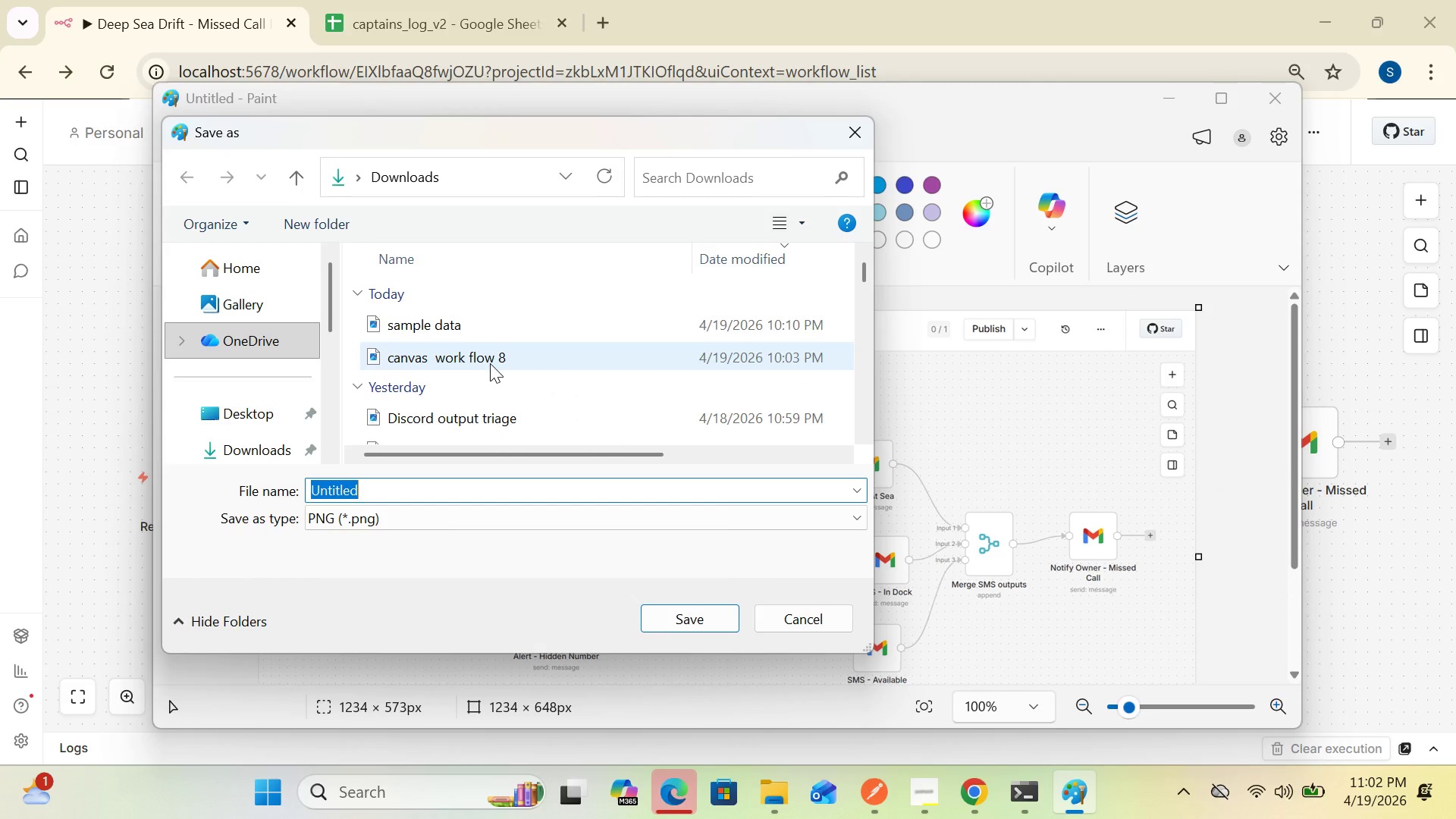 
type([Delete]can)
 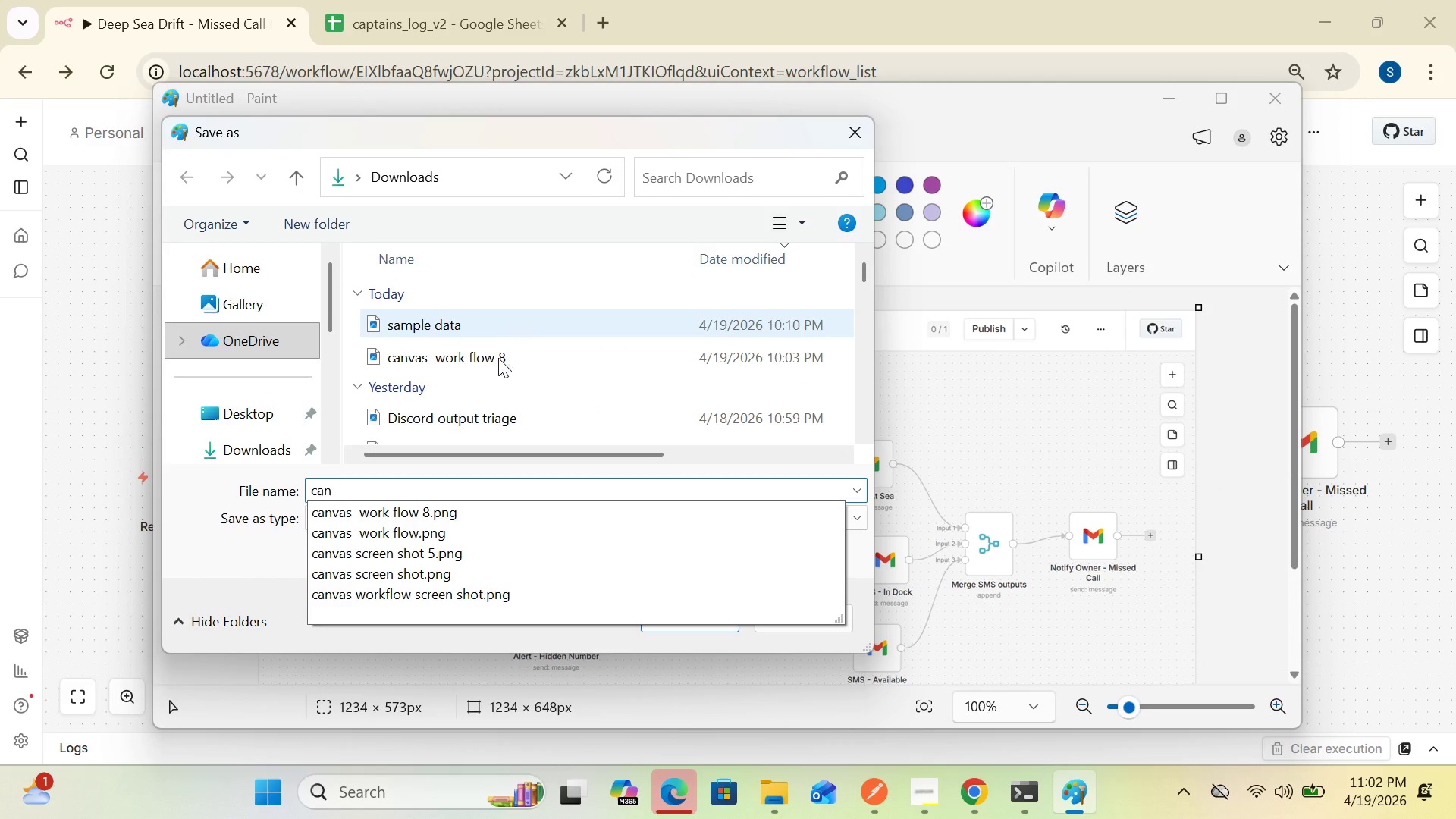 
left_click([444, 593])
 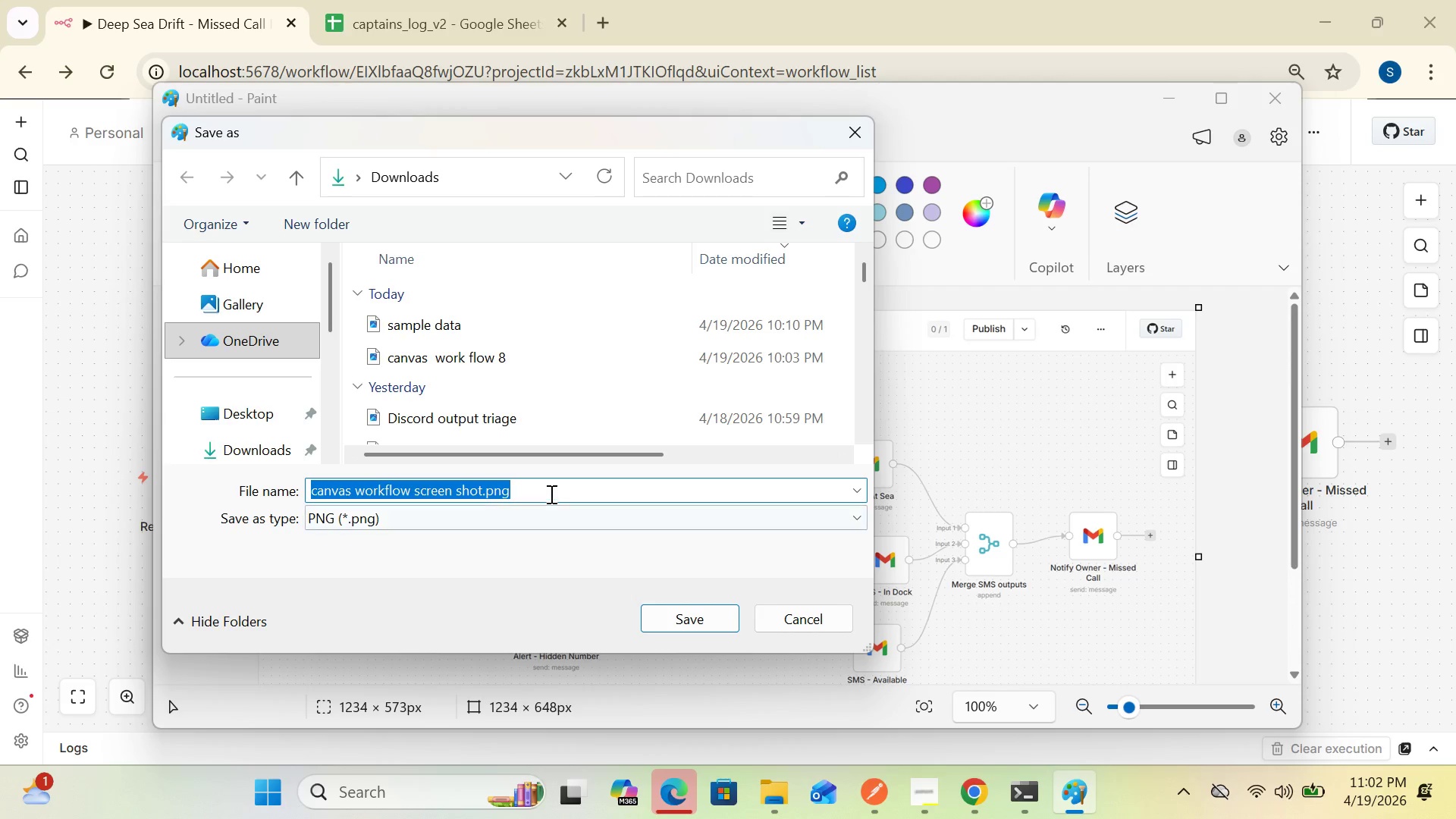 
left_click([549, 494])
 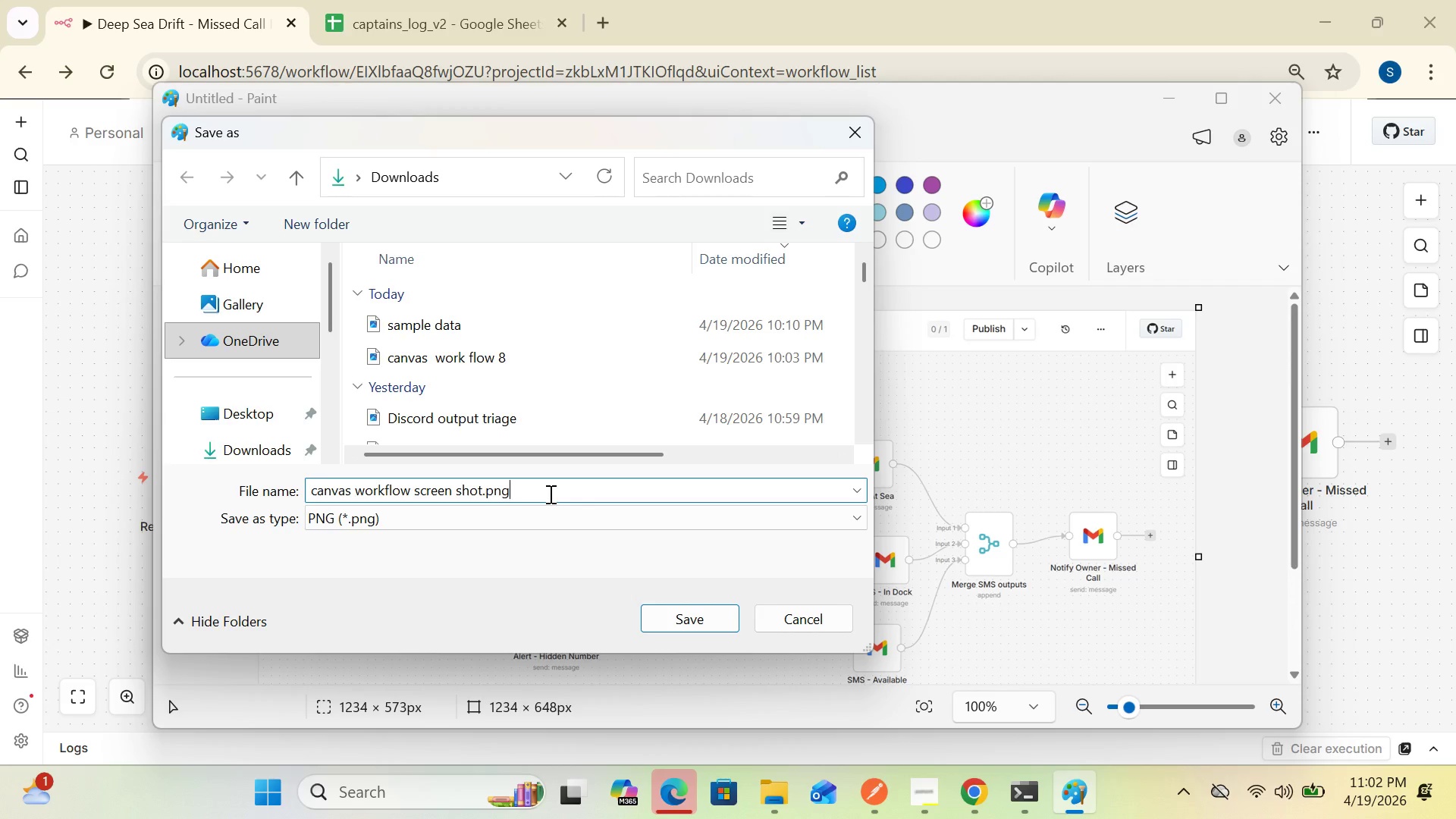 
key(Backspace)
key(Backspace)
key(Backspace)
key(Backspace)
type( false)
 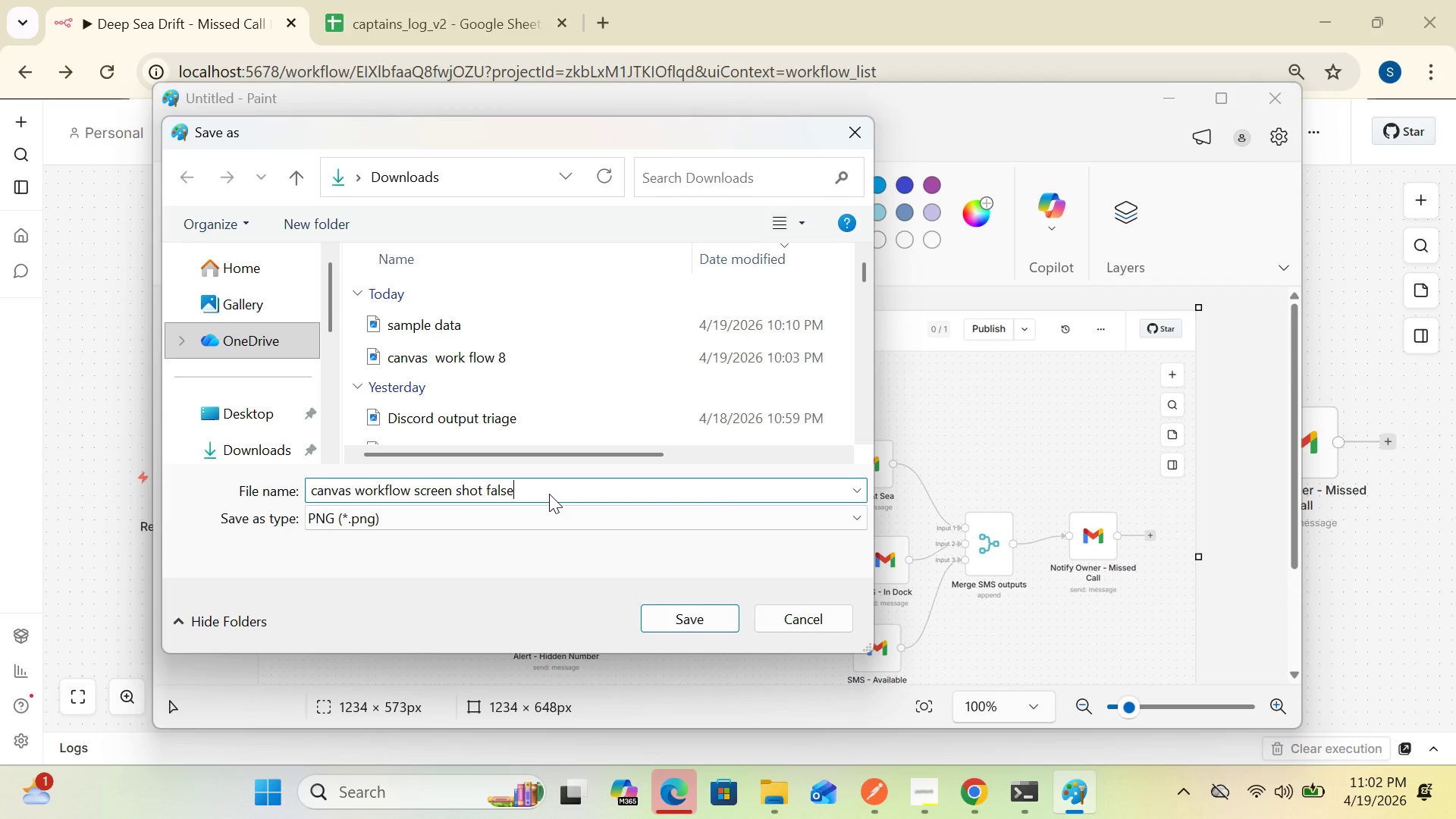 
type( 000)
 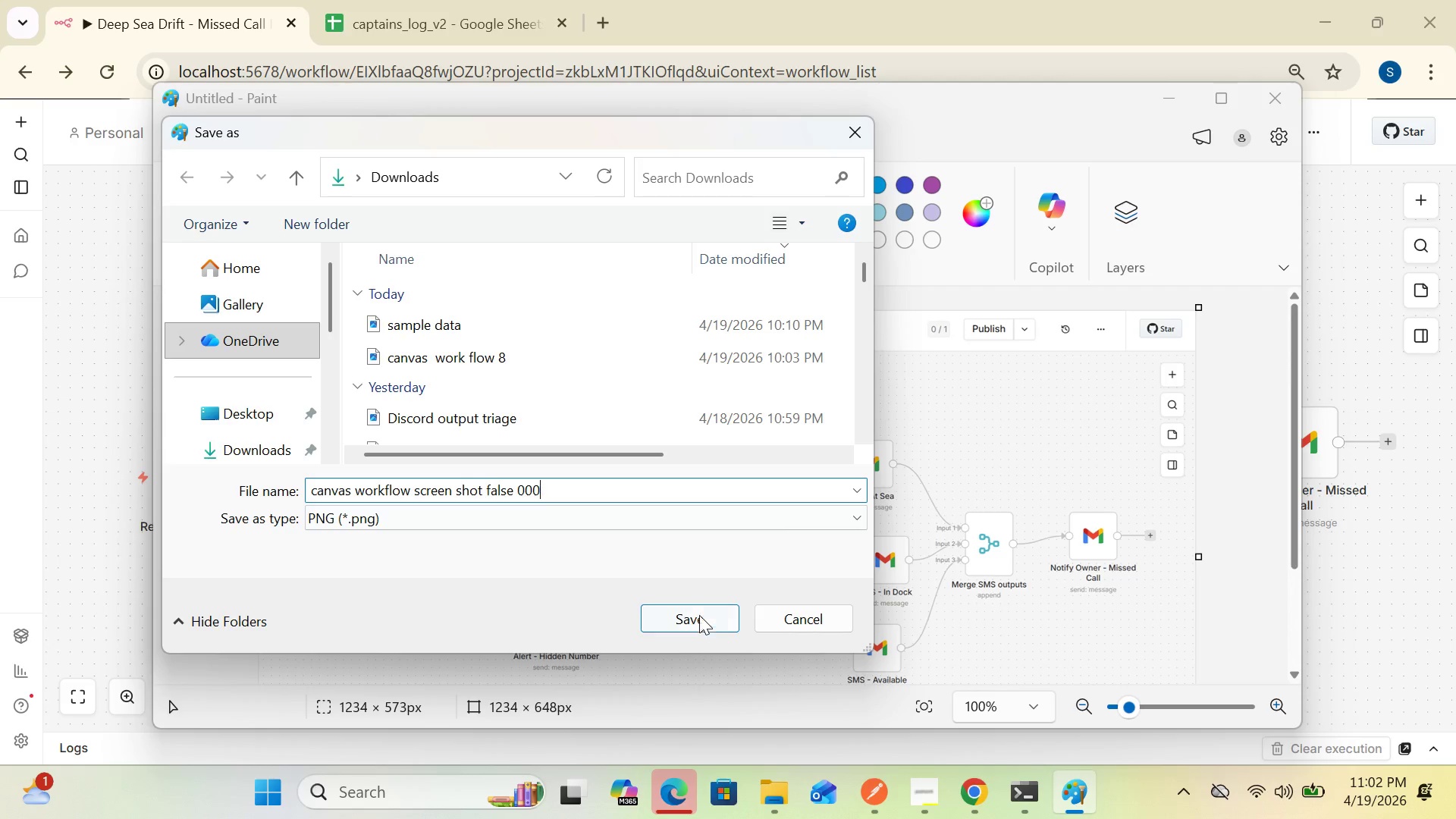 
left_click([696, 610])
 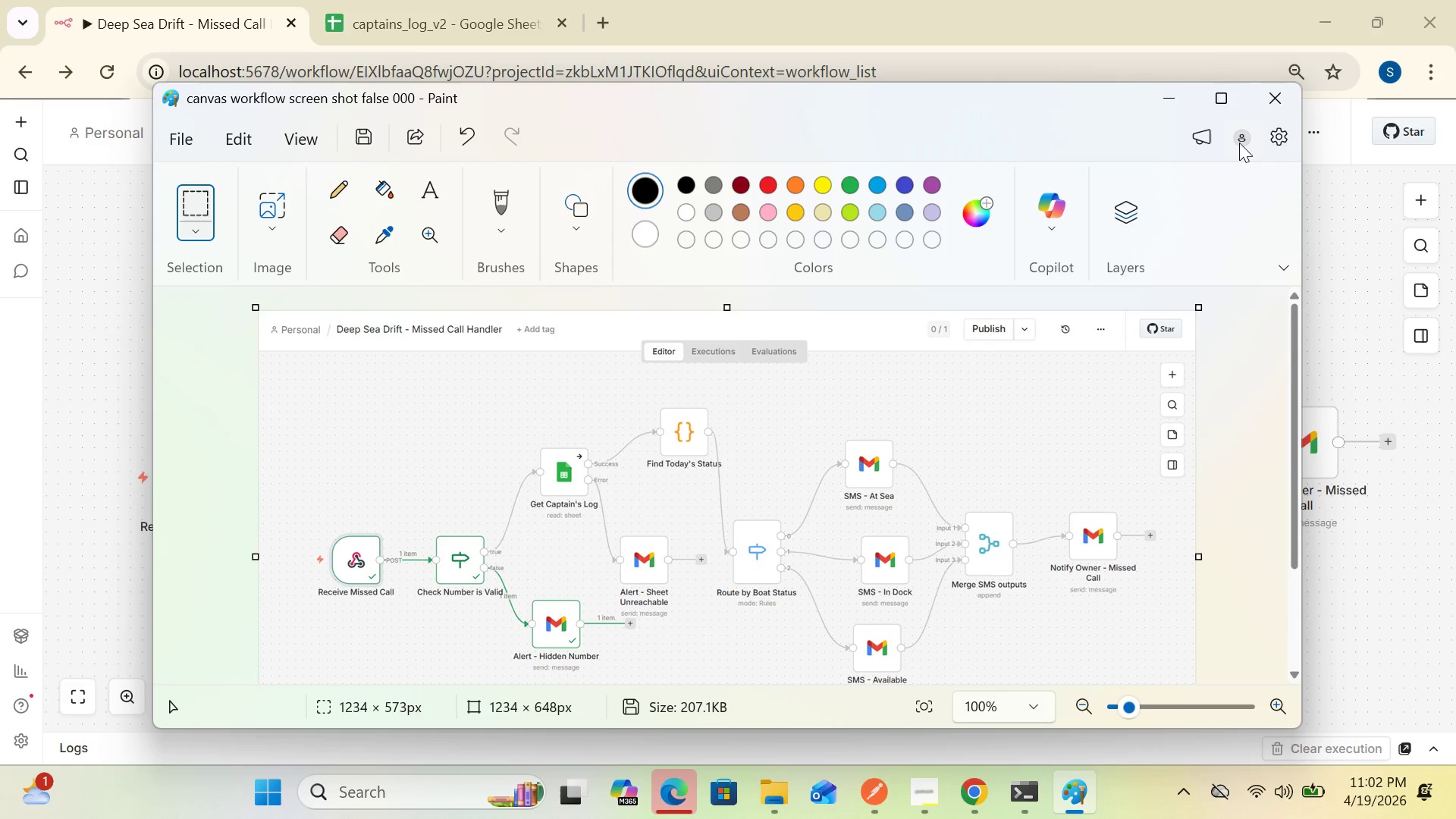 
left_click([1274, 101])
 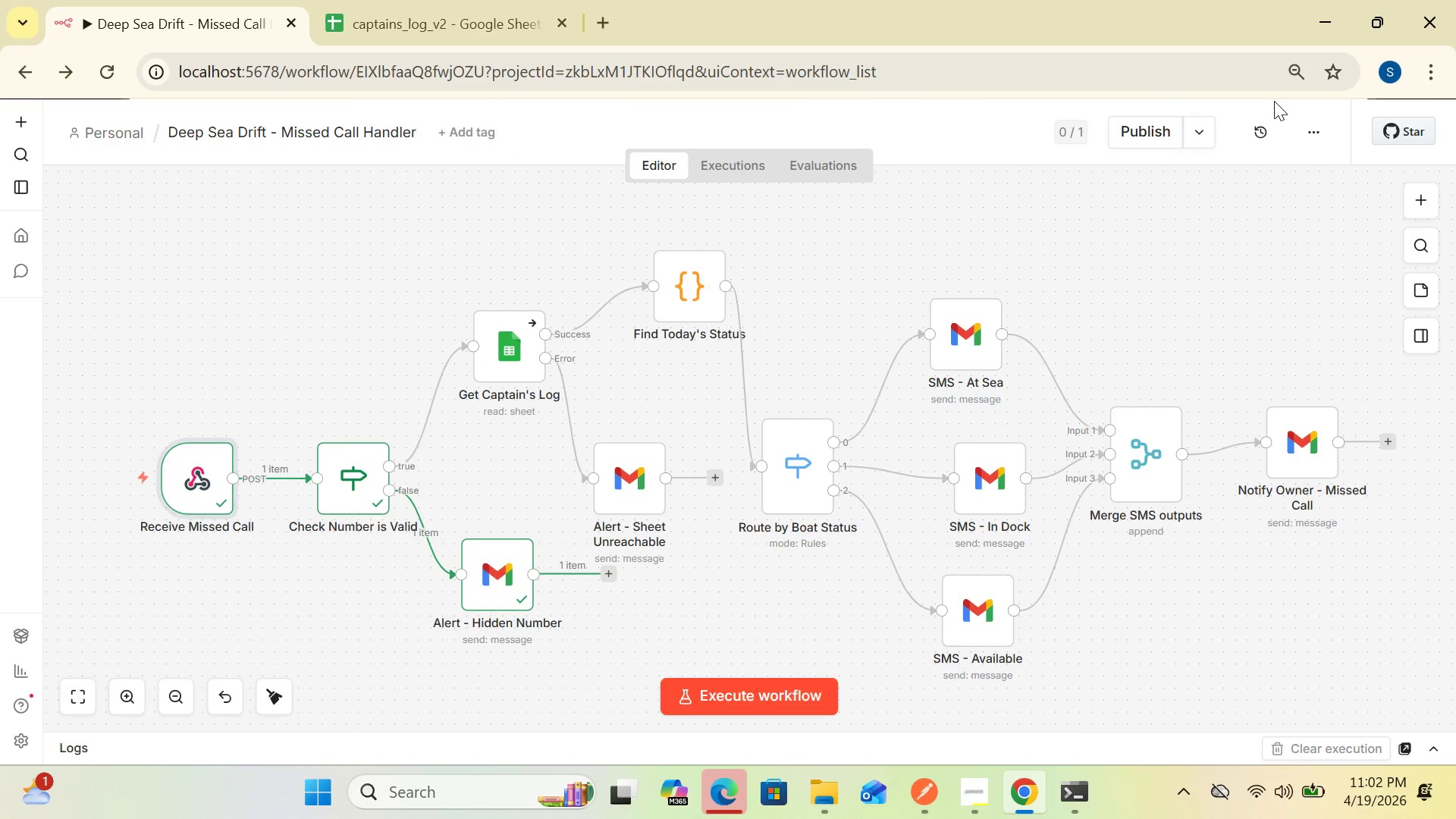 
wait(24.2)
 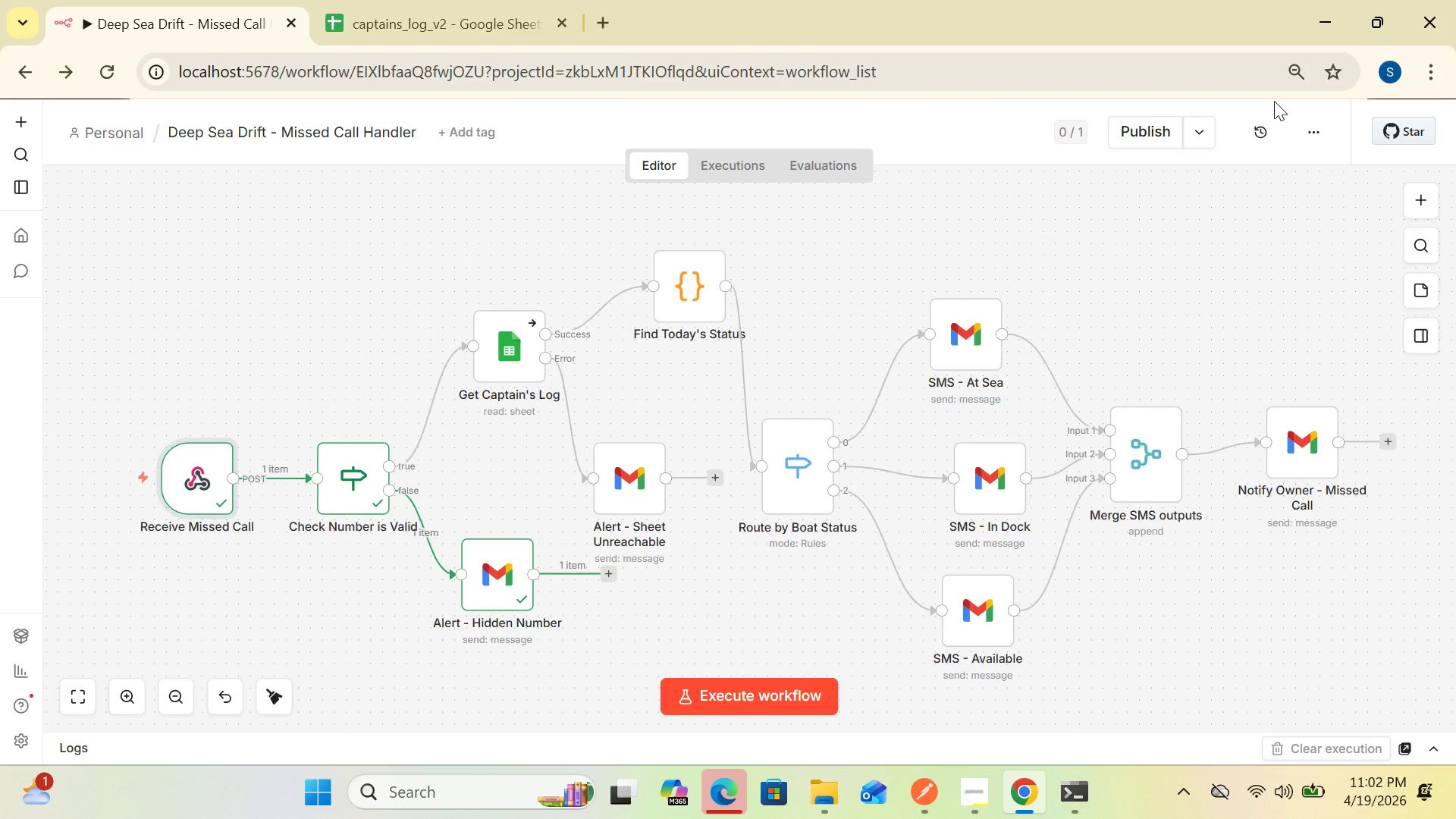 
mouse_move([1046, 371])
 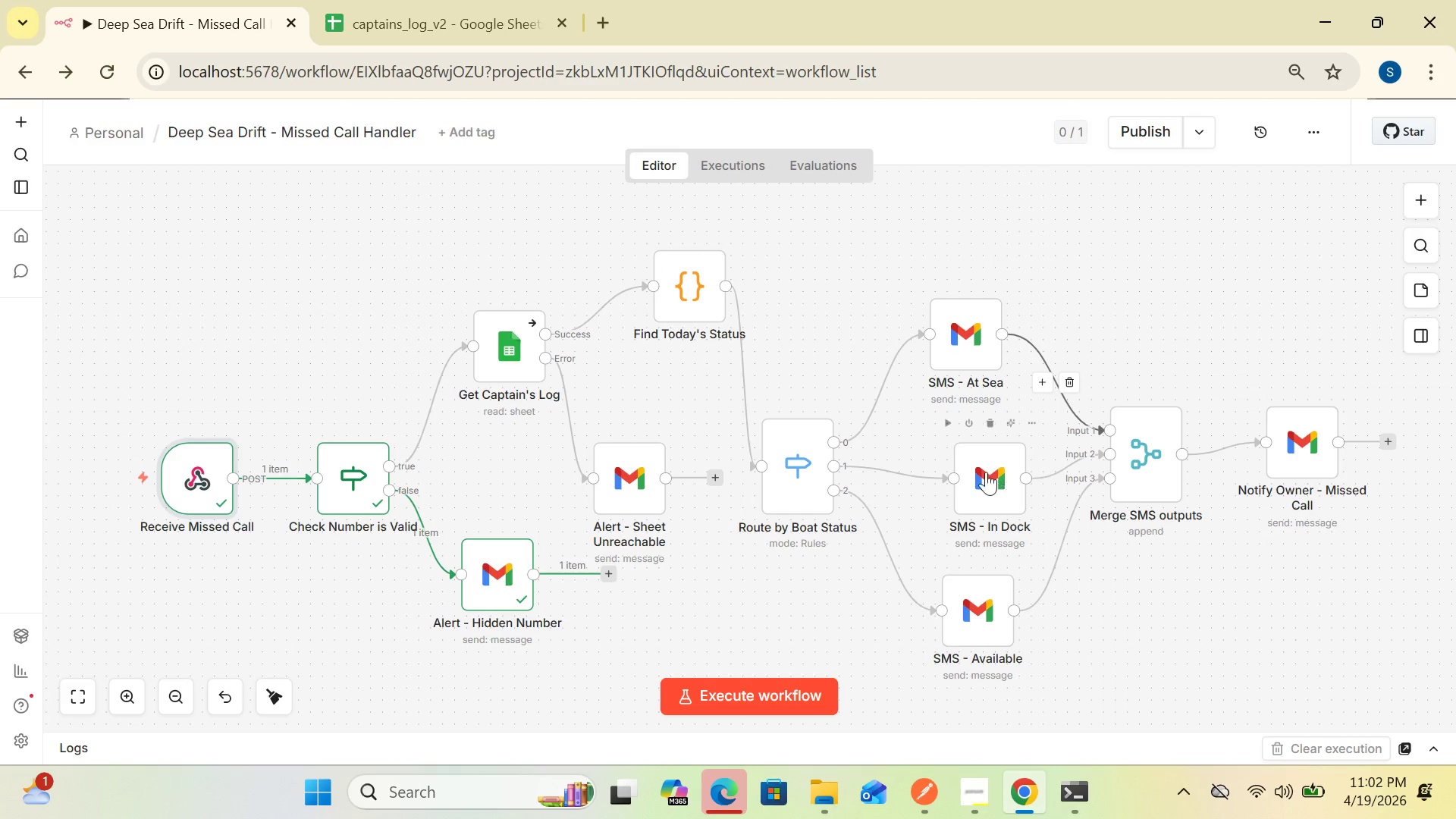 
mouse_move([896, 494])
 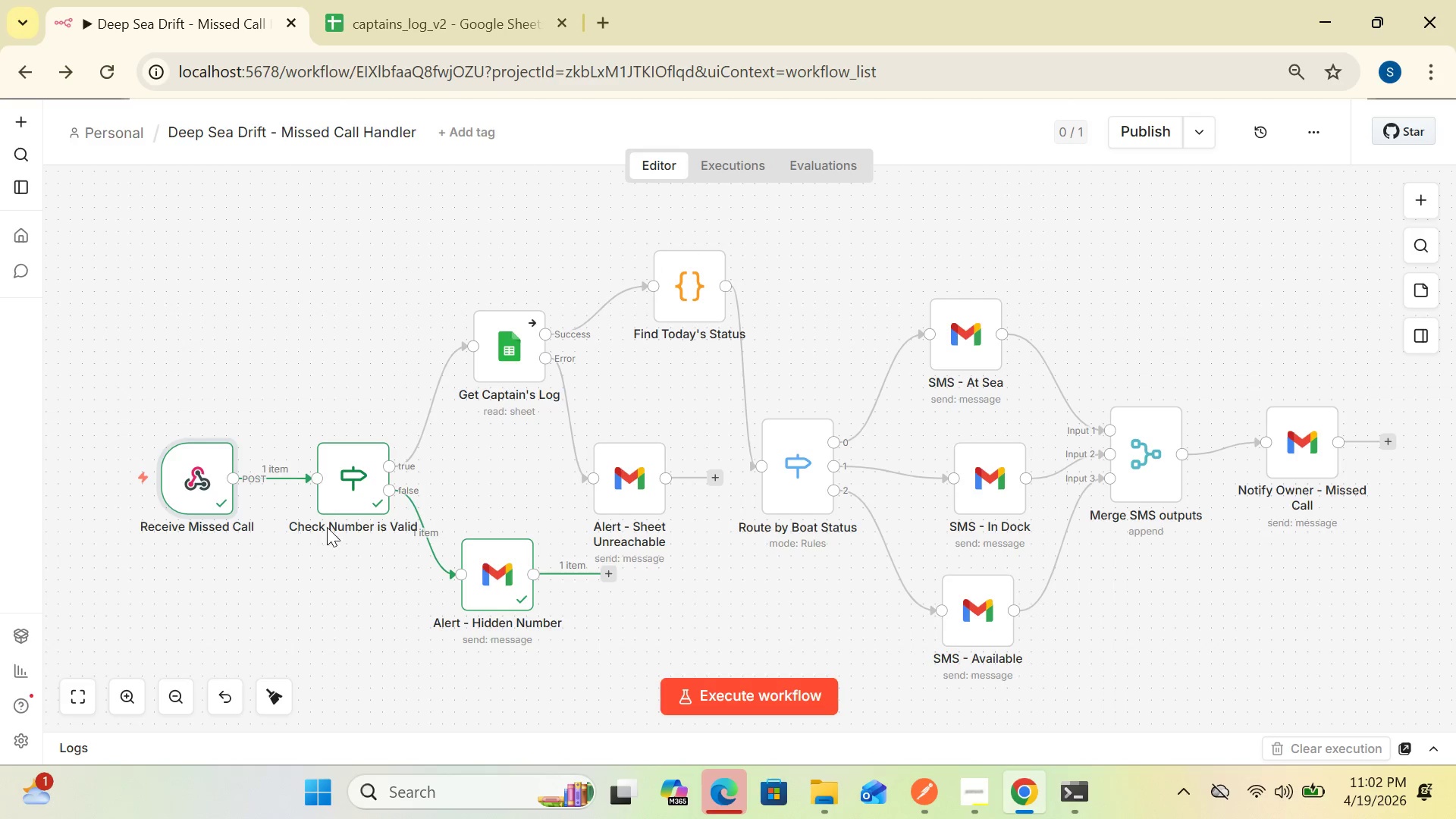 
wait(8.29)
 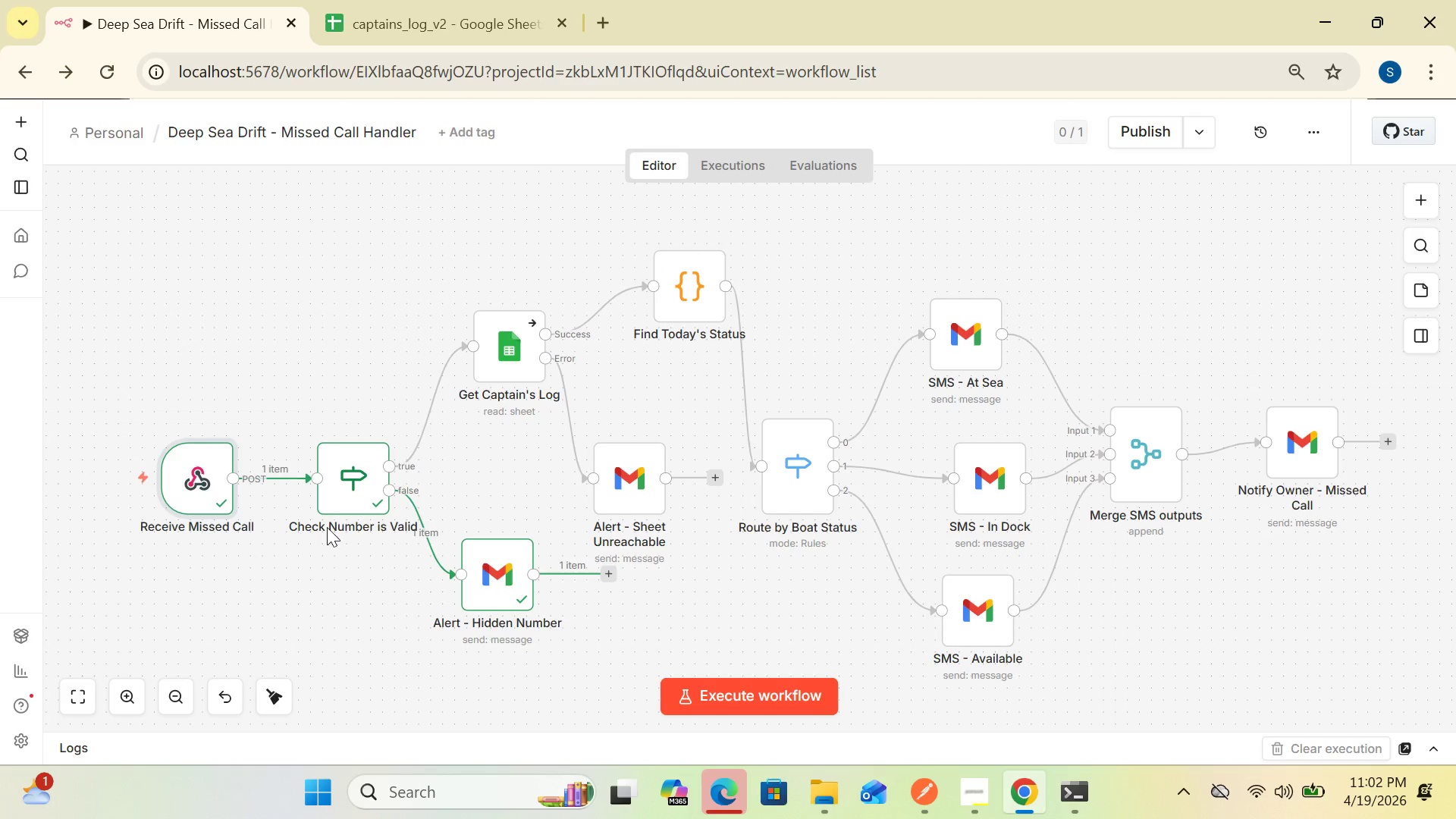 
double_click([370, 491])
 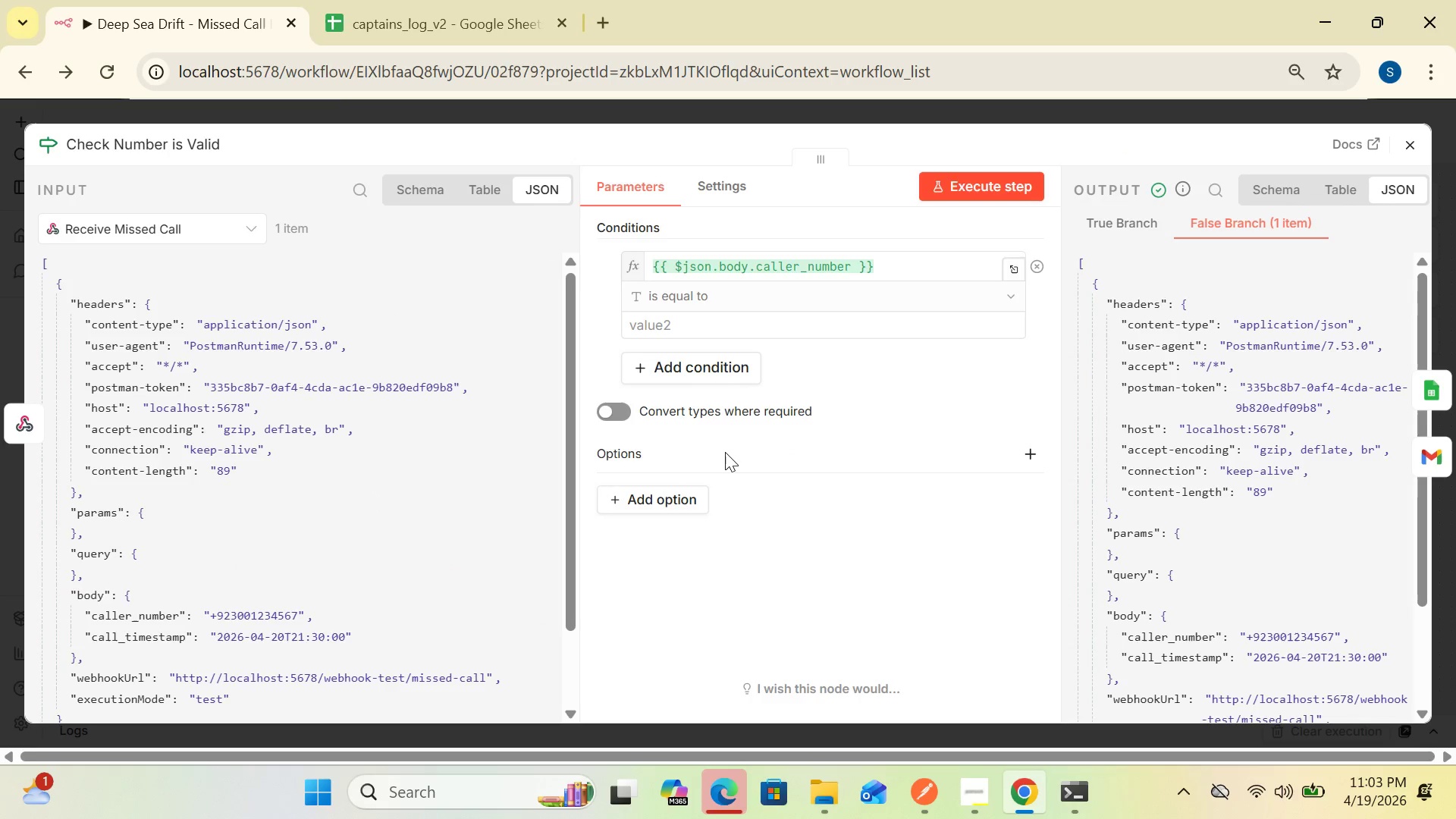 
mouse_move([808, 326])
 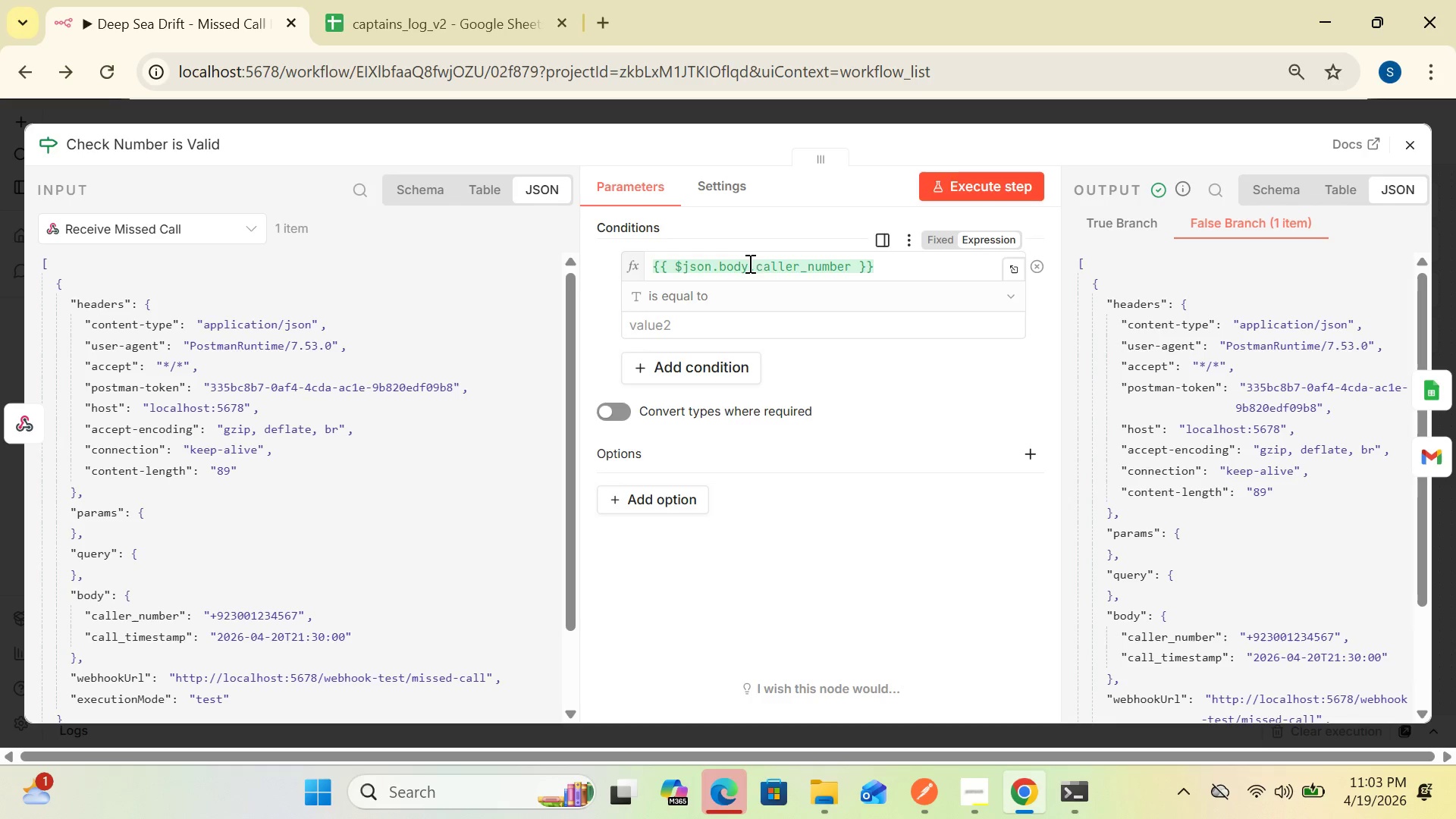 
left_click([753, 266])
 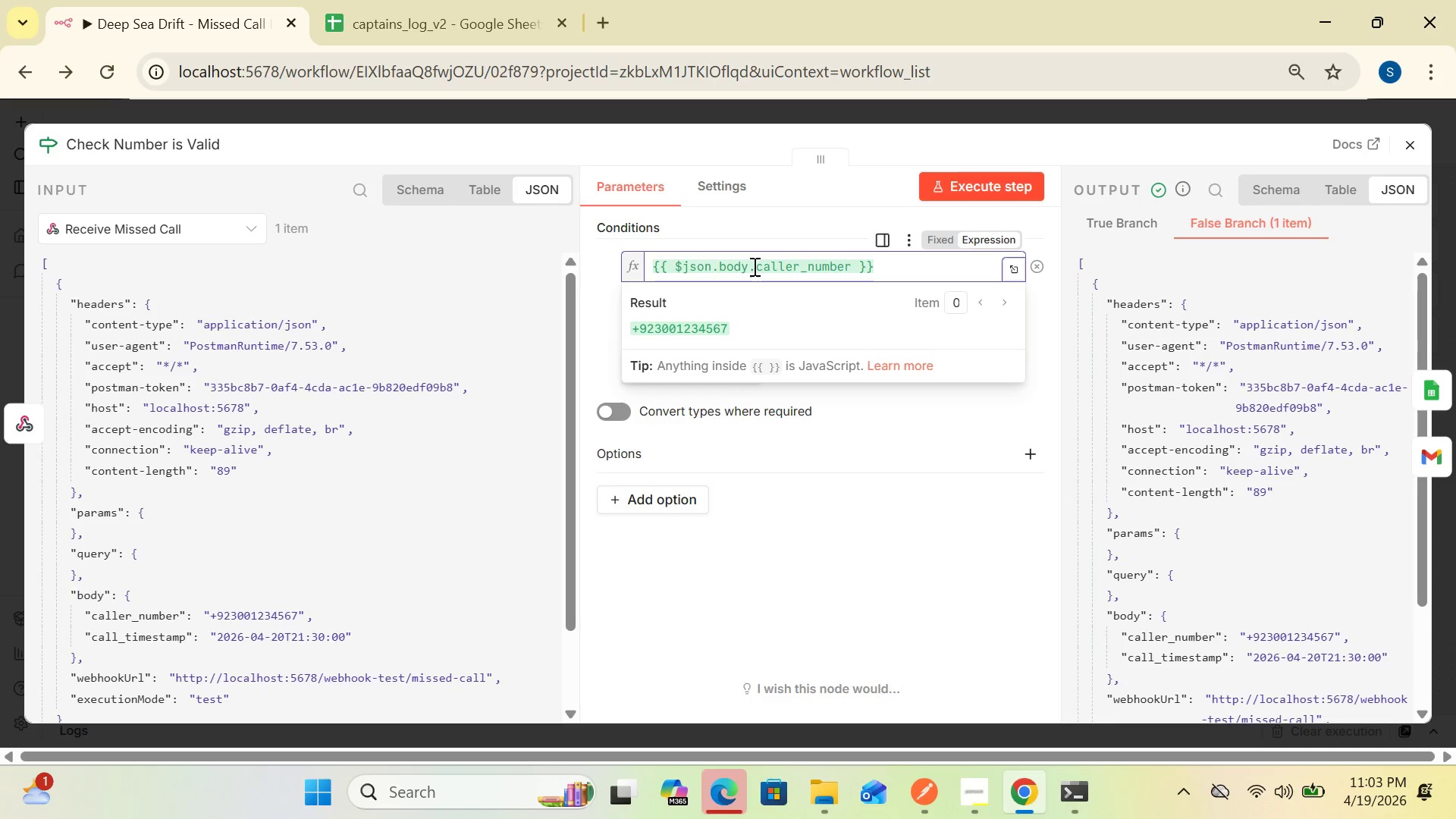 
key(Backspace)
 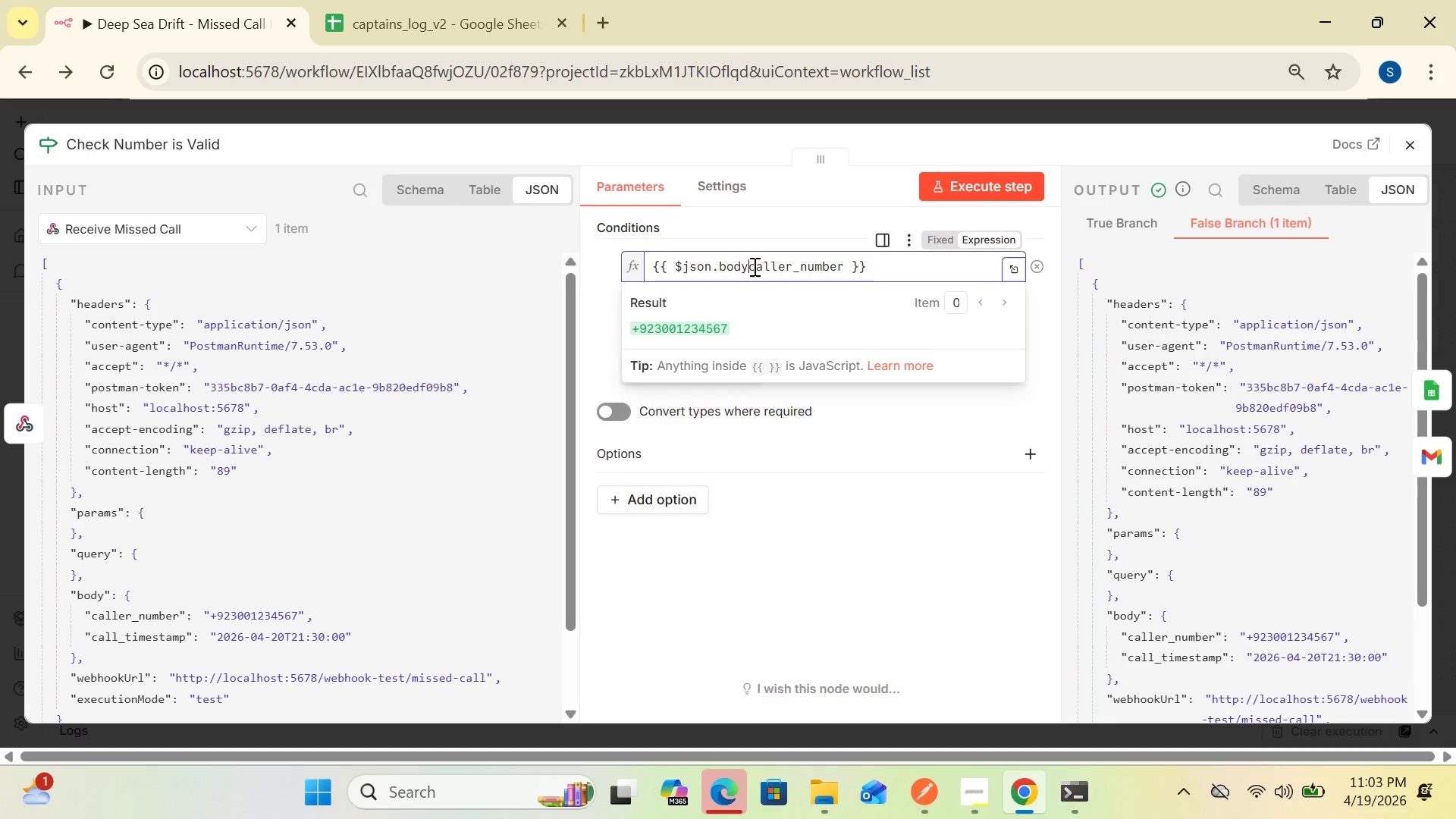 
key(Backspace)
 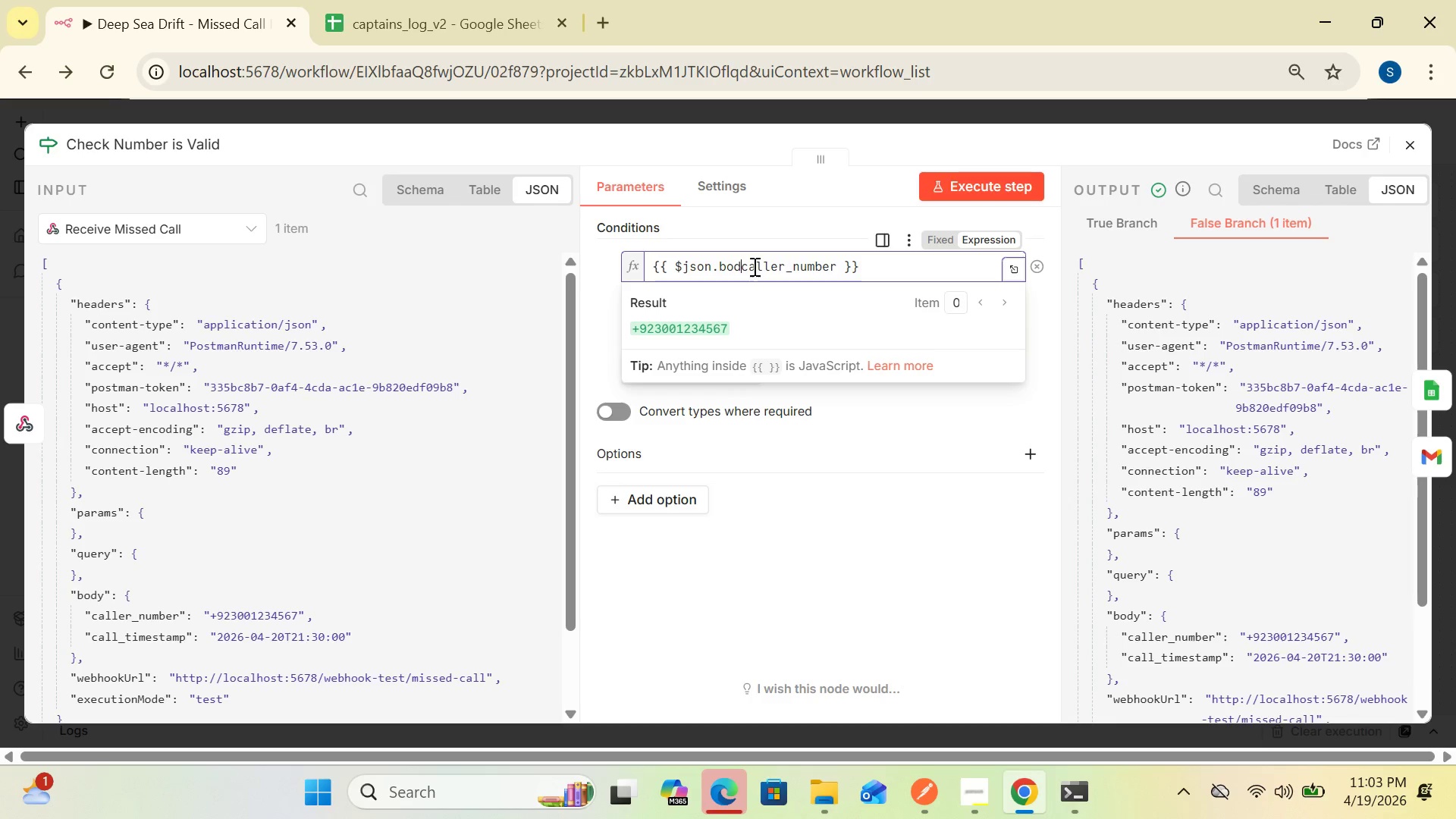 
key(Backspace)
 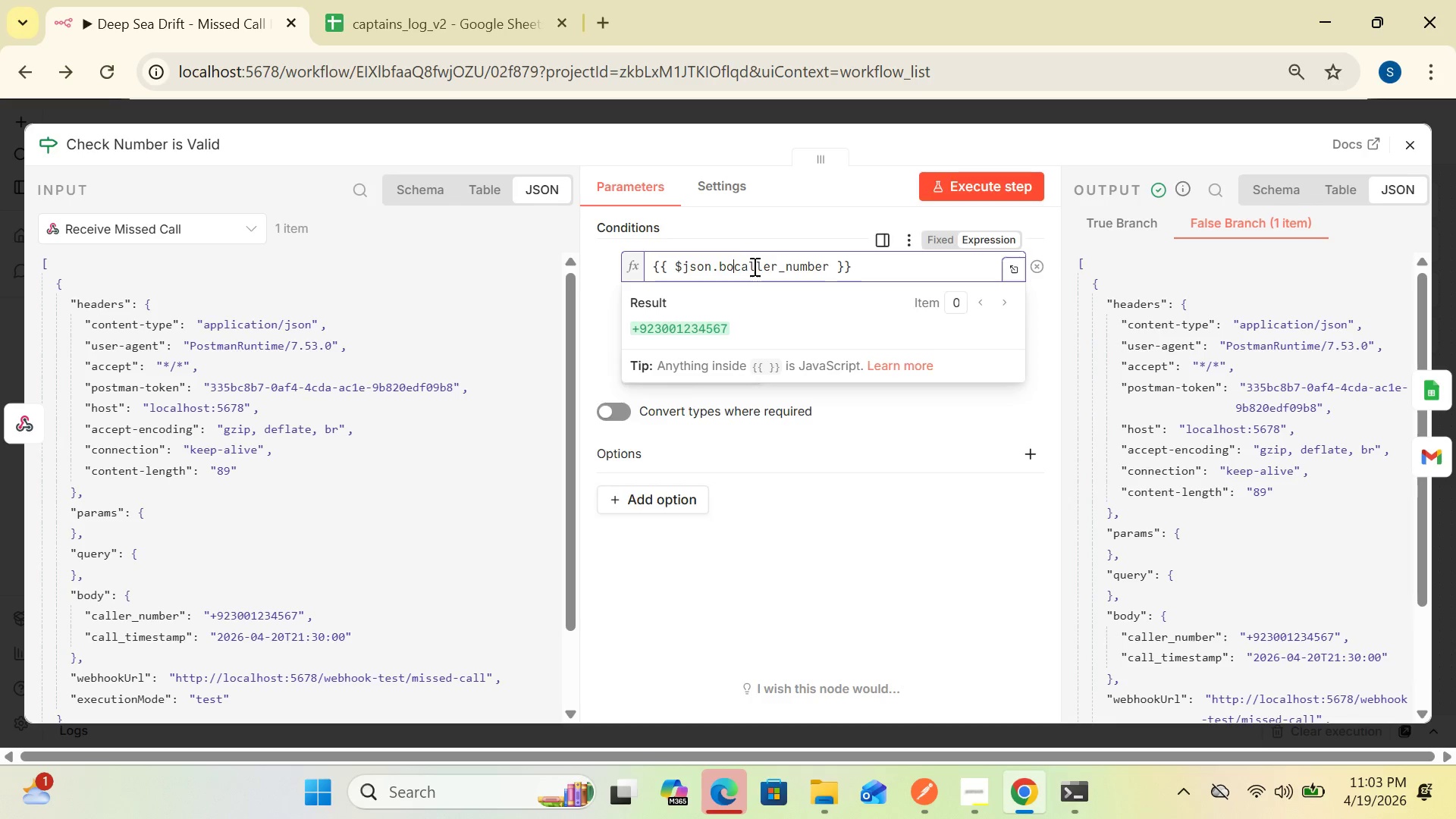 
key(Backspace)
 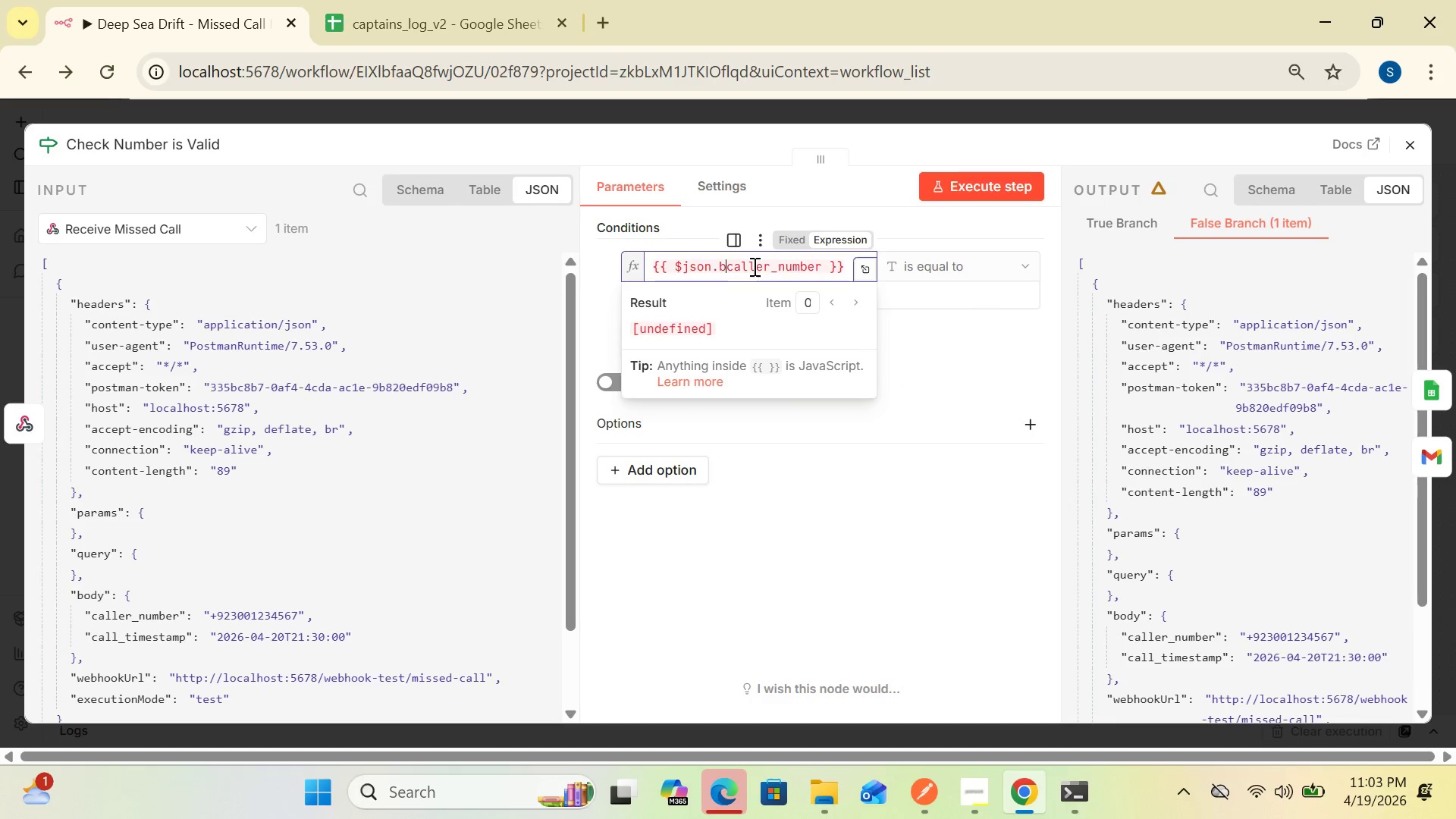 
key(Backspace)
 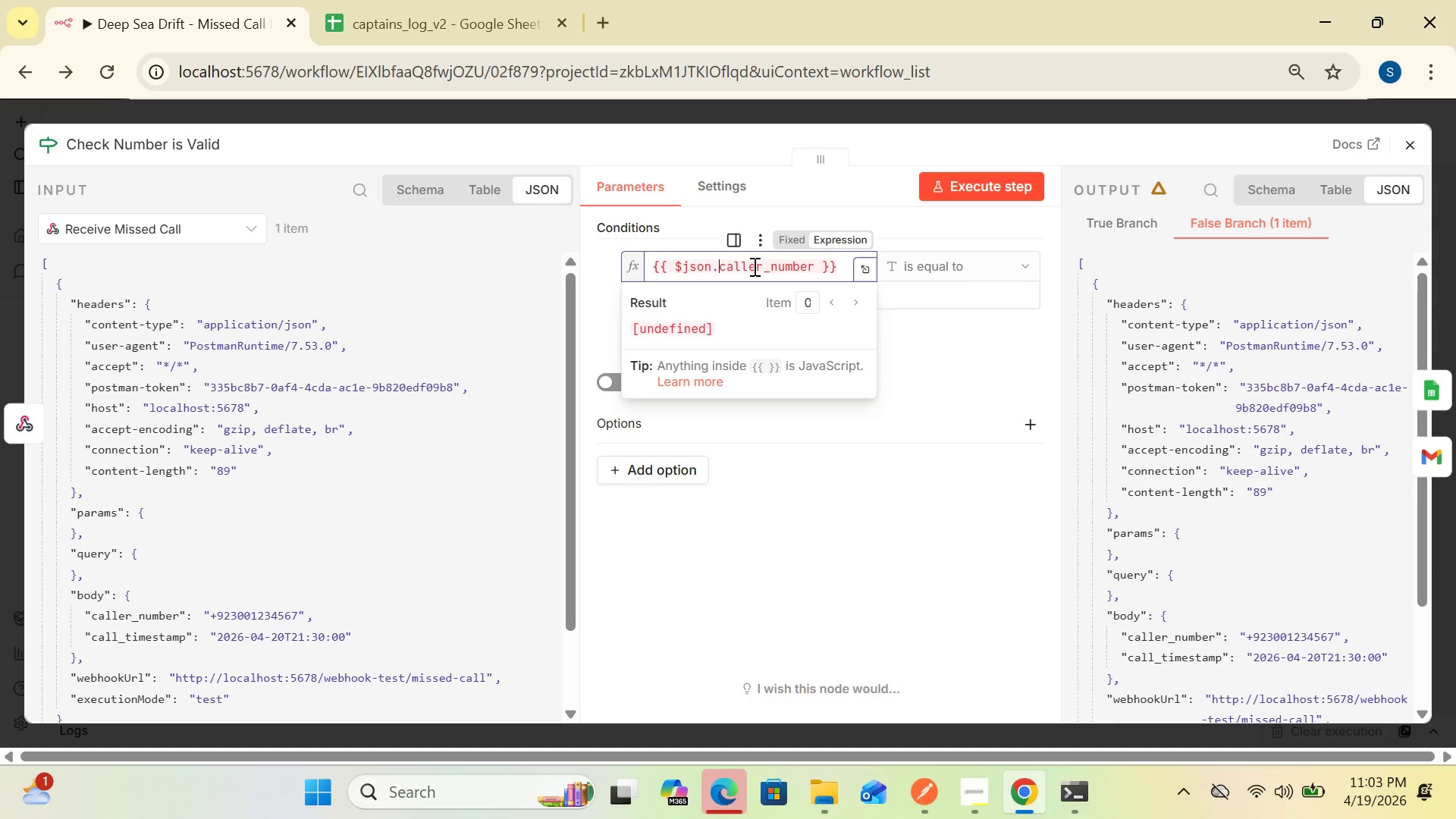 
wait(24.23)
 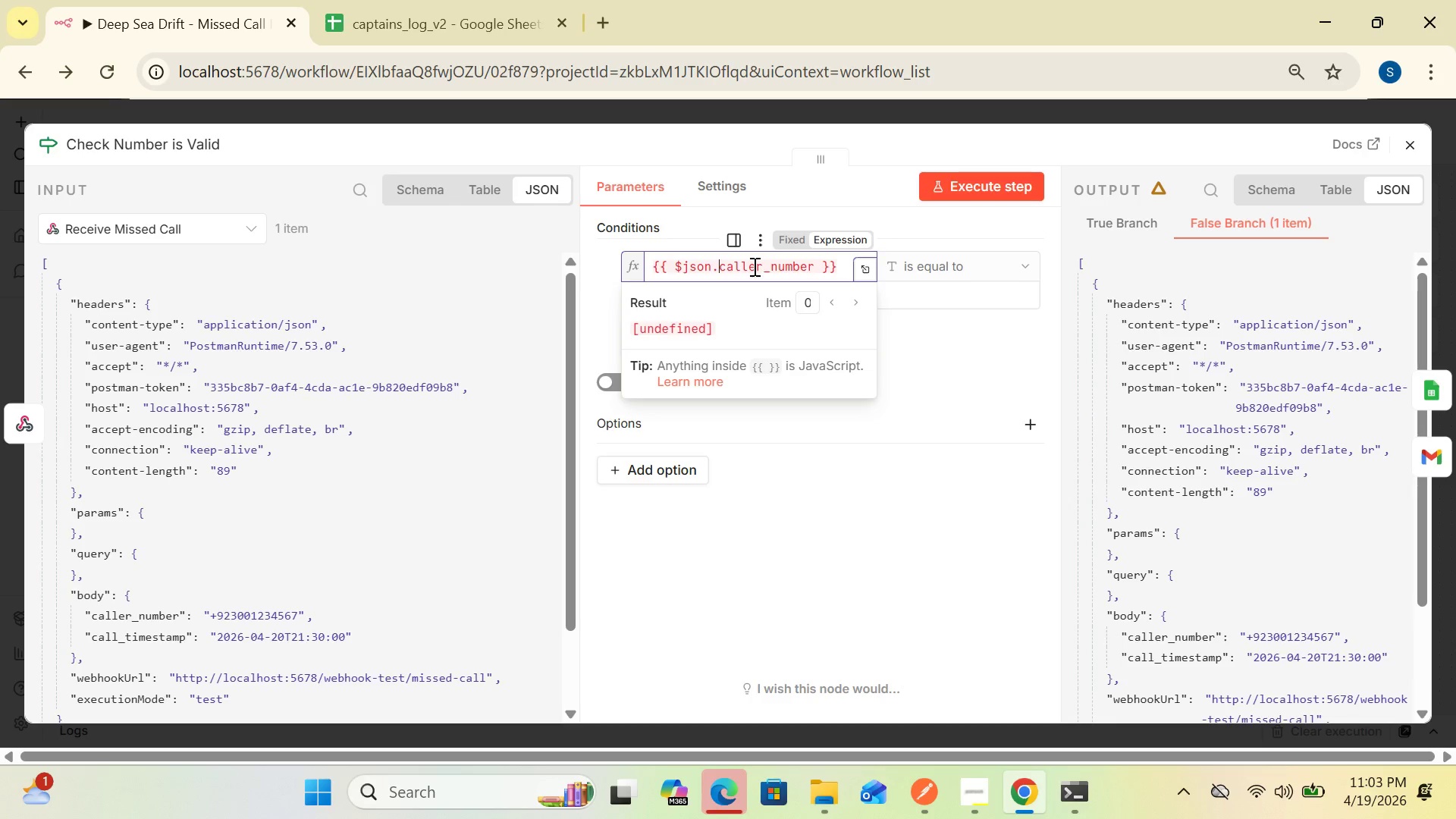 
left_click([827, 446])
 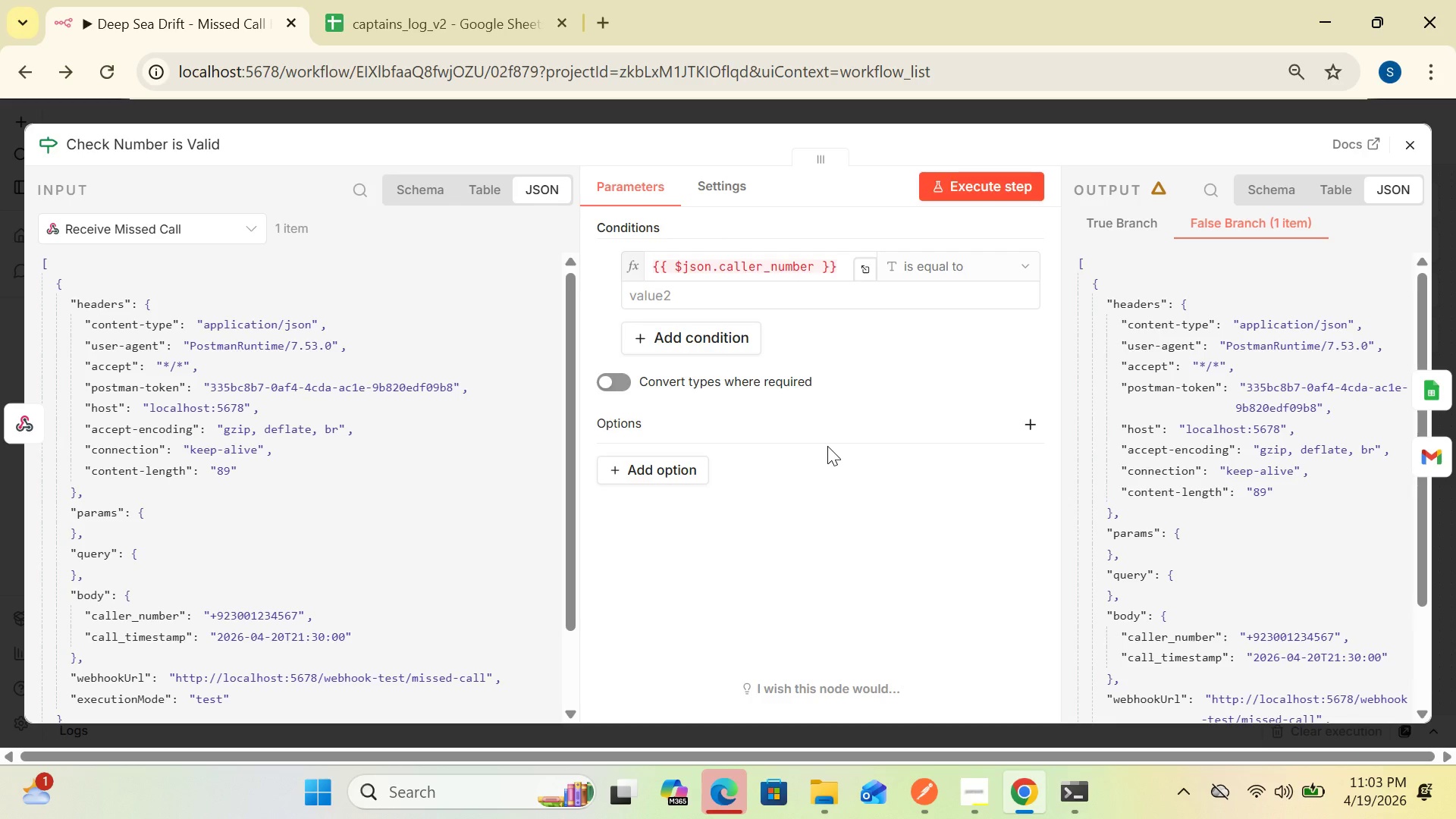 
wait(16.55)
 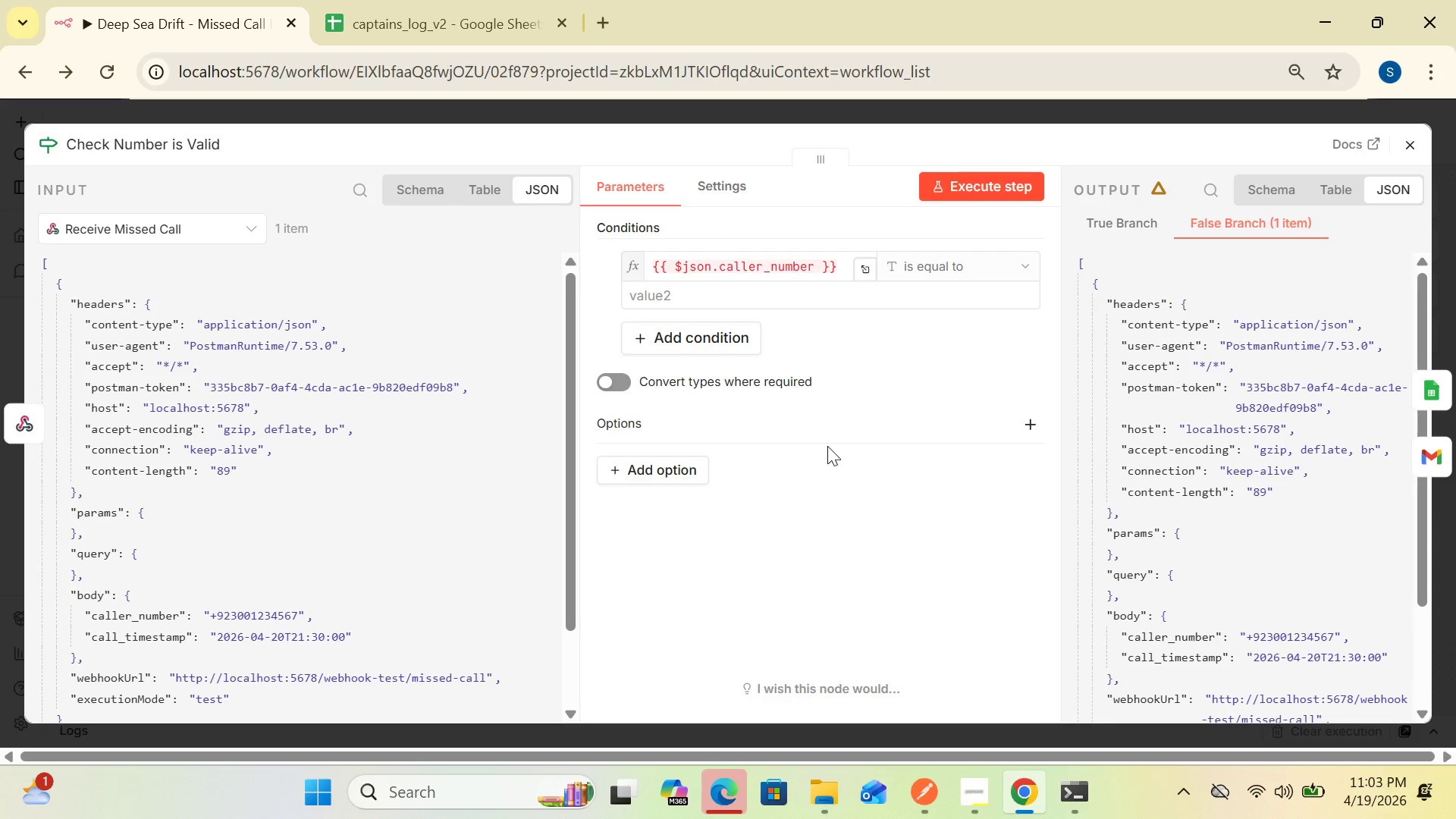 
mouse_move([864, 279])
 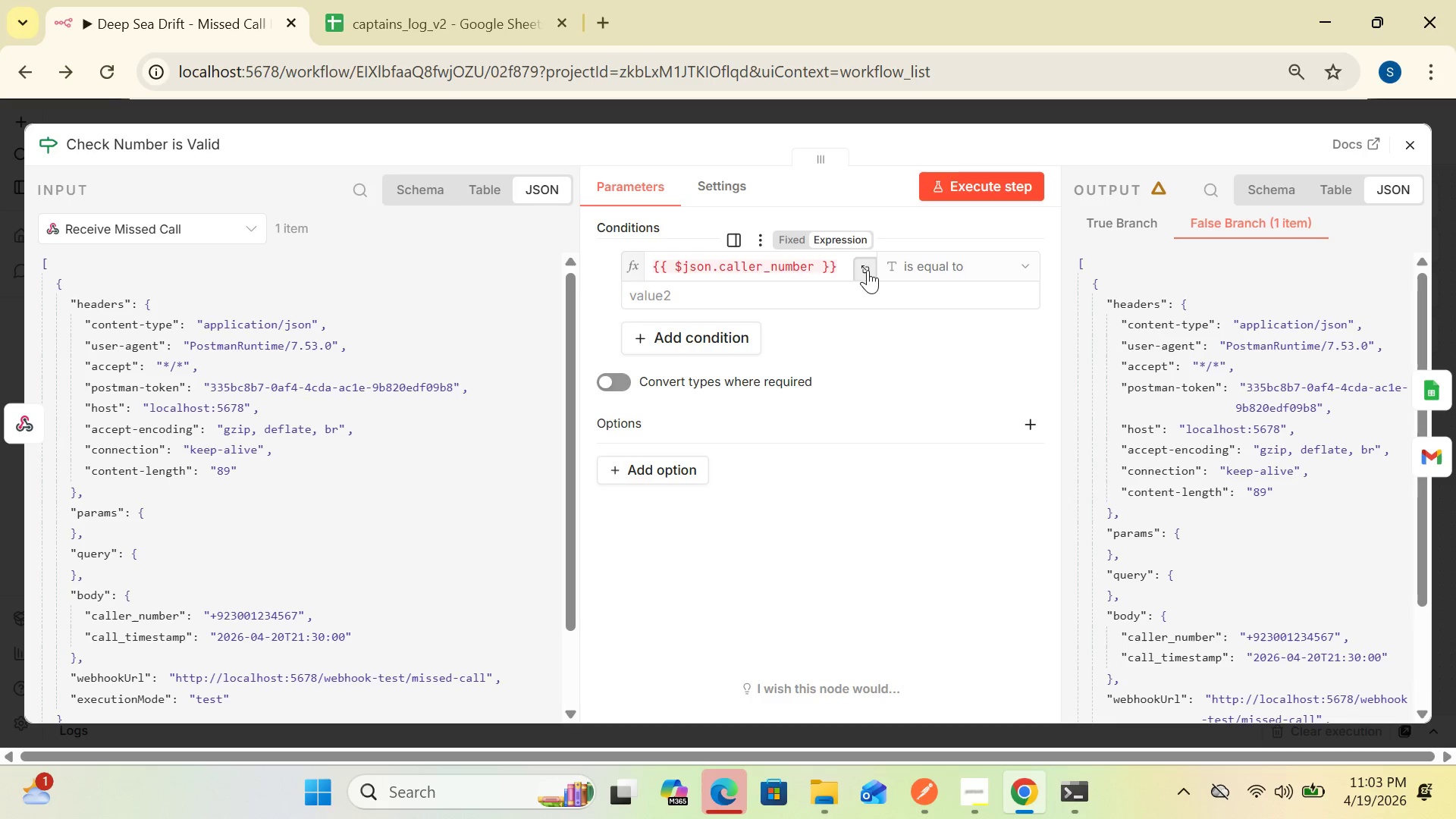 
left_click([868, 270])
 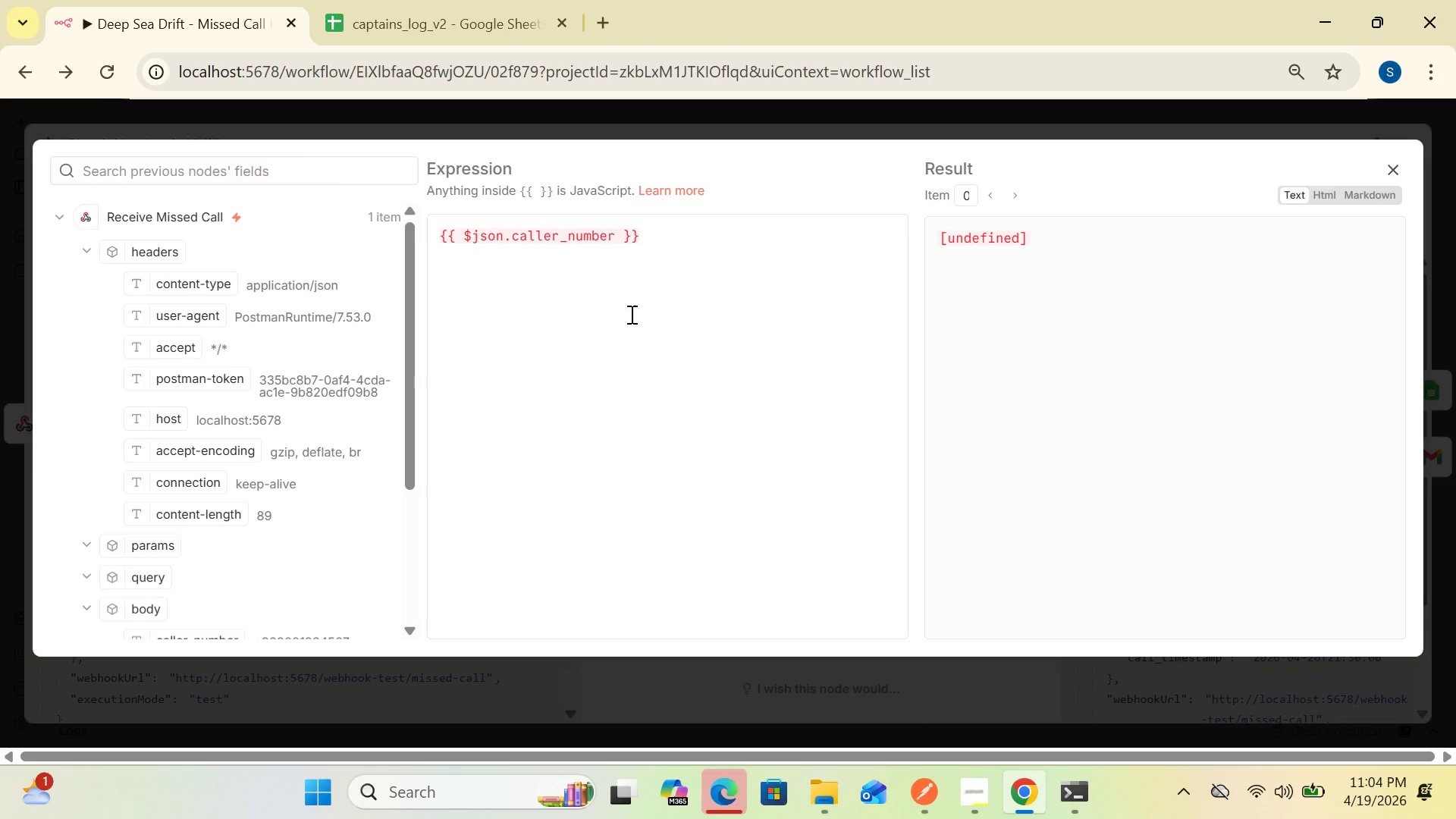 
wait(14.16)
 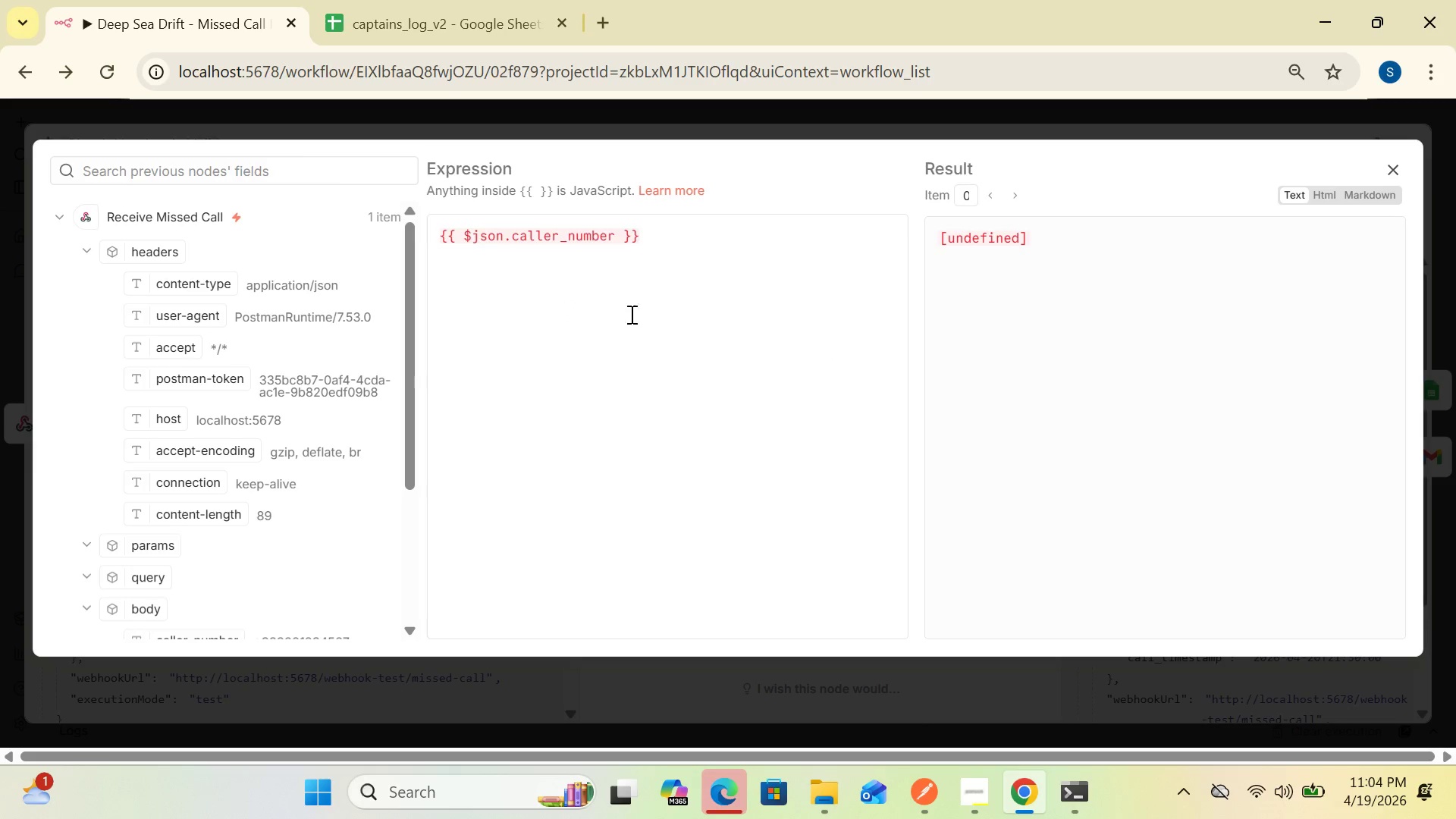 
left_click([1397, 168])
 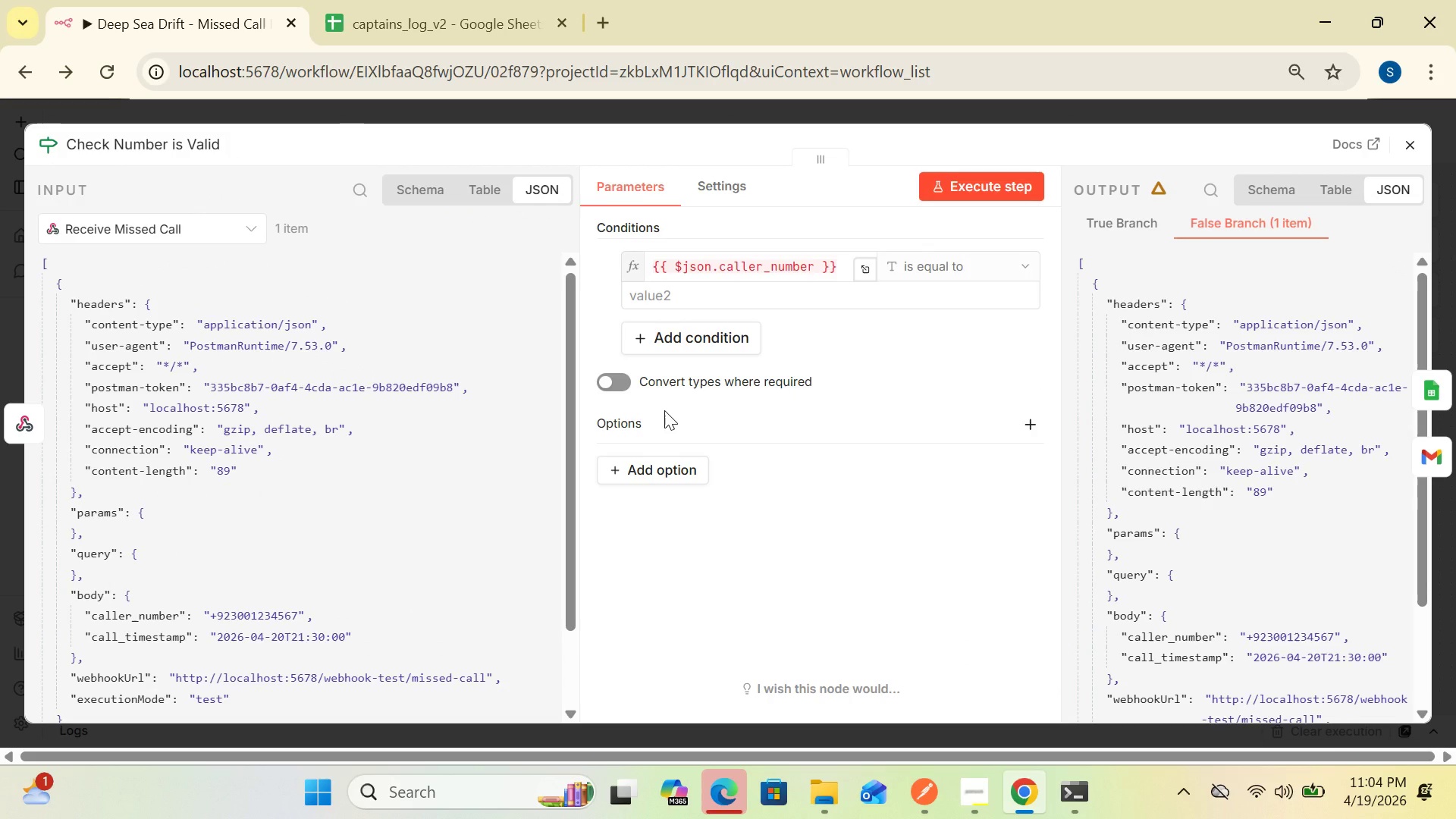 
wait(18.89)
 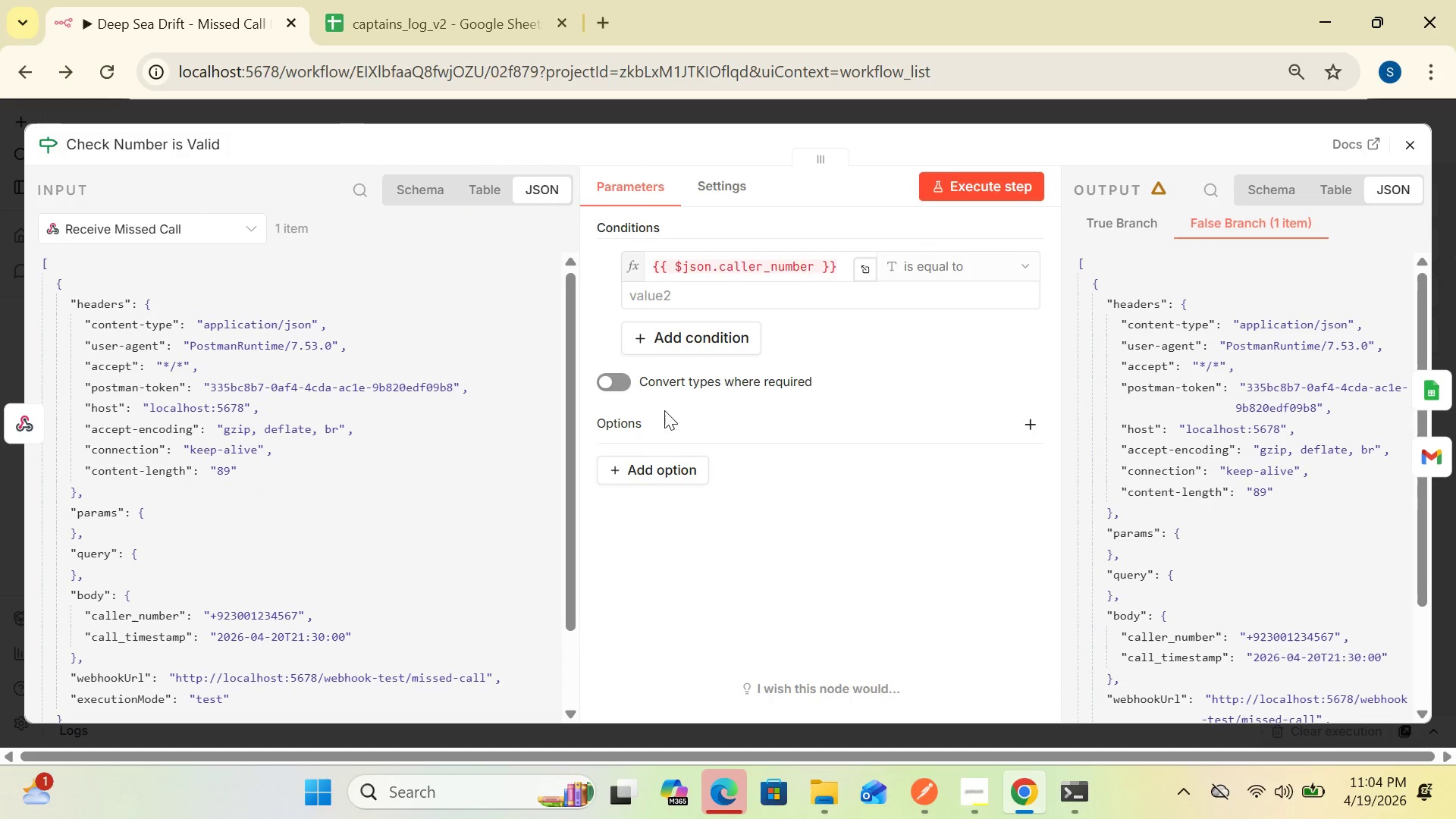 
left_click([864, 271])
 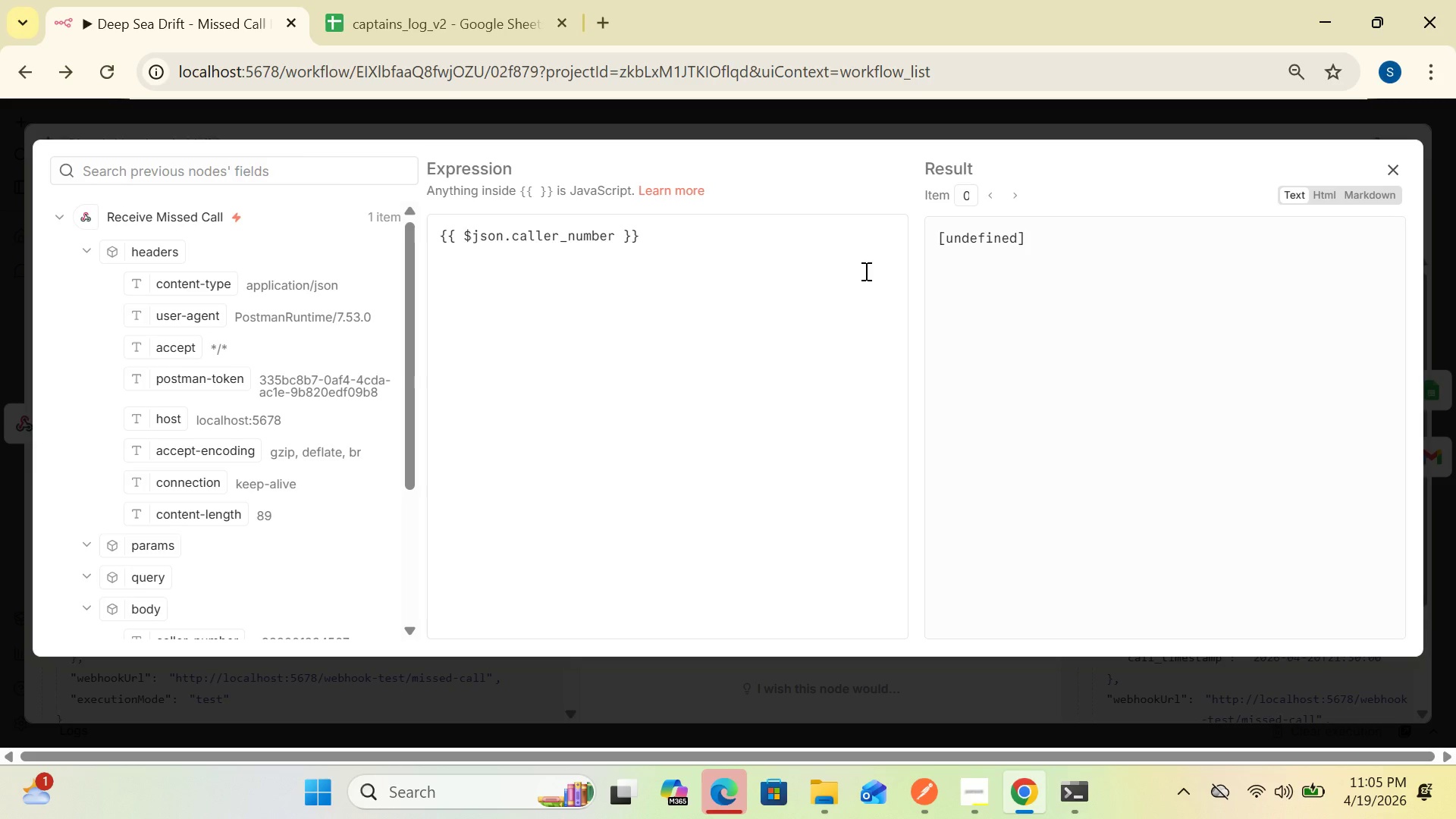 
wait(35.61)
 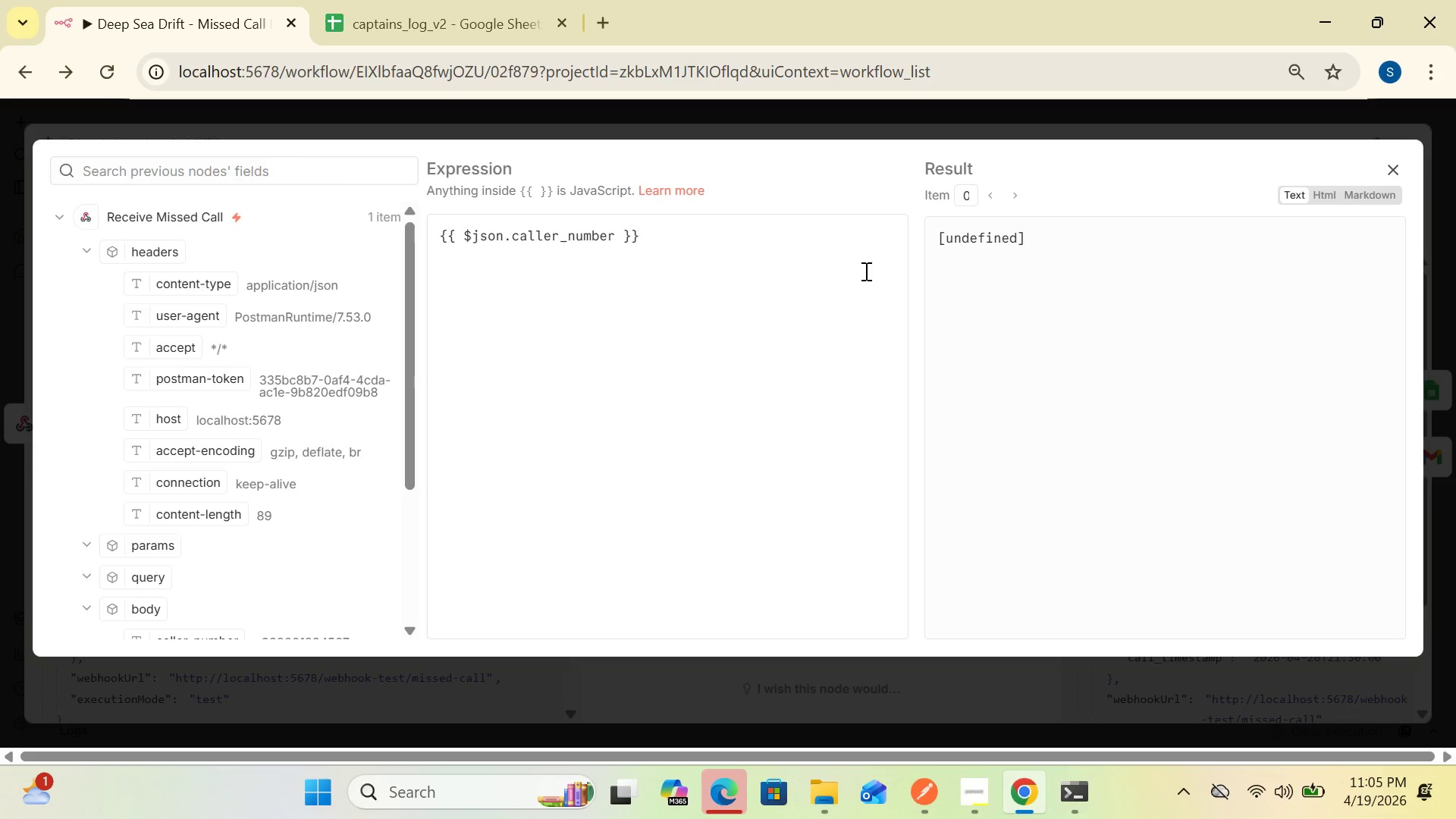 
left_click([1401, 168])
 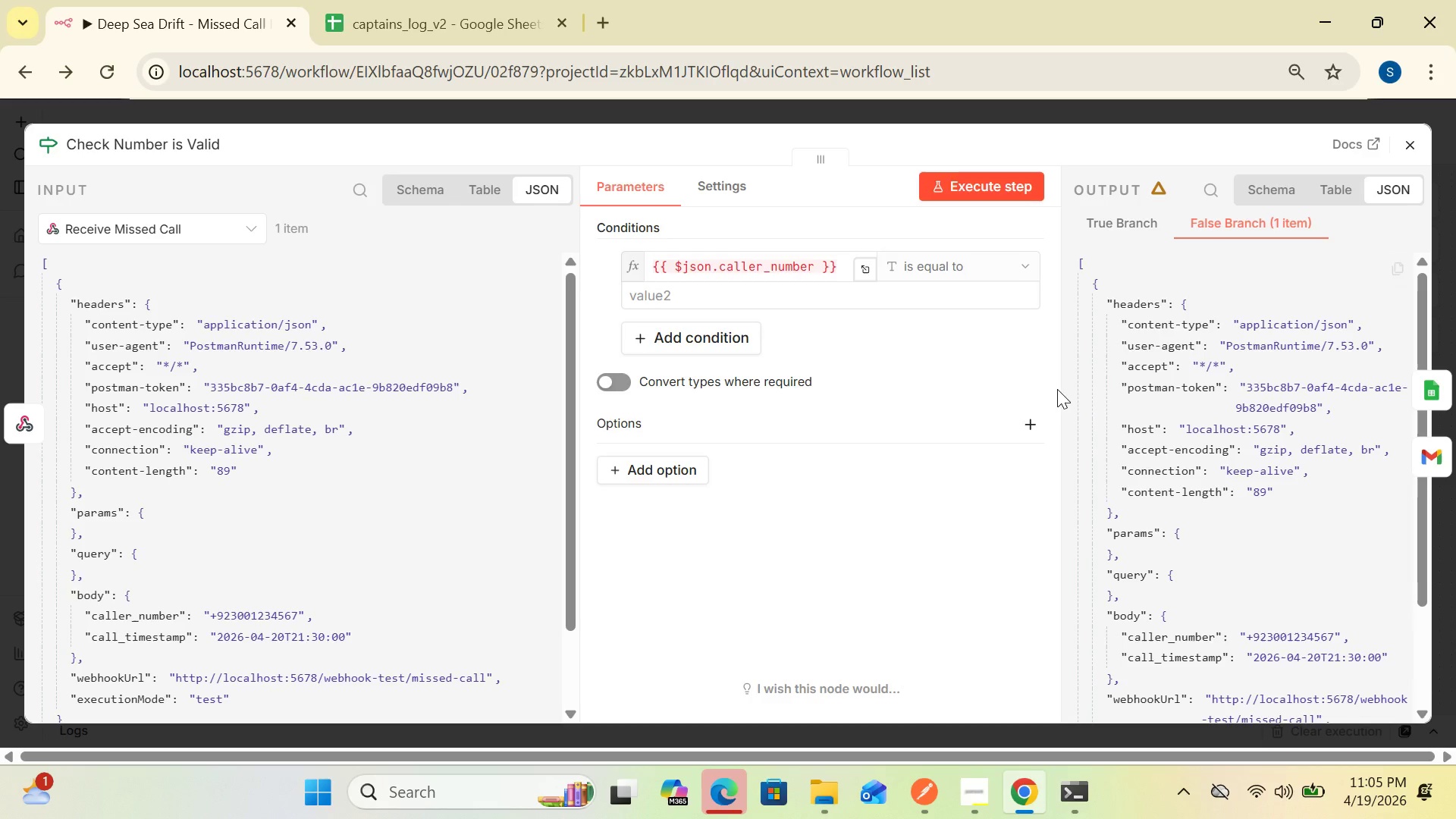 
mouse_move([971, 433])
 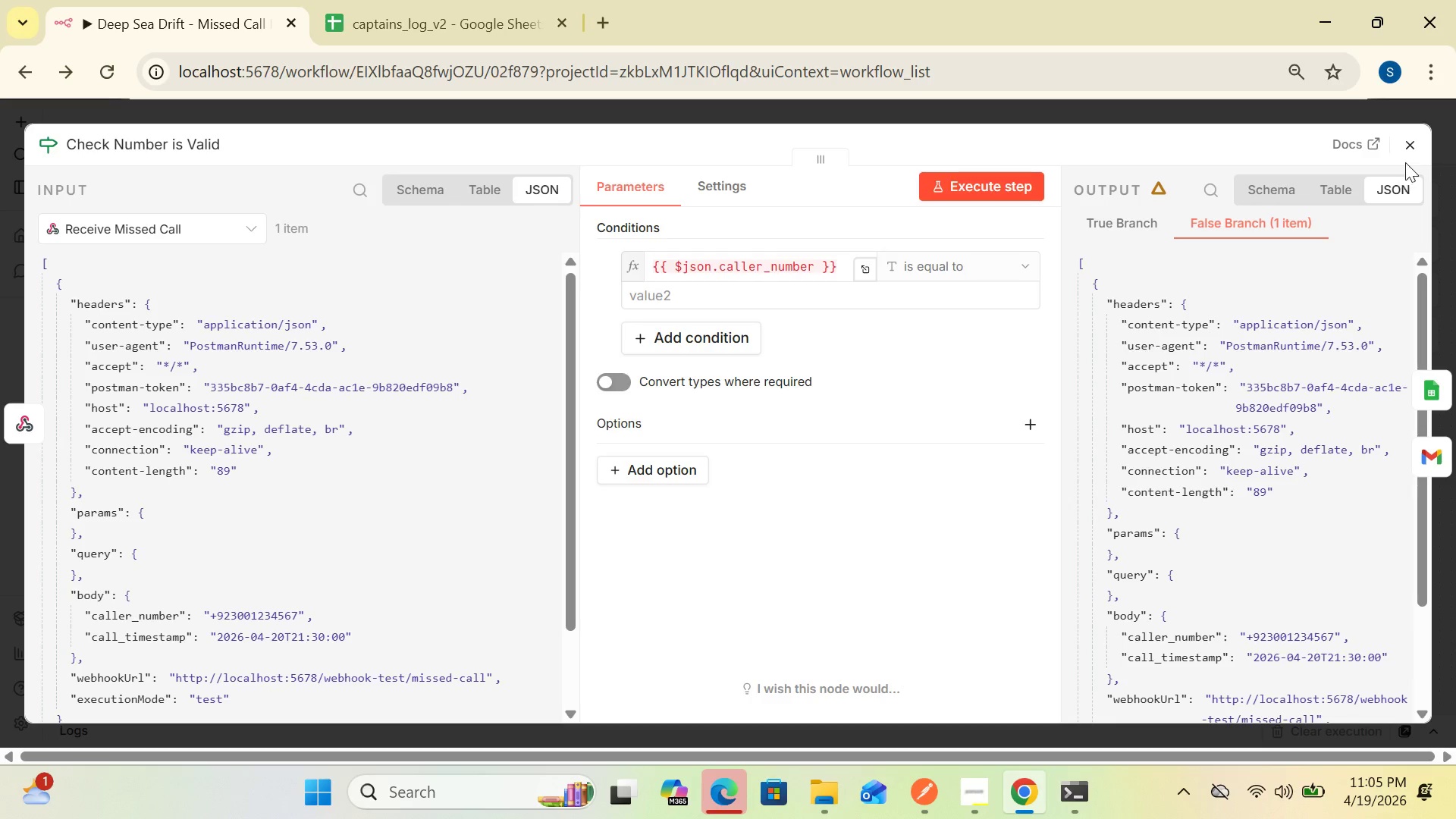 
left_click([1410, 144])
 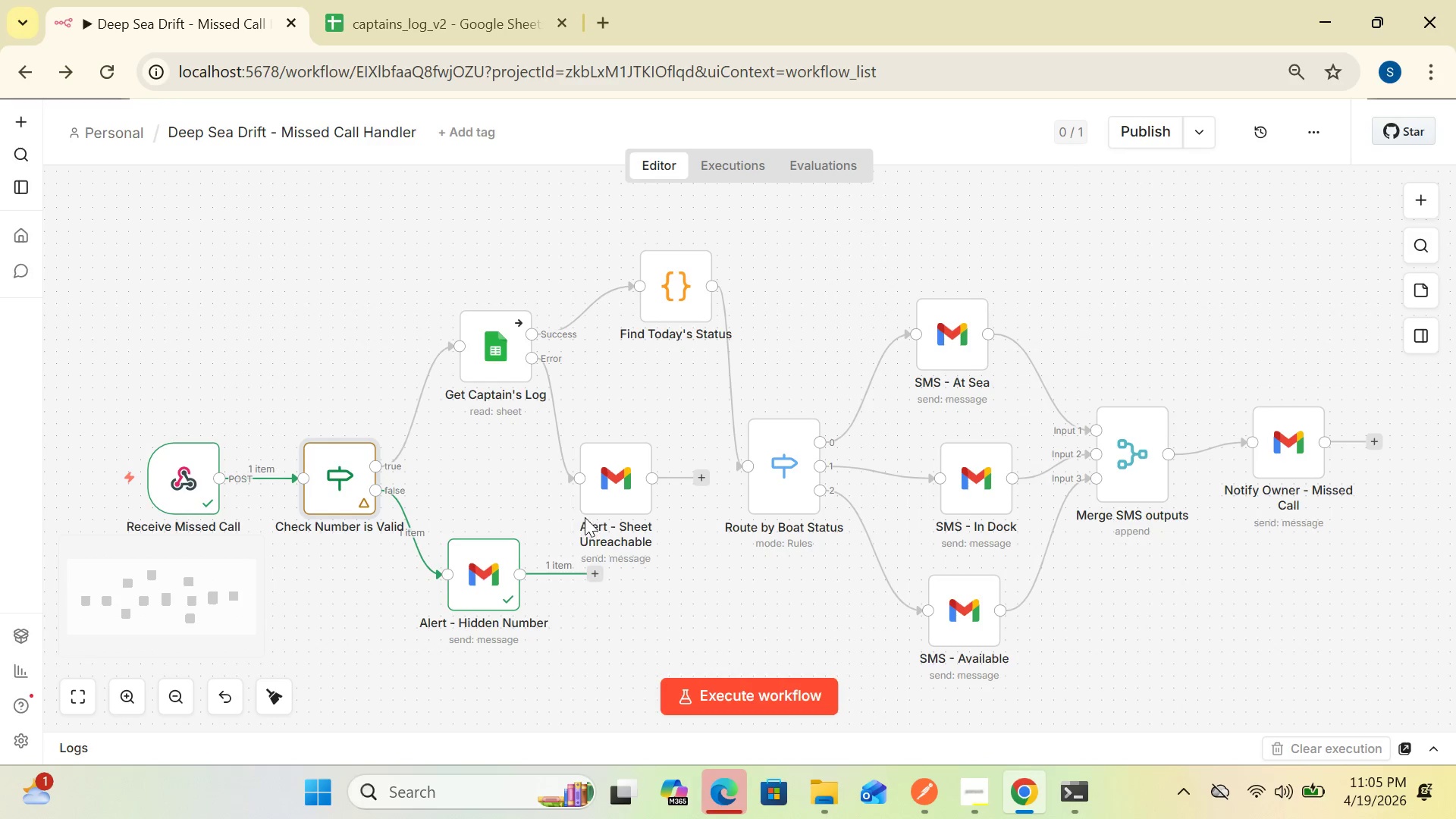 
left_click([699, 607])
 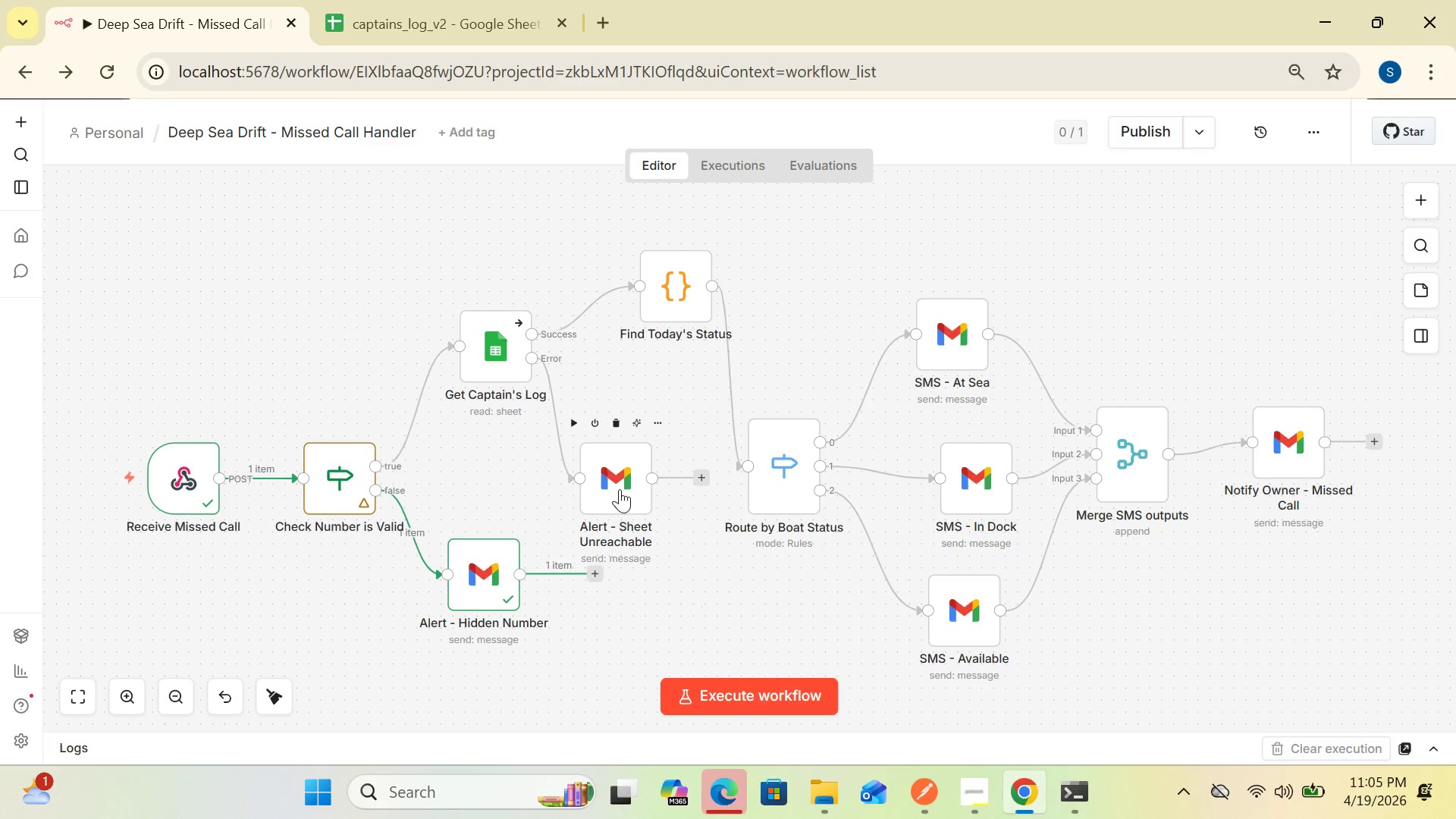 
left_click_drag(start_coordinate=[619, 486], to_coordinate=[623, 473])
 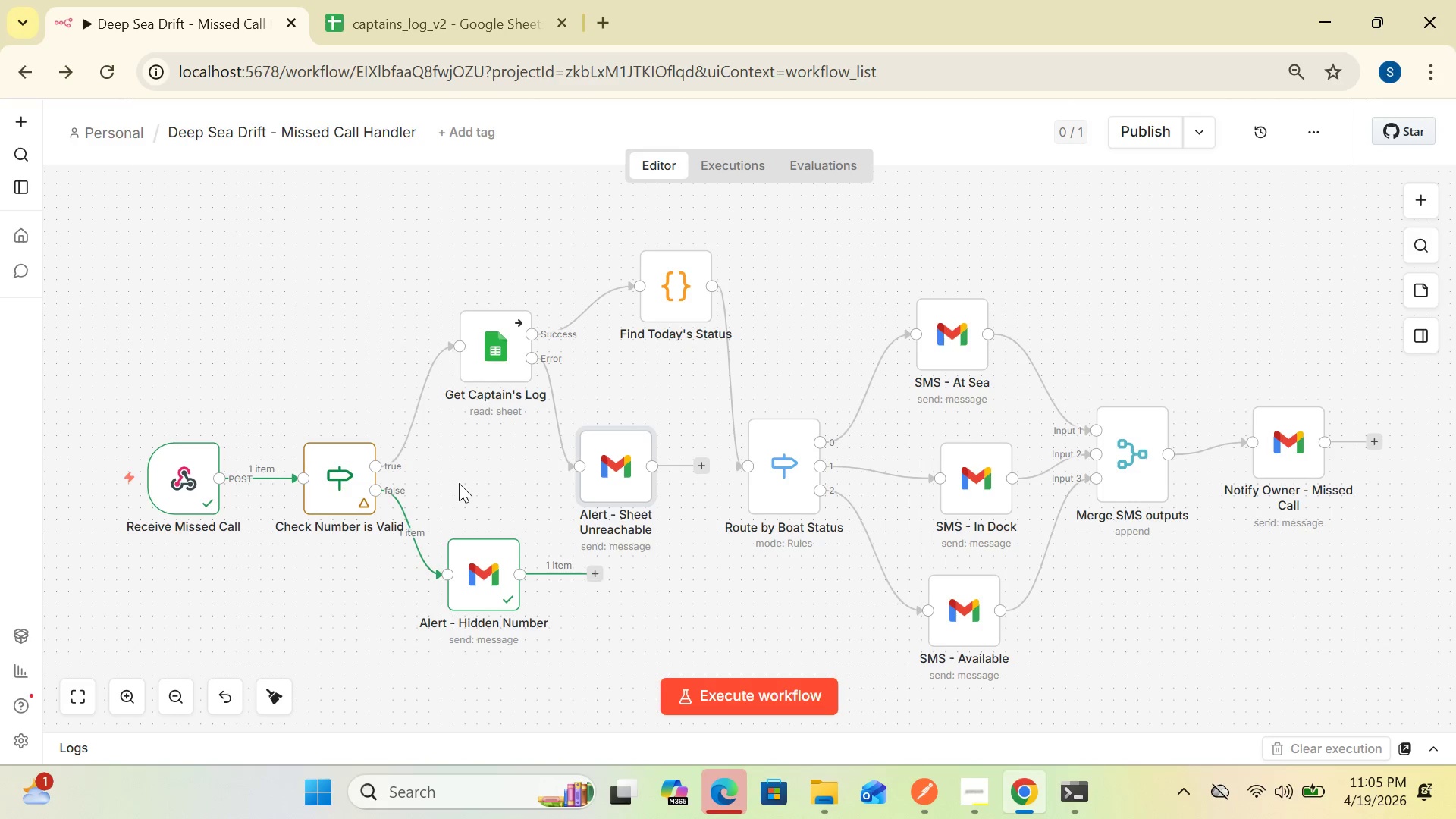 
wait(6.73)
 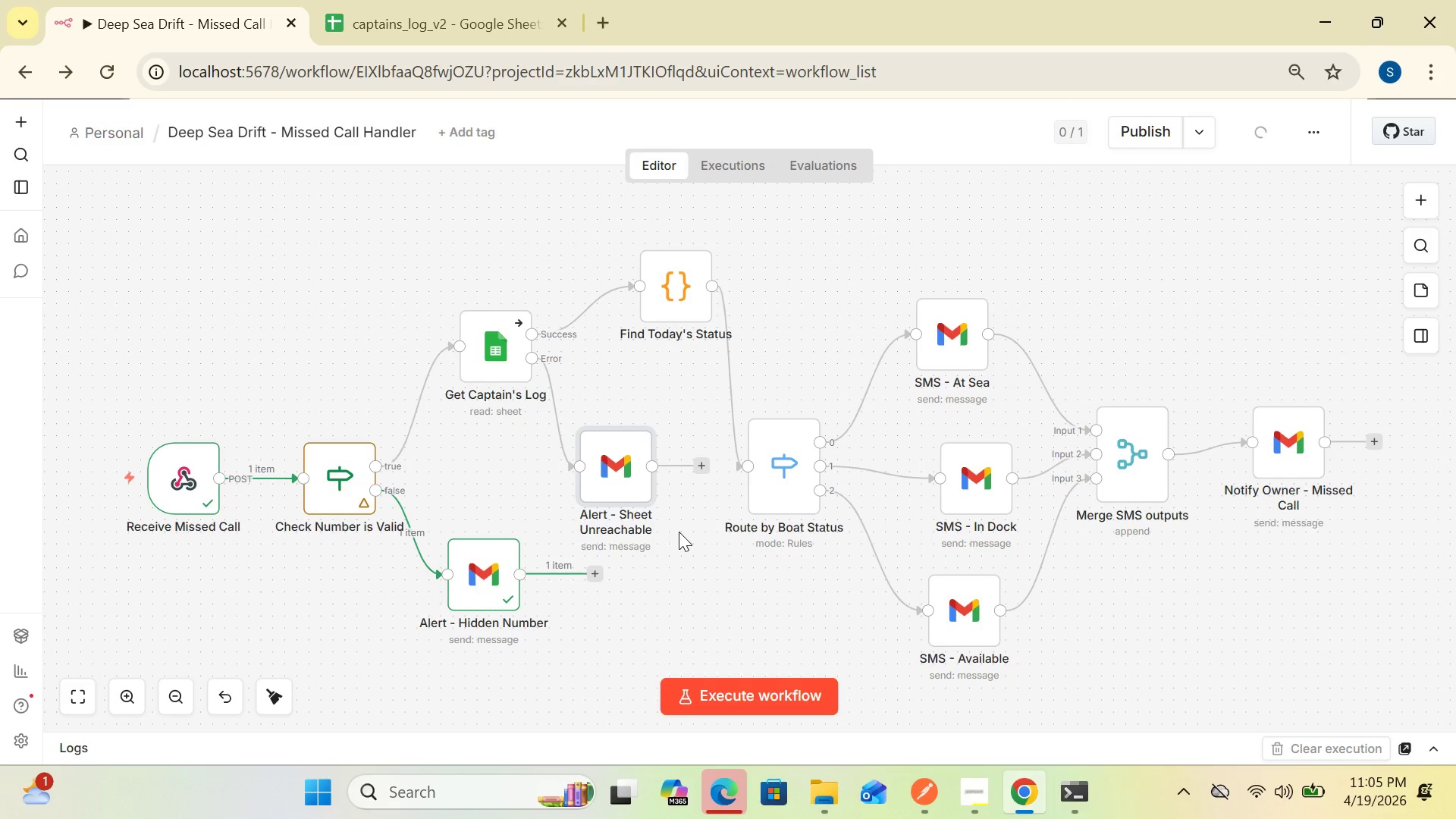 
double_click([325, 491])
 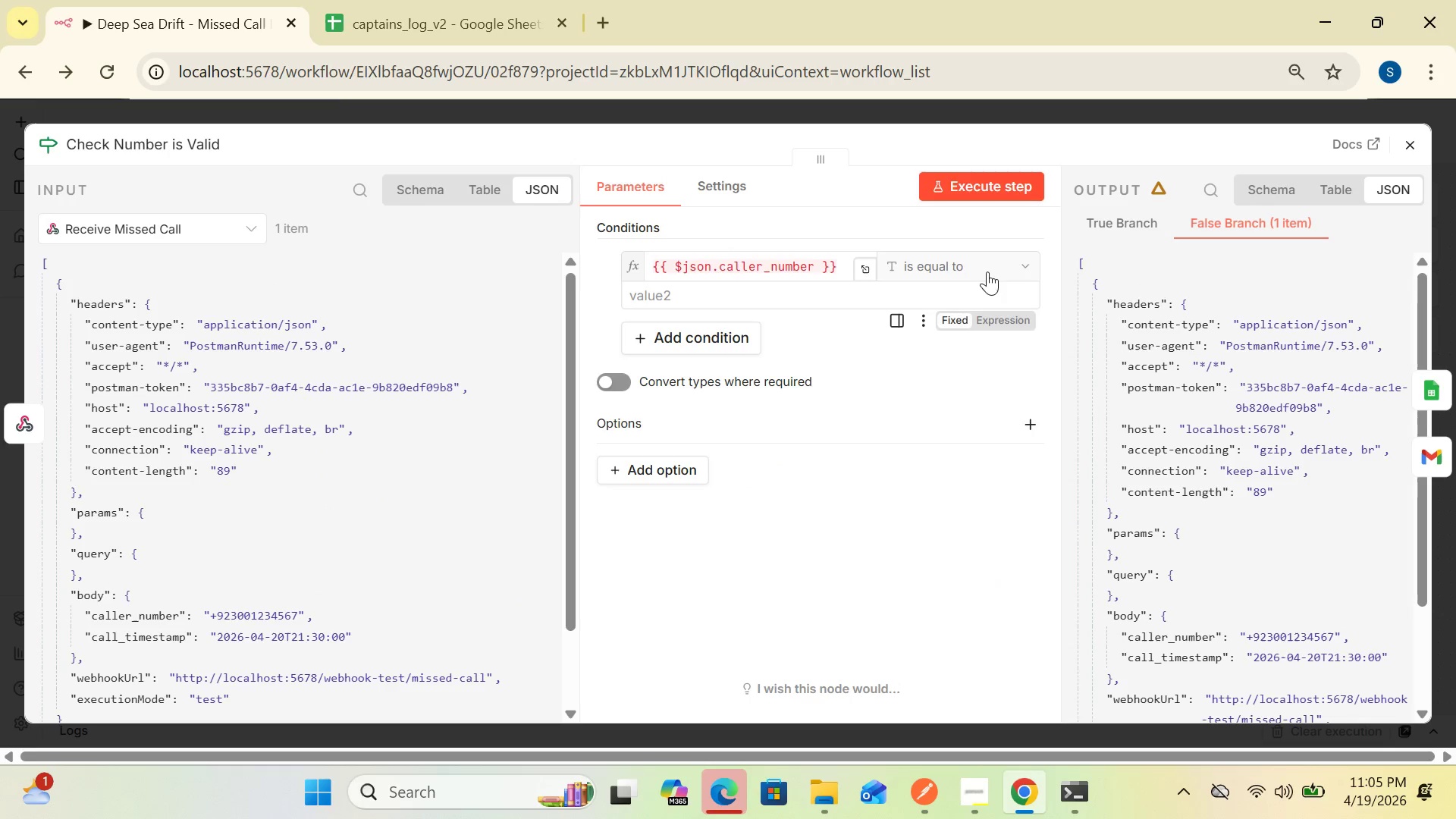 
left_click([1006, 260])
 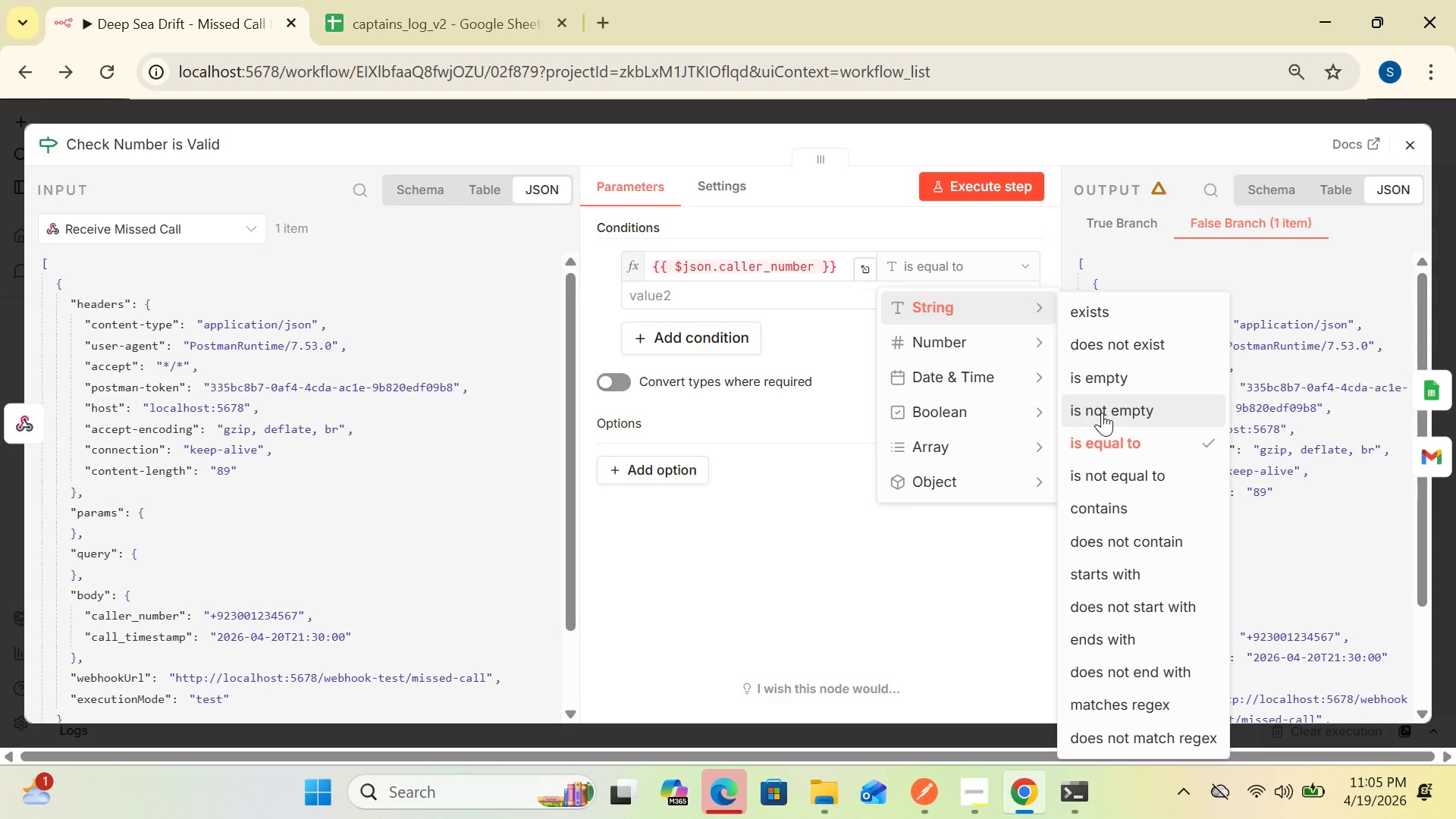 
wait(6.34)
 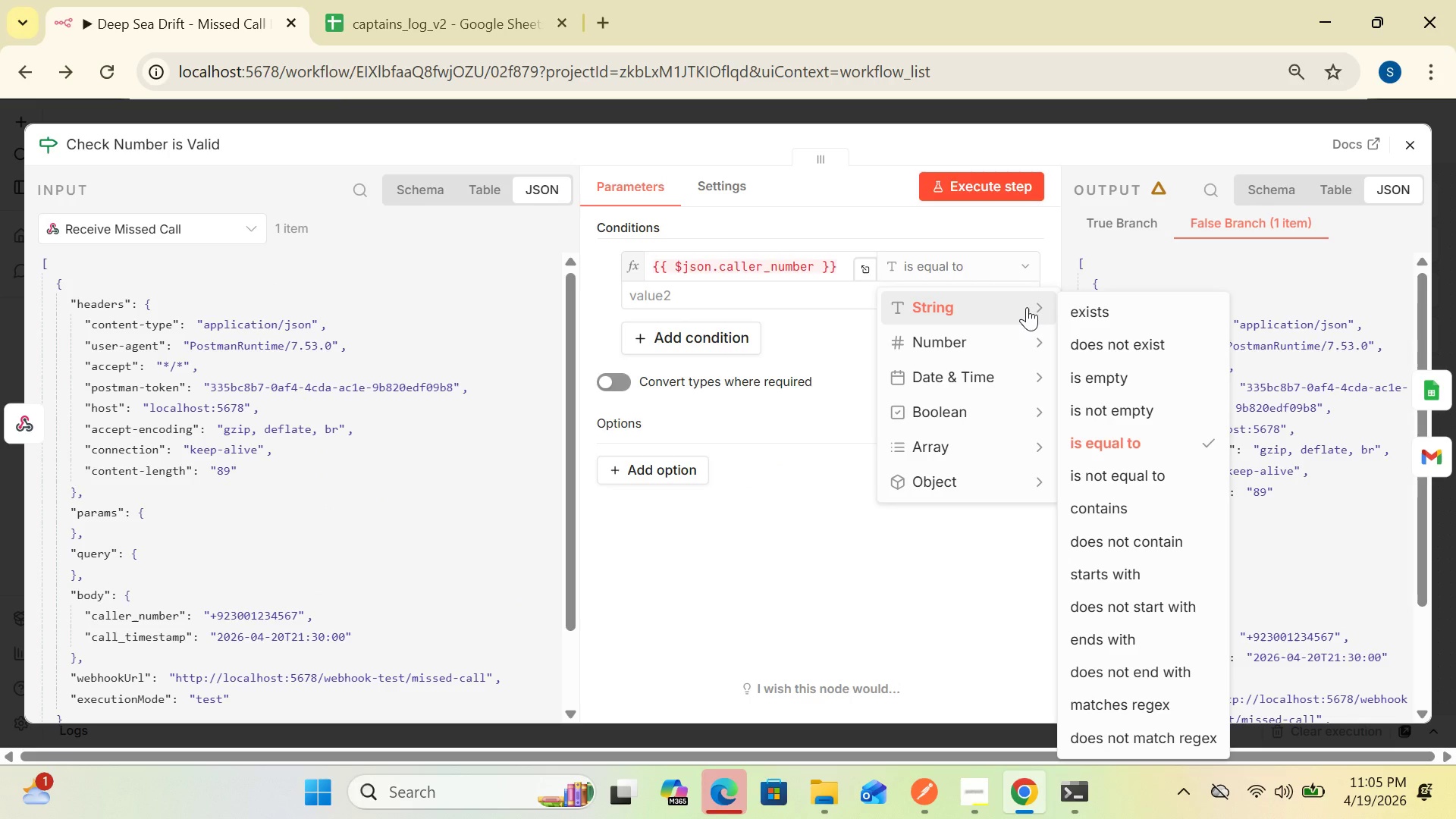 
left_click([1102, 413])
 